 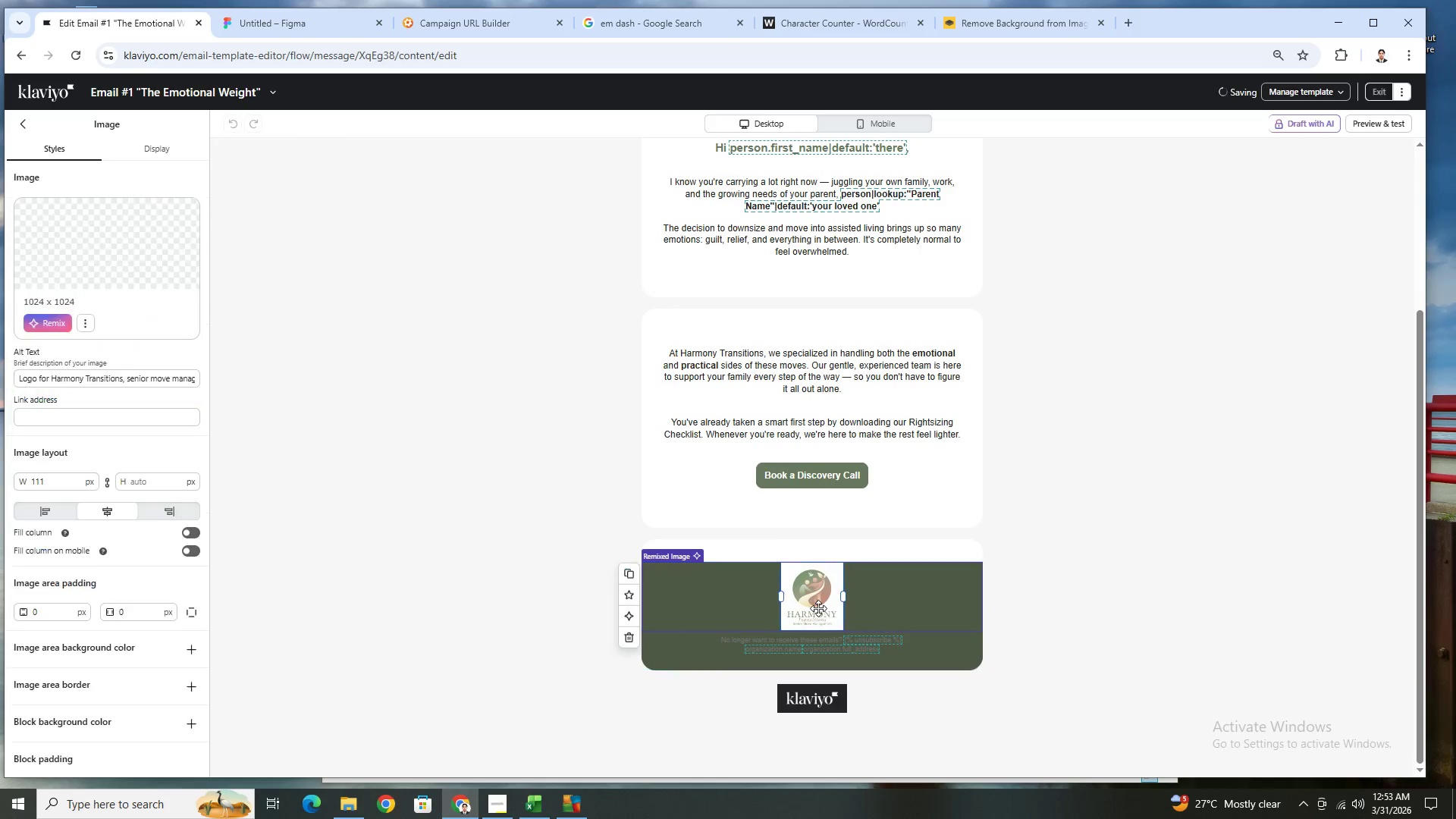 
left_click([93, 331])
 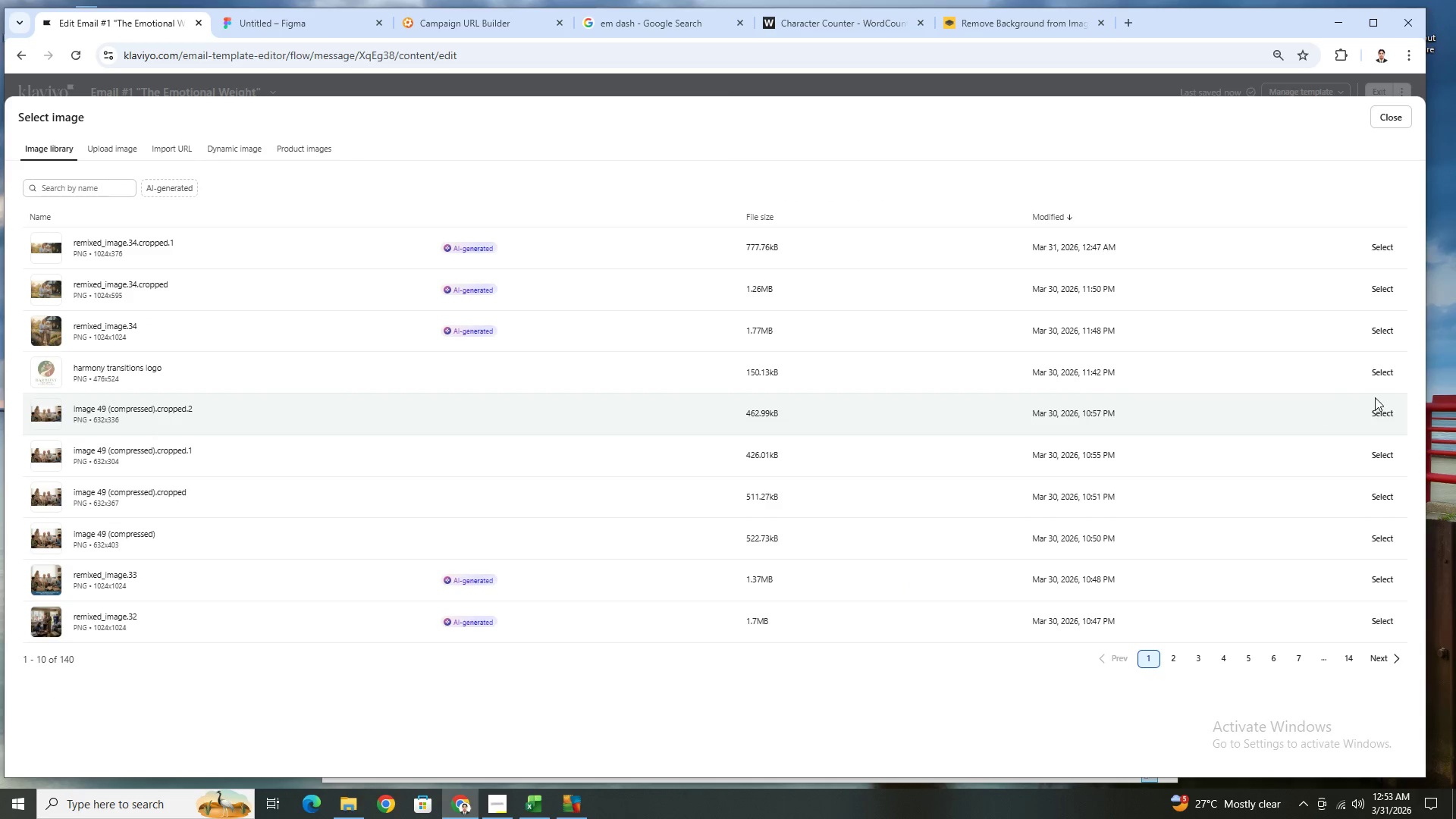 
left_click([1373, 376])
 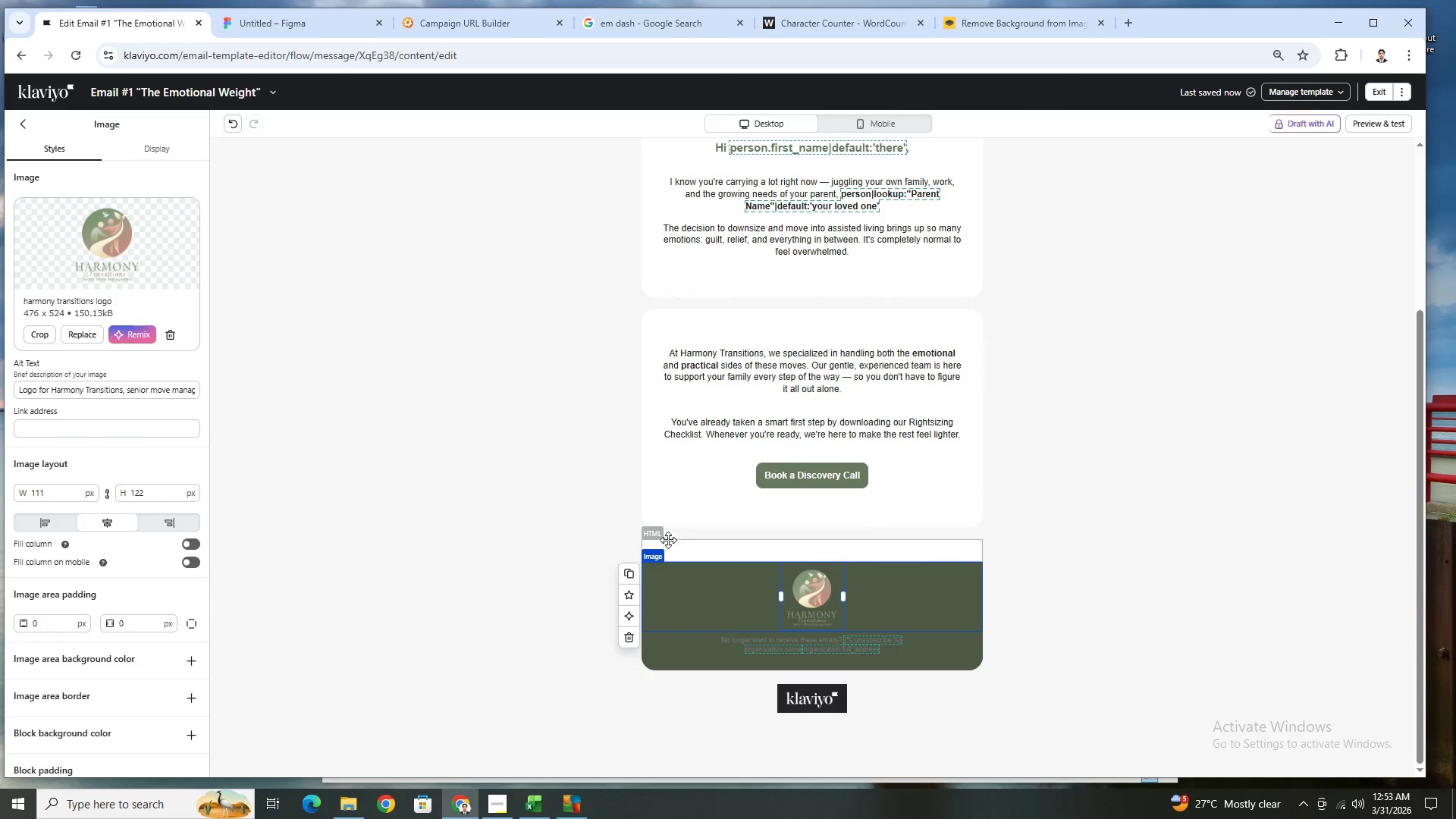 
left_click([686, 546])
 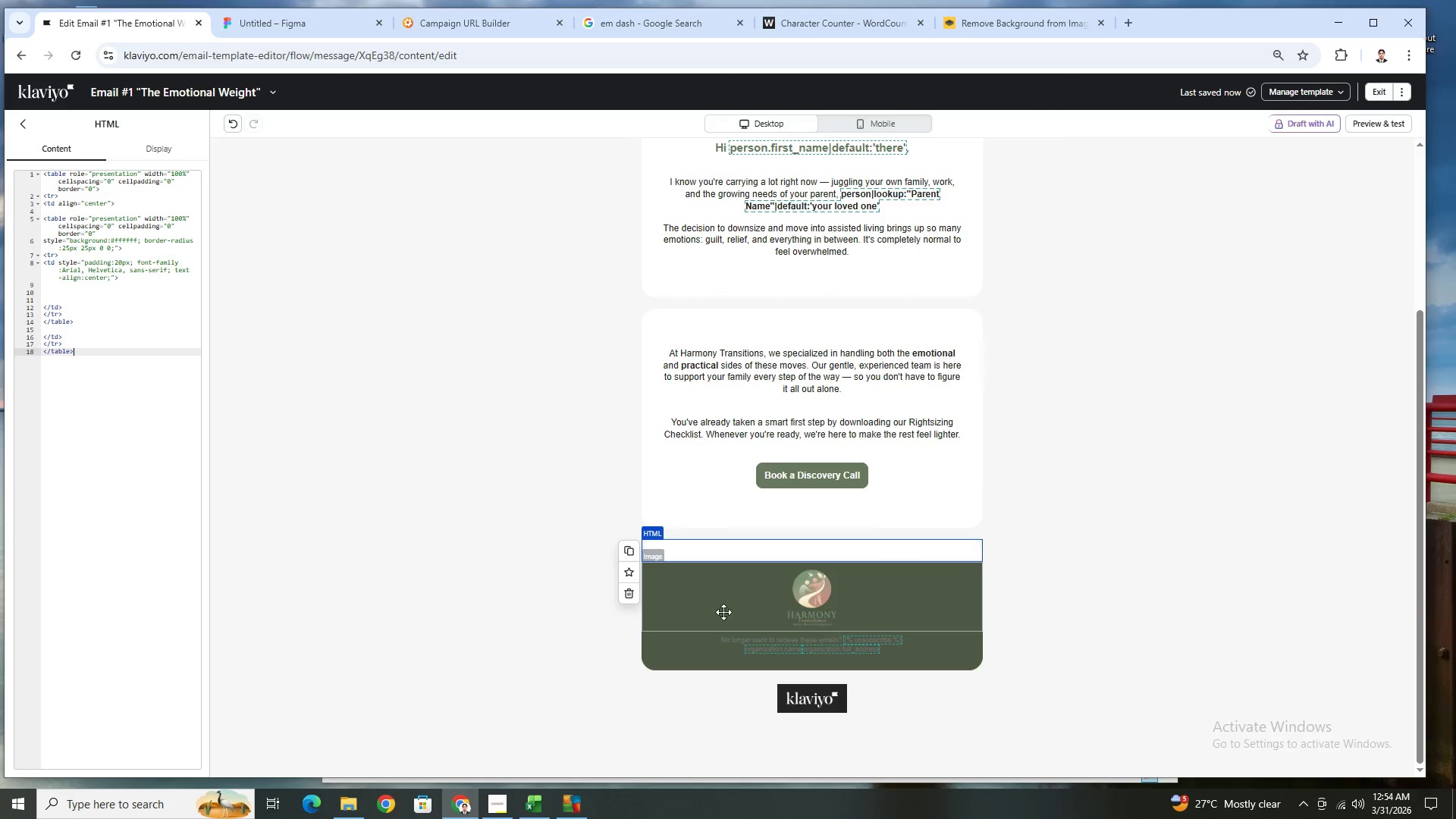 
left_click([711, 607])
 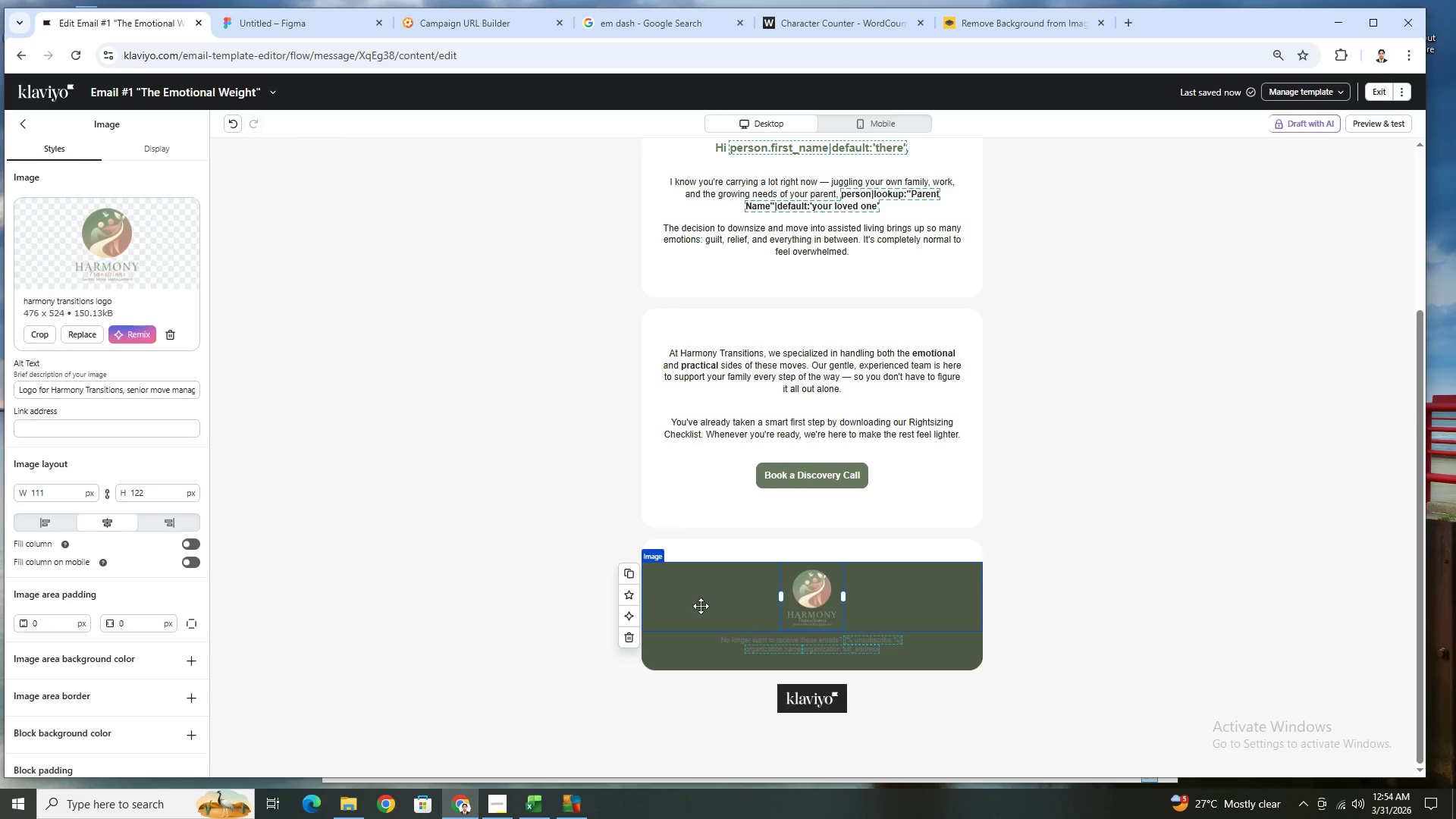 
left_click([526, 595])
 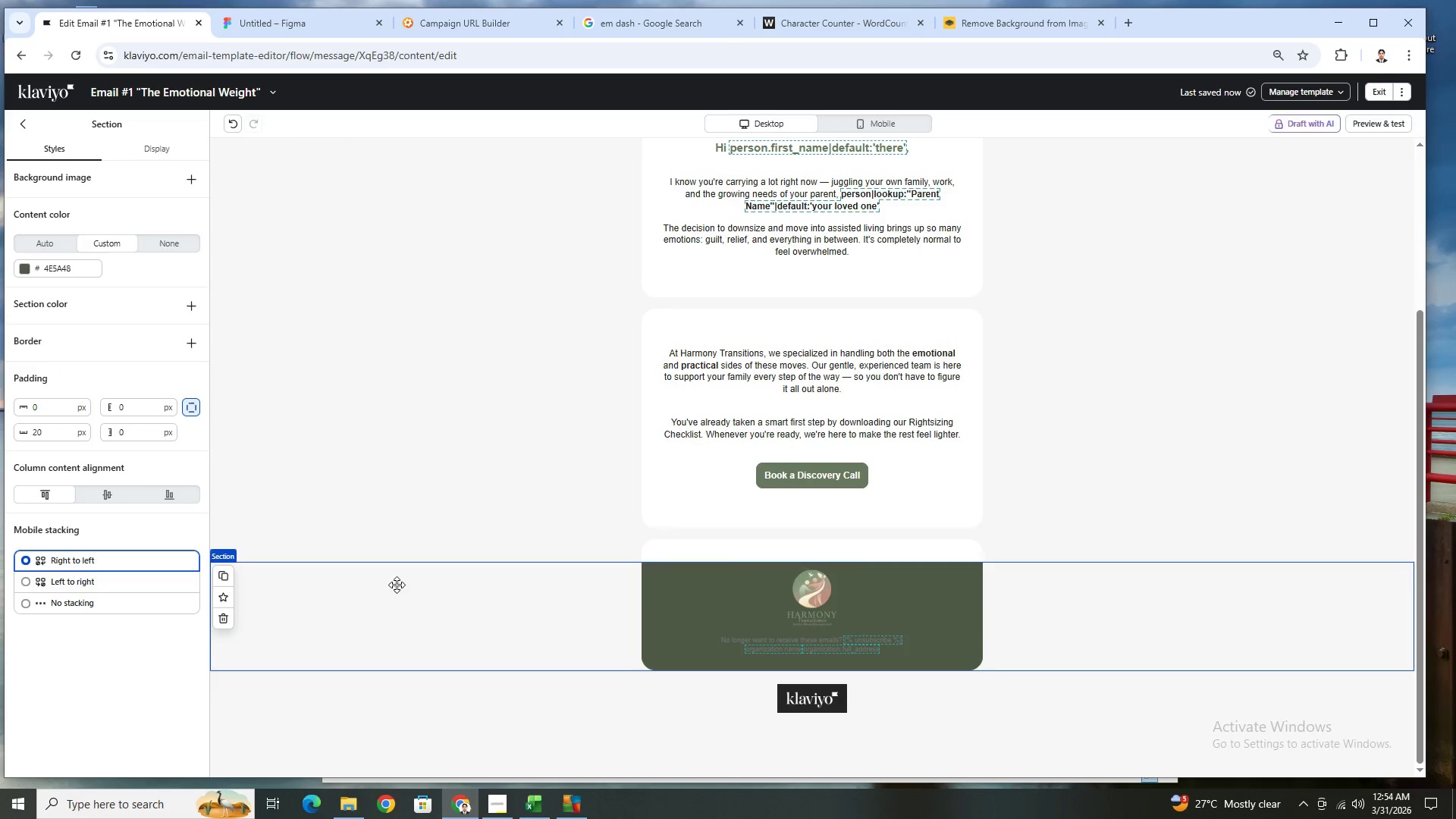 
wait(5.12)
 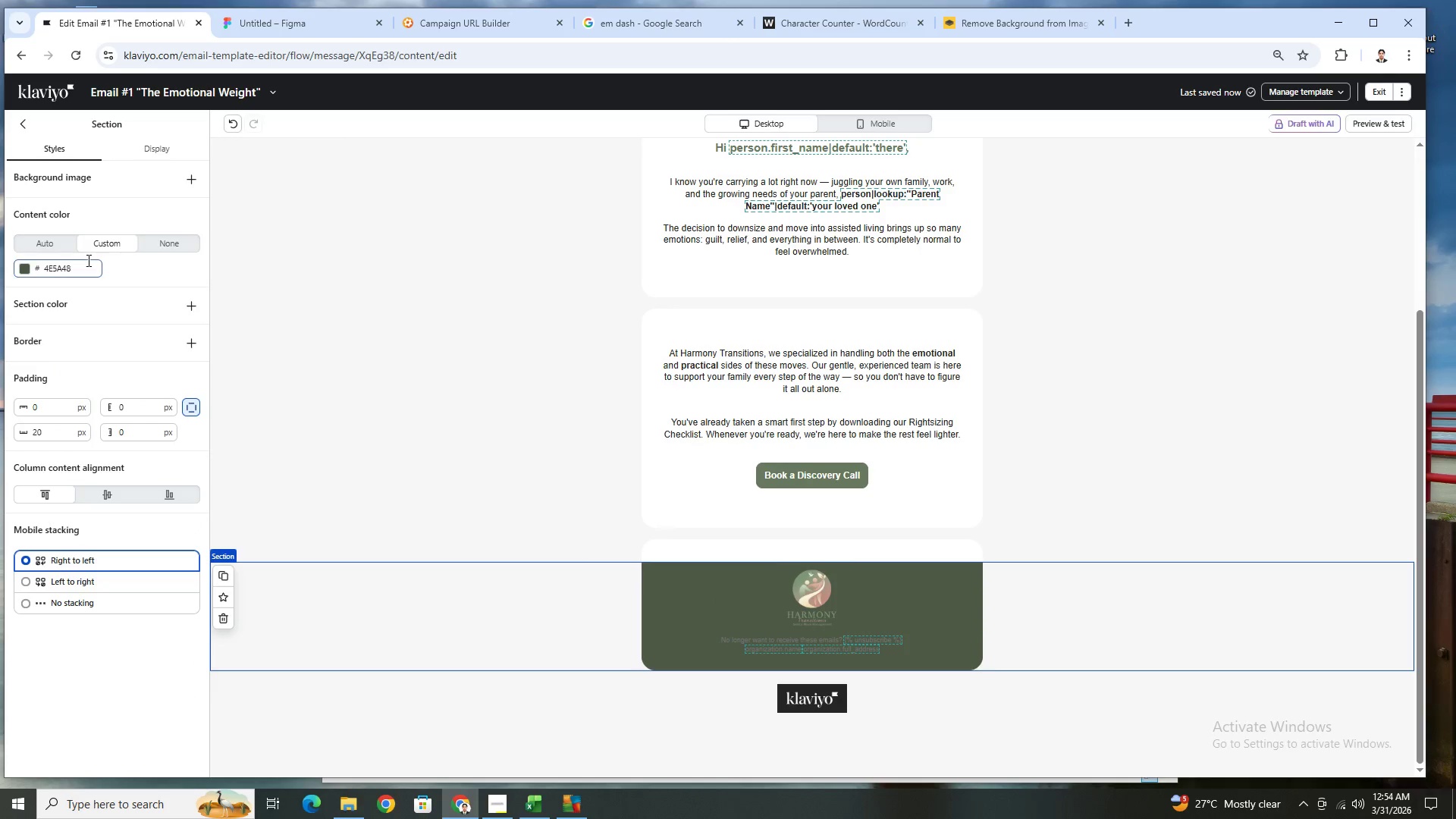 
double_click([63, 267])
 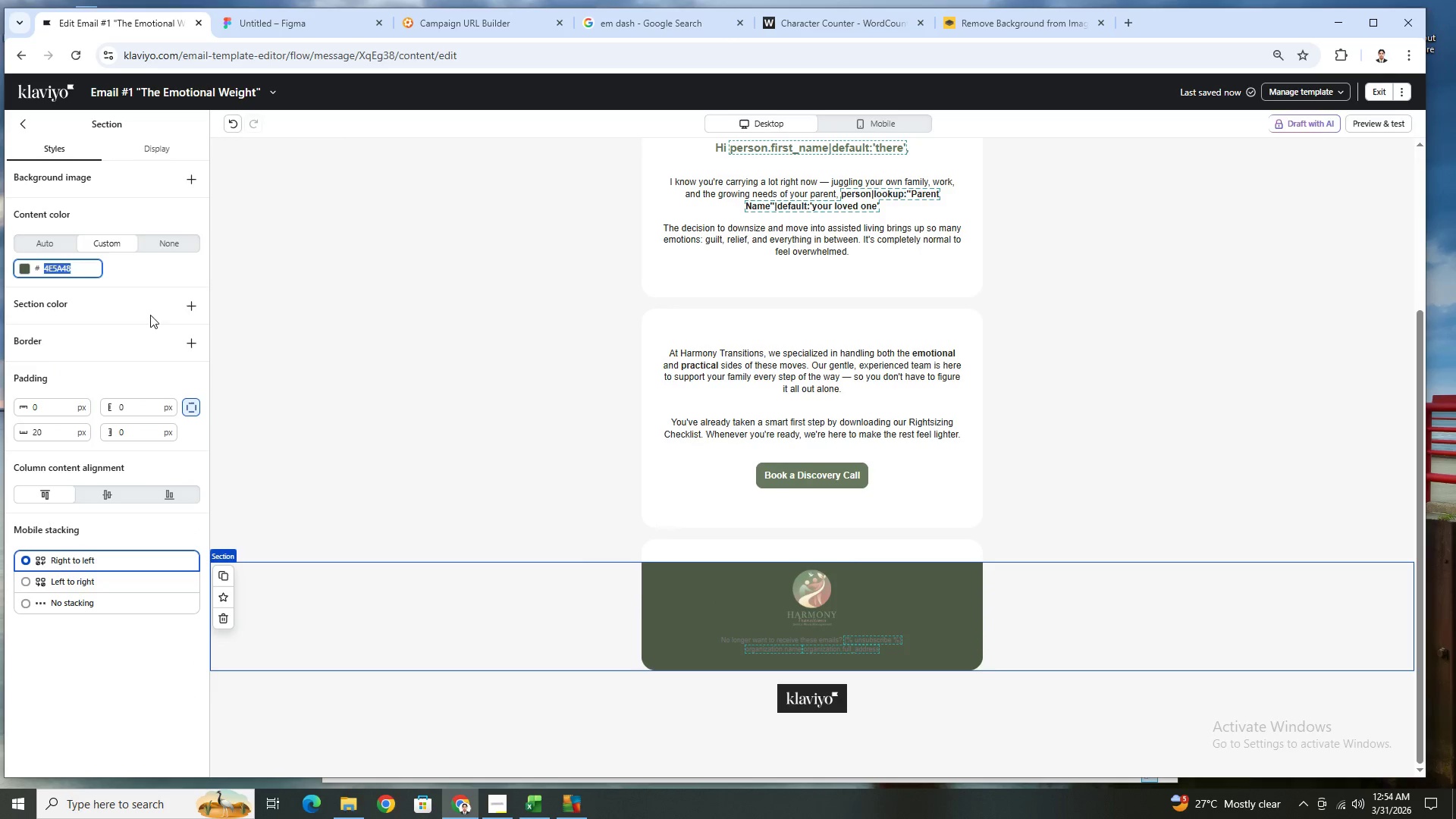 
key(Control+C)
 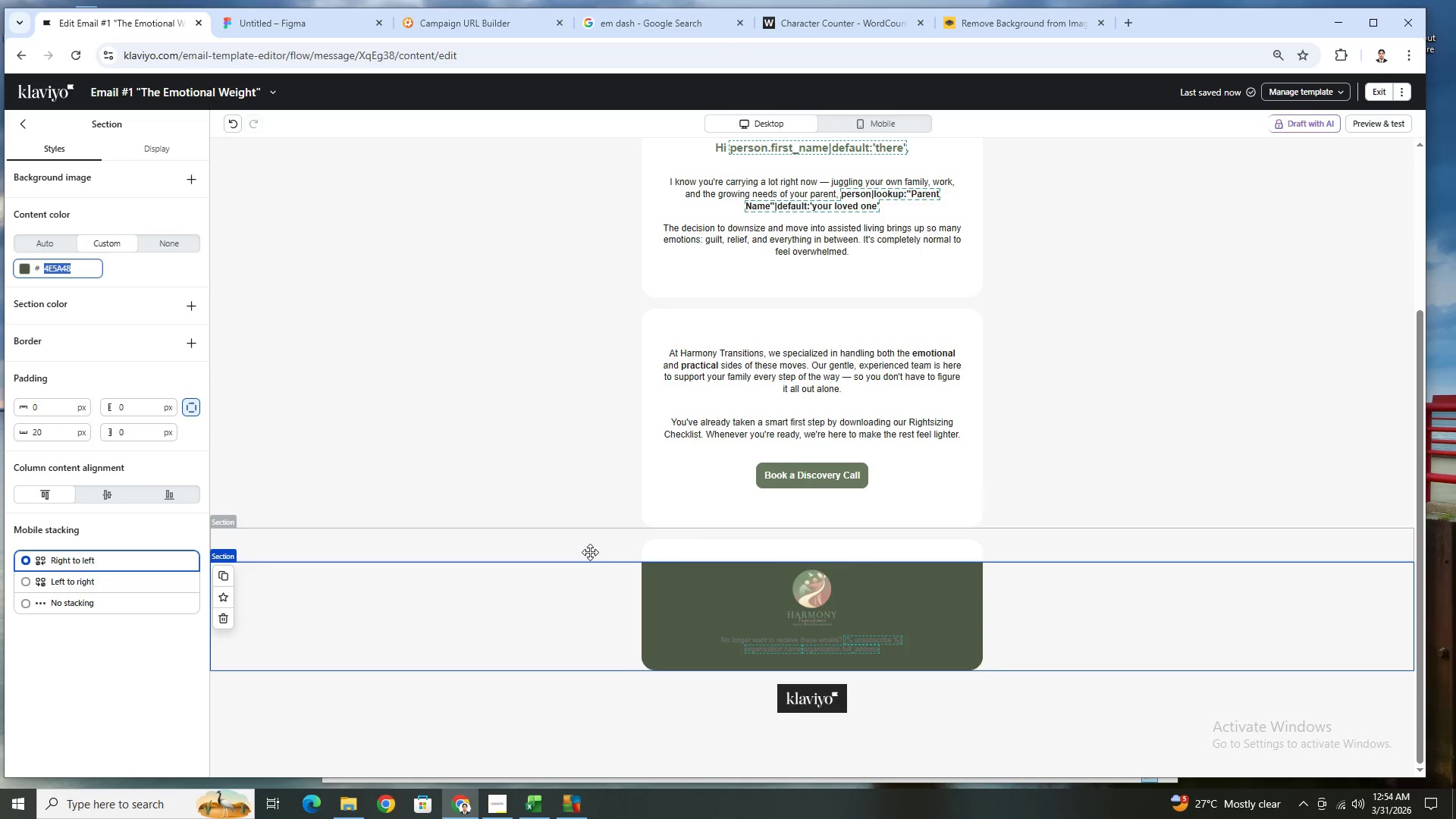 
left_click([590, 552])
 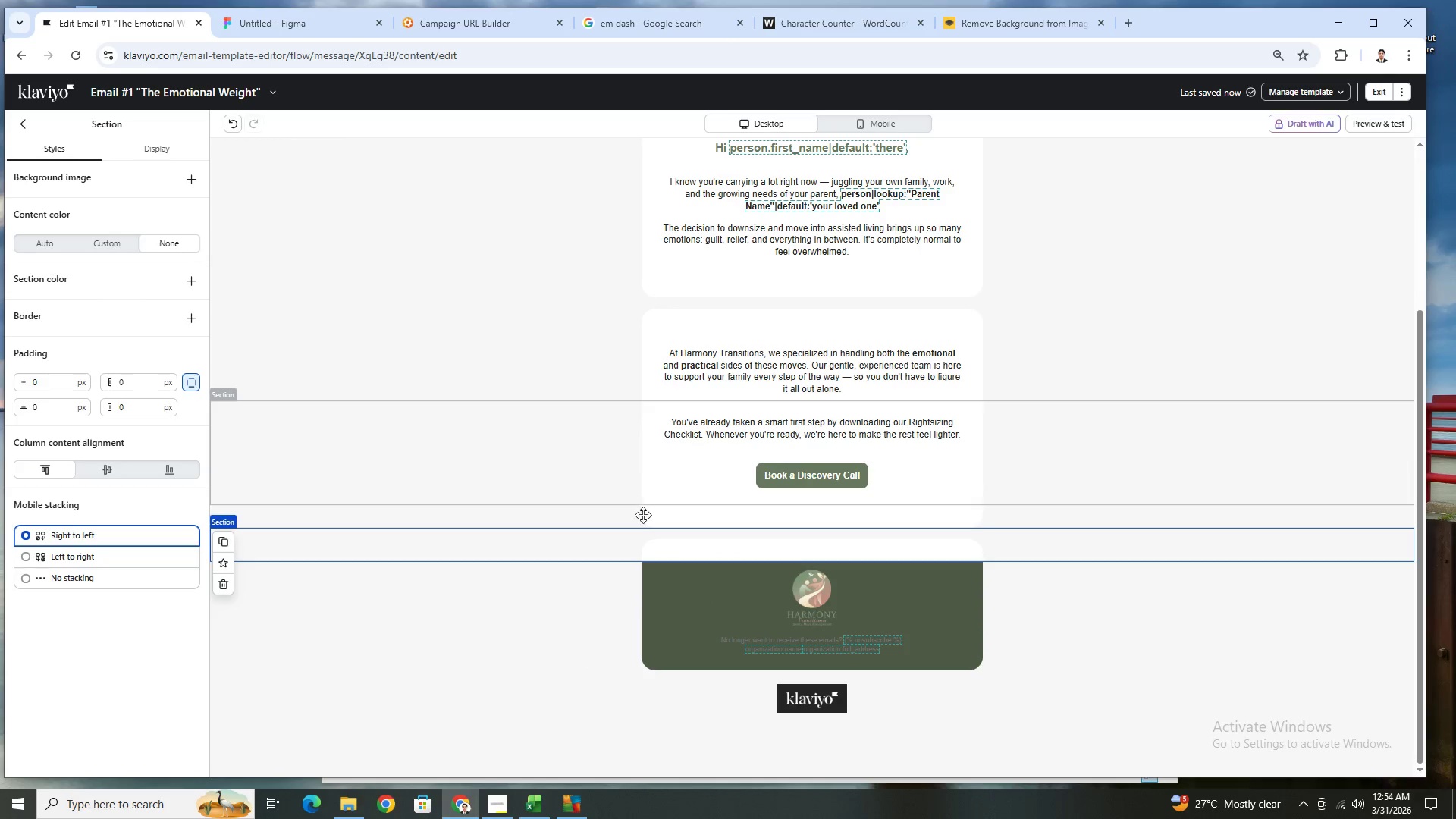 
left_click([658, 543])
 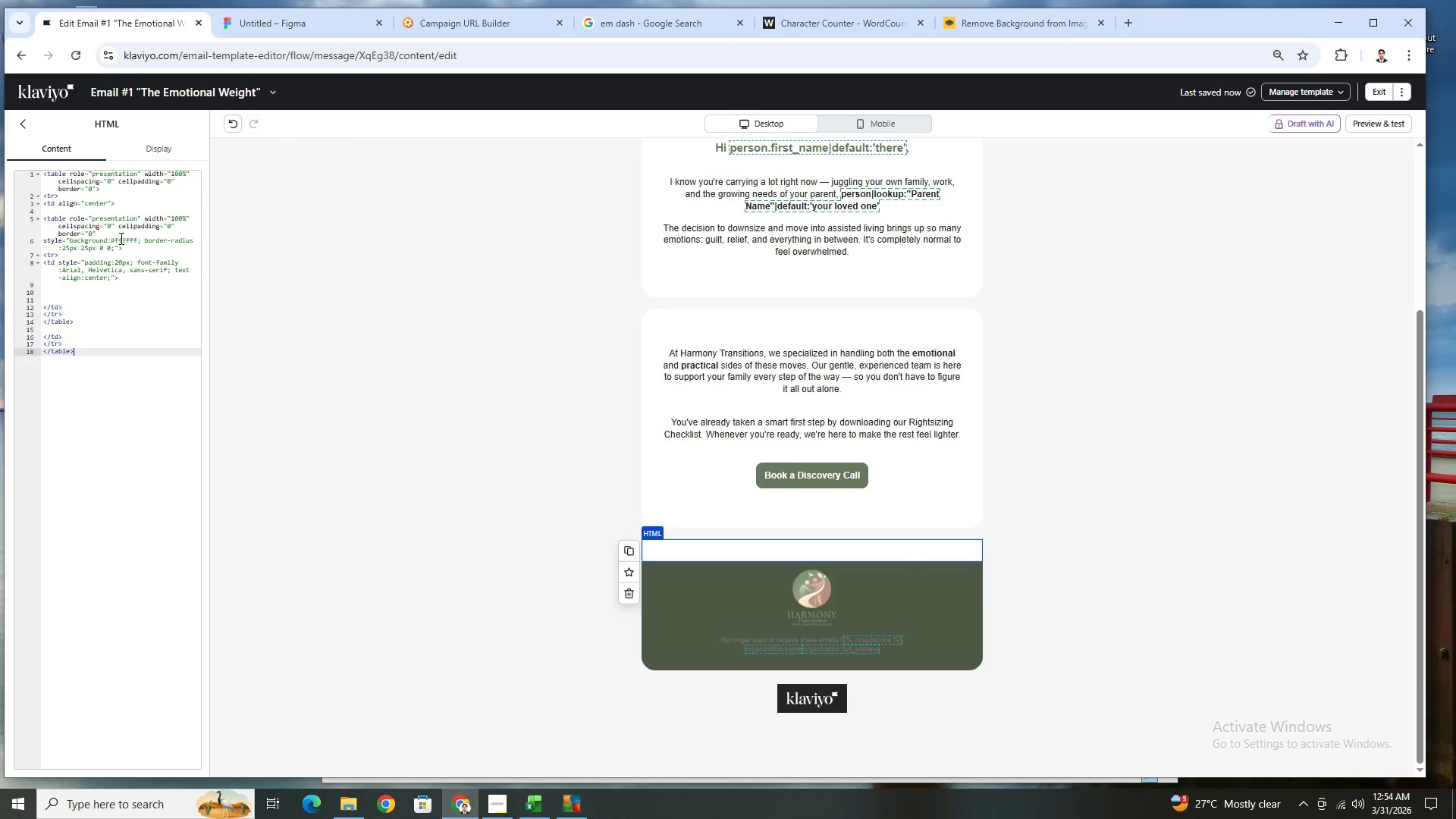 
left_click_drag(start_coordinate=[115, 240], to_coordinate=[136, 240])
 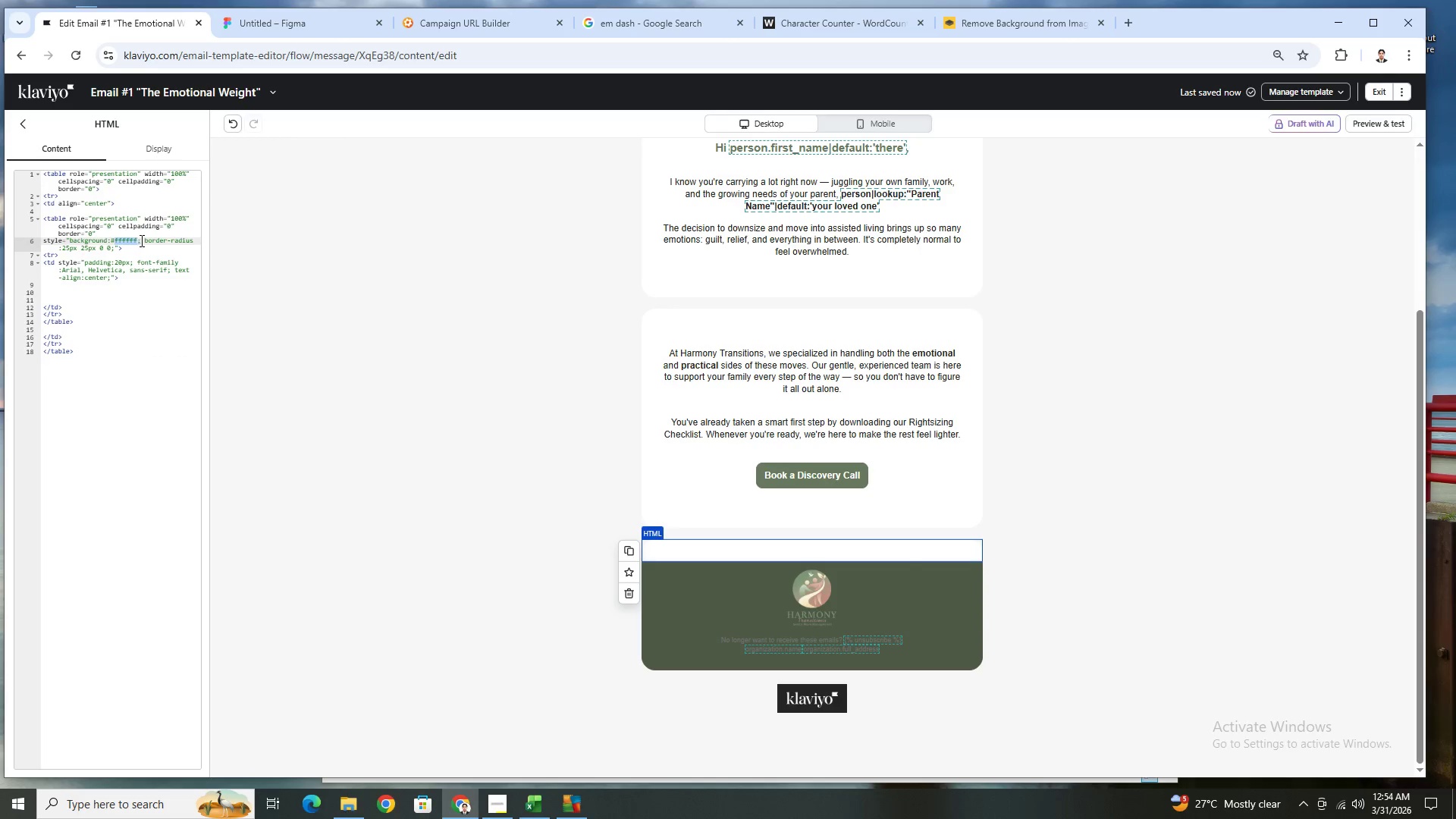 
key(Control+V)
 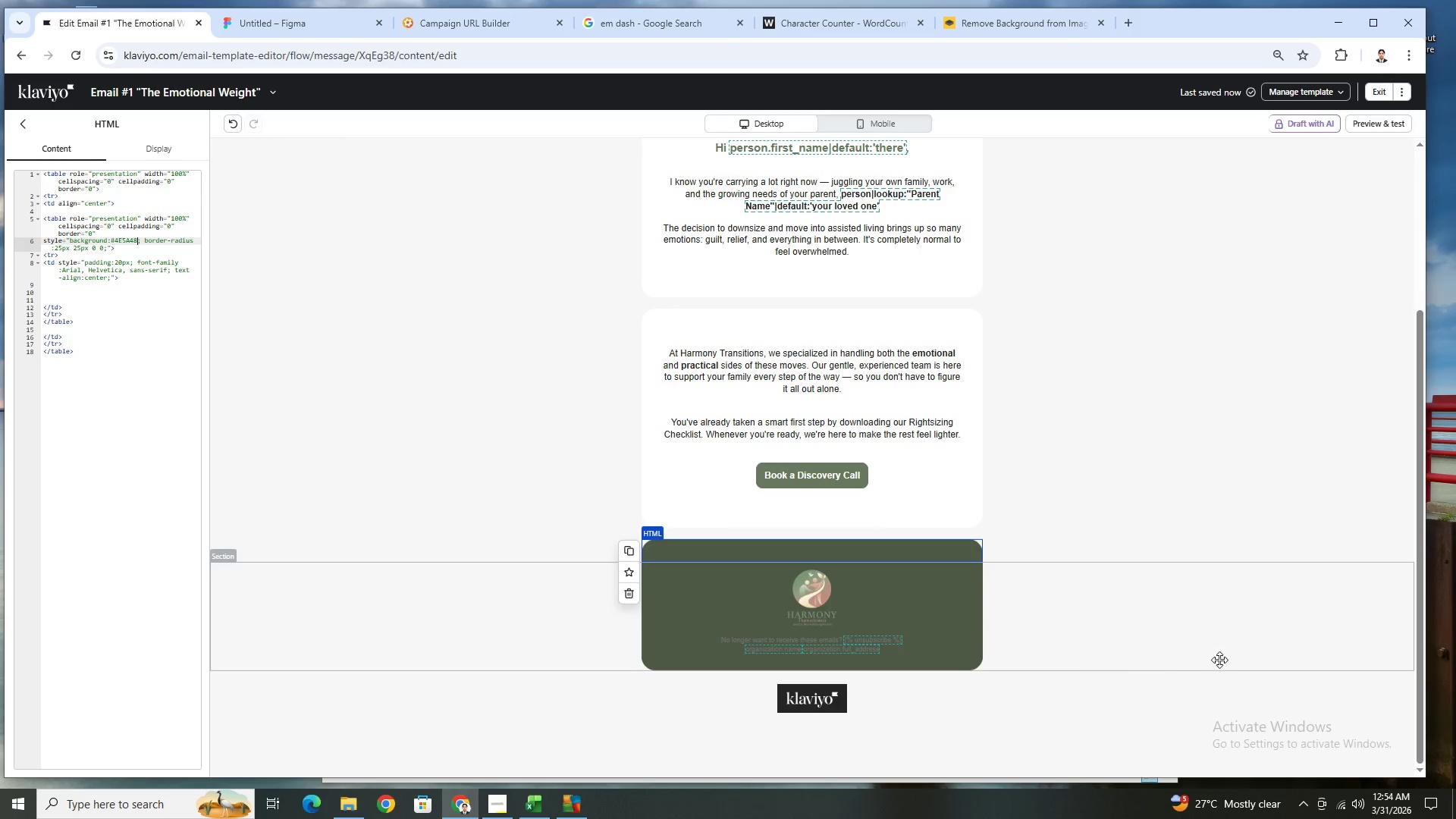 
left_click([1234, 654])
 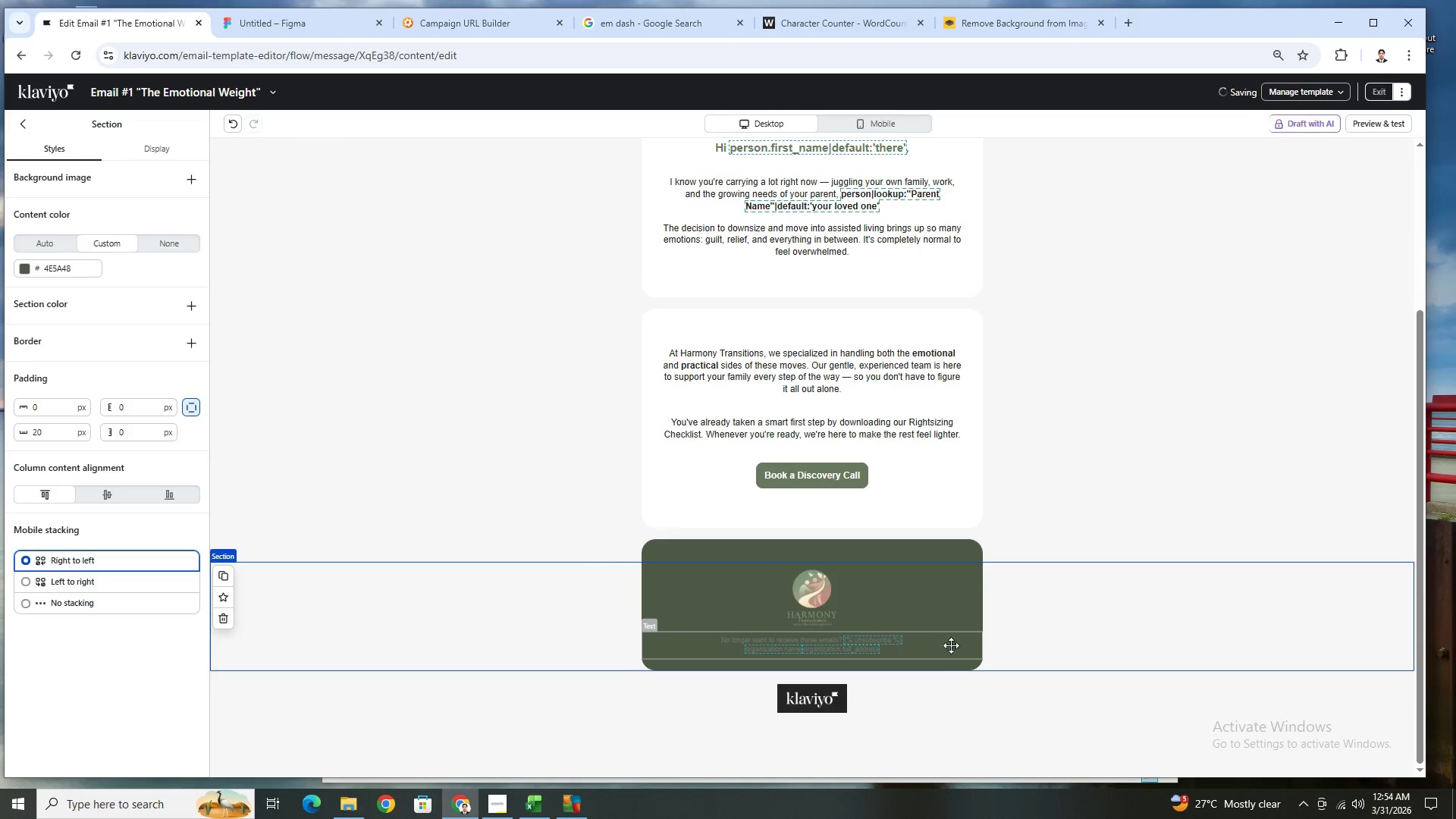 
left_click([912, 644])
 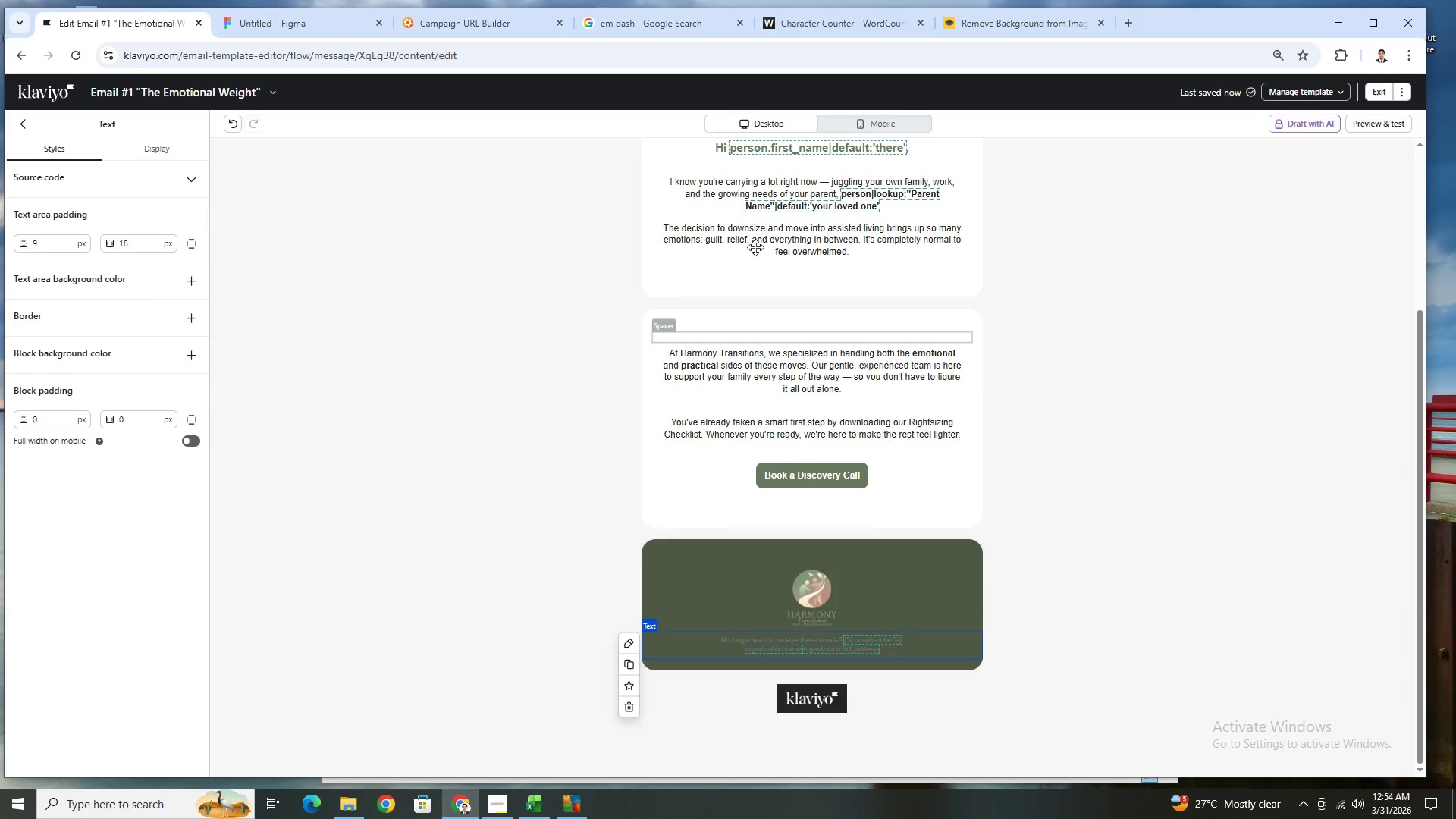 
left_click([1165, 445])
 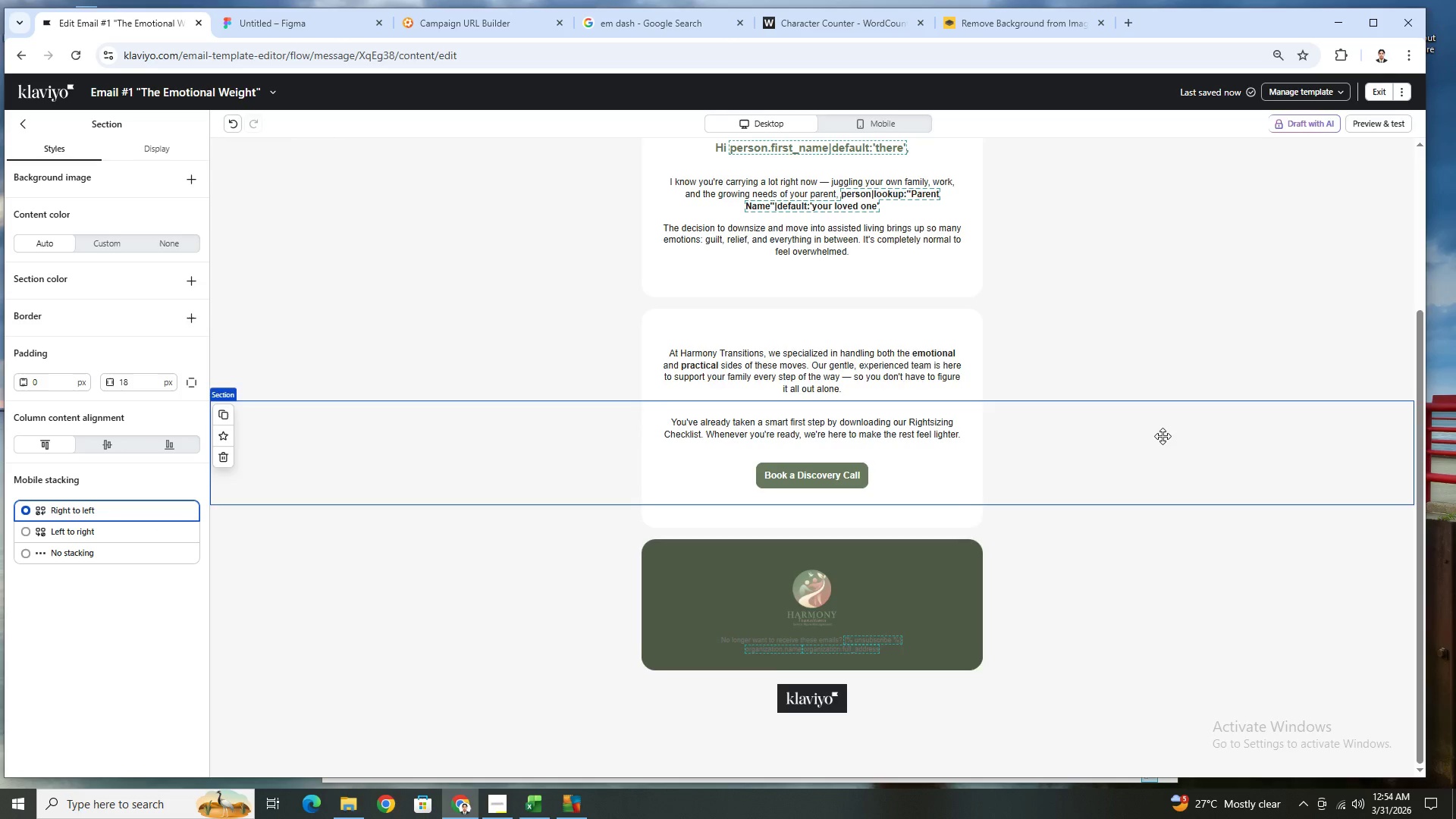 
scroll: coordinate [1163, 436], scroll_direction: up, amount: 3.0
 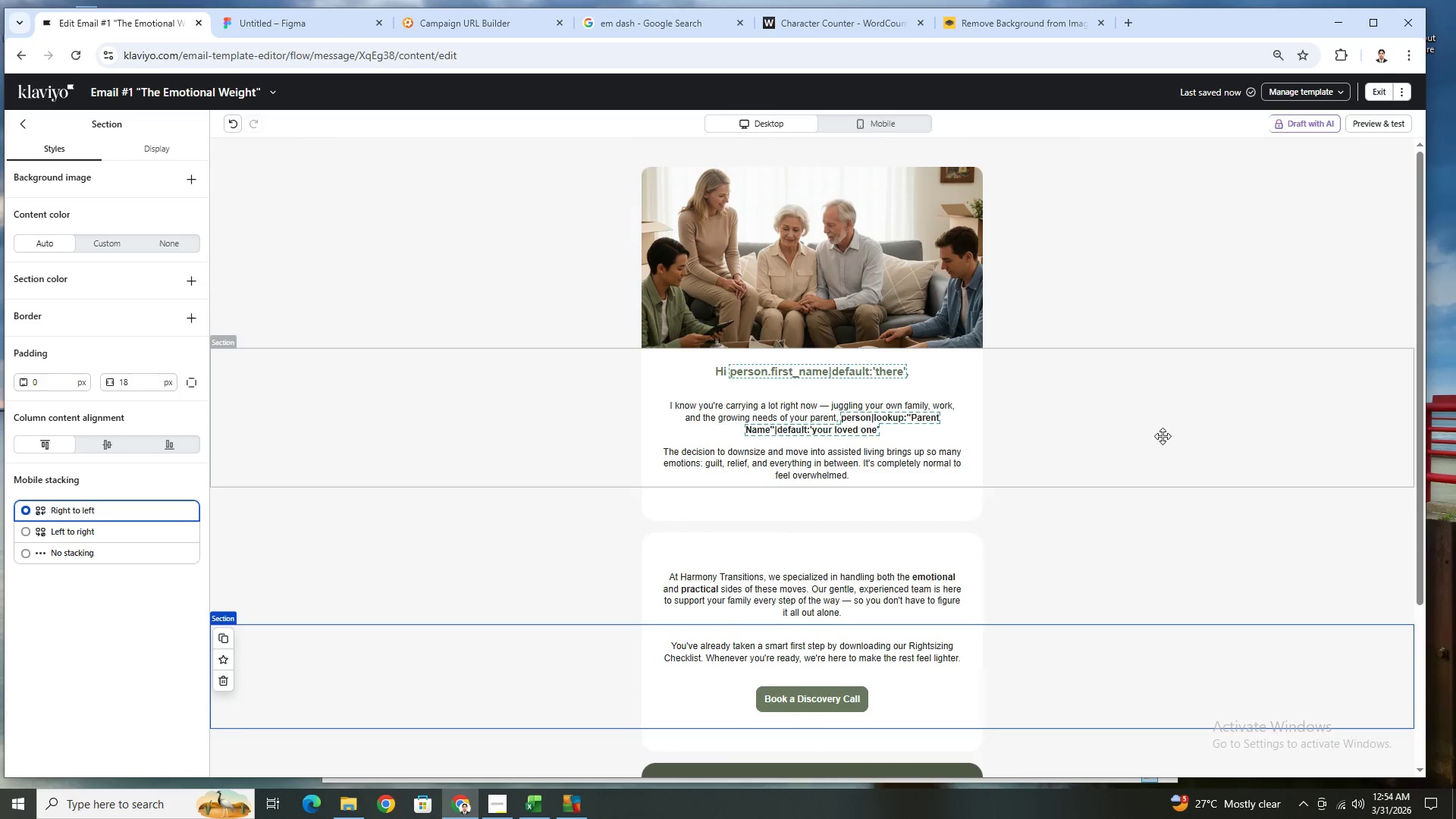 
scroll: coordinate [1163, 436], scroll_direction: down, amount: 2.0
 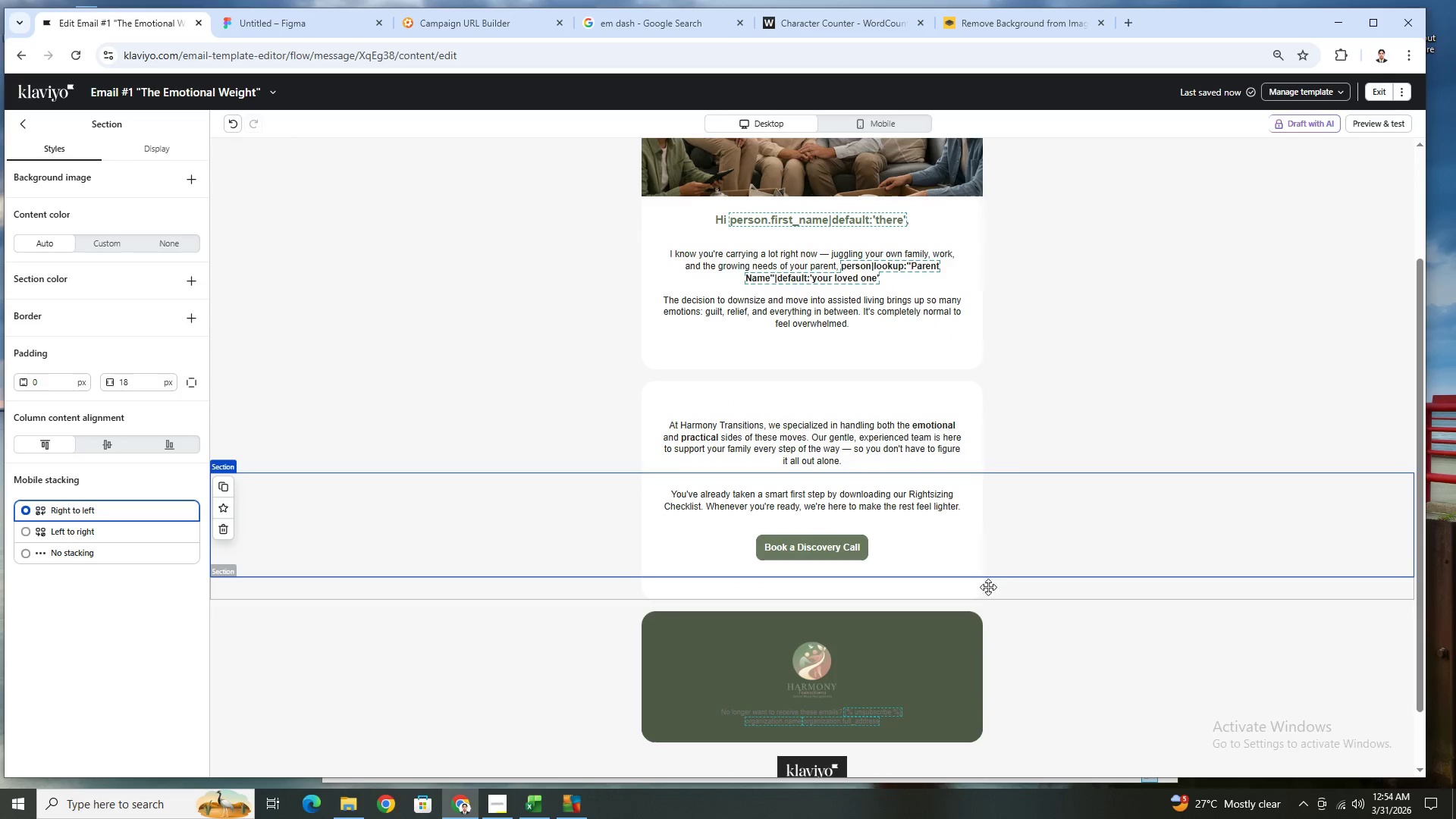 
left_click([958, 617])
 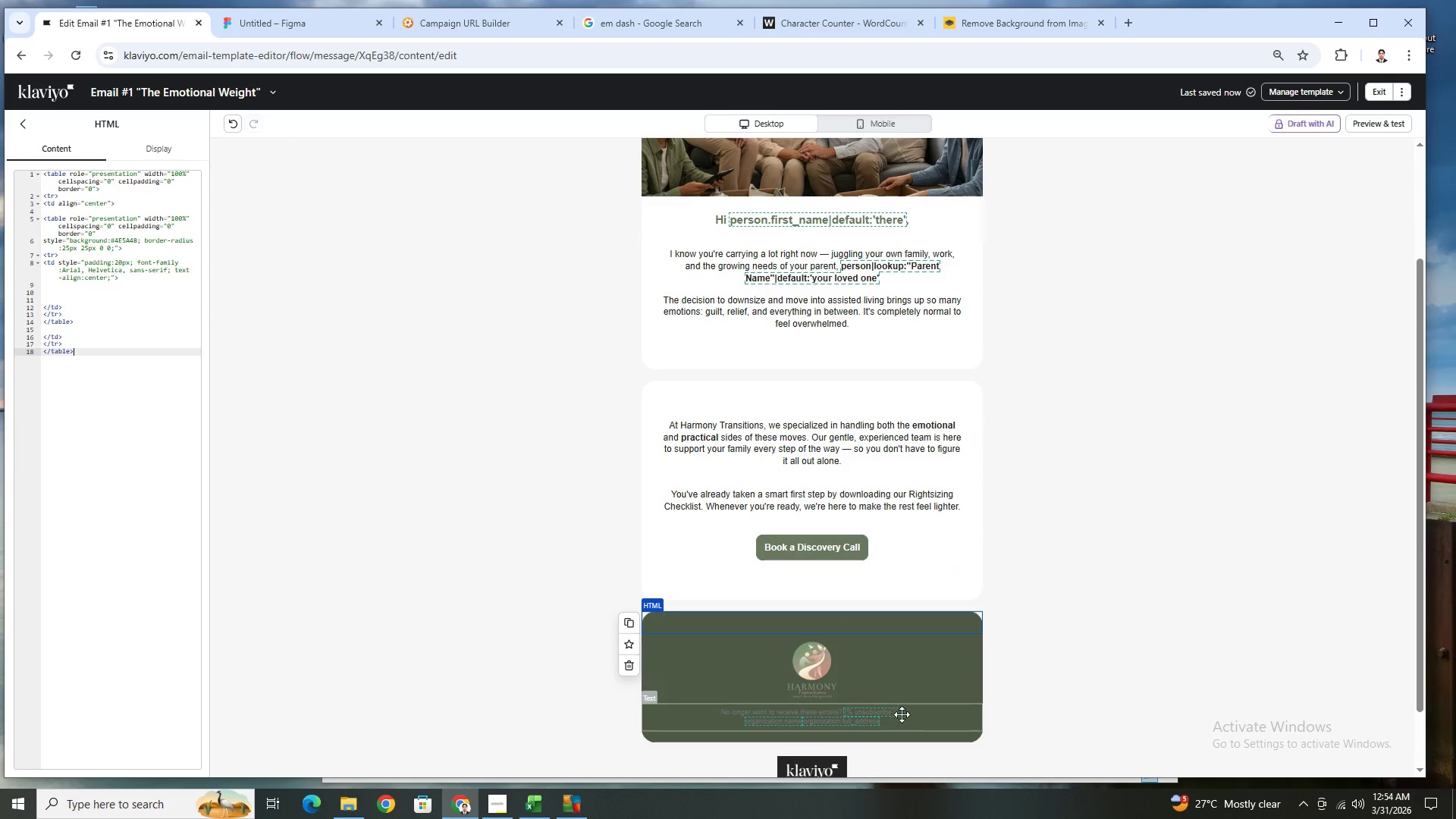 
left_click([899, 670])
 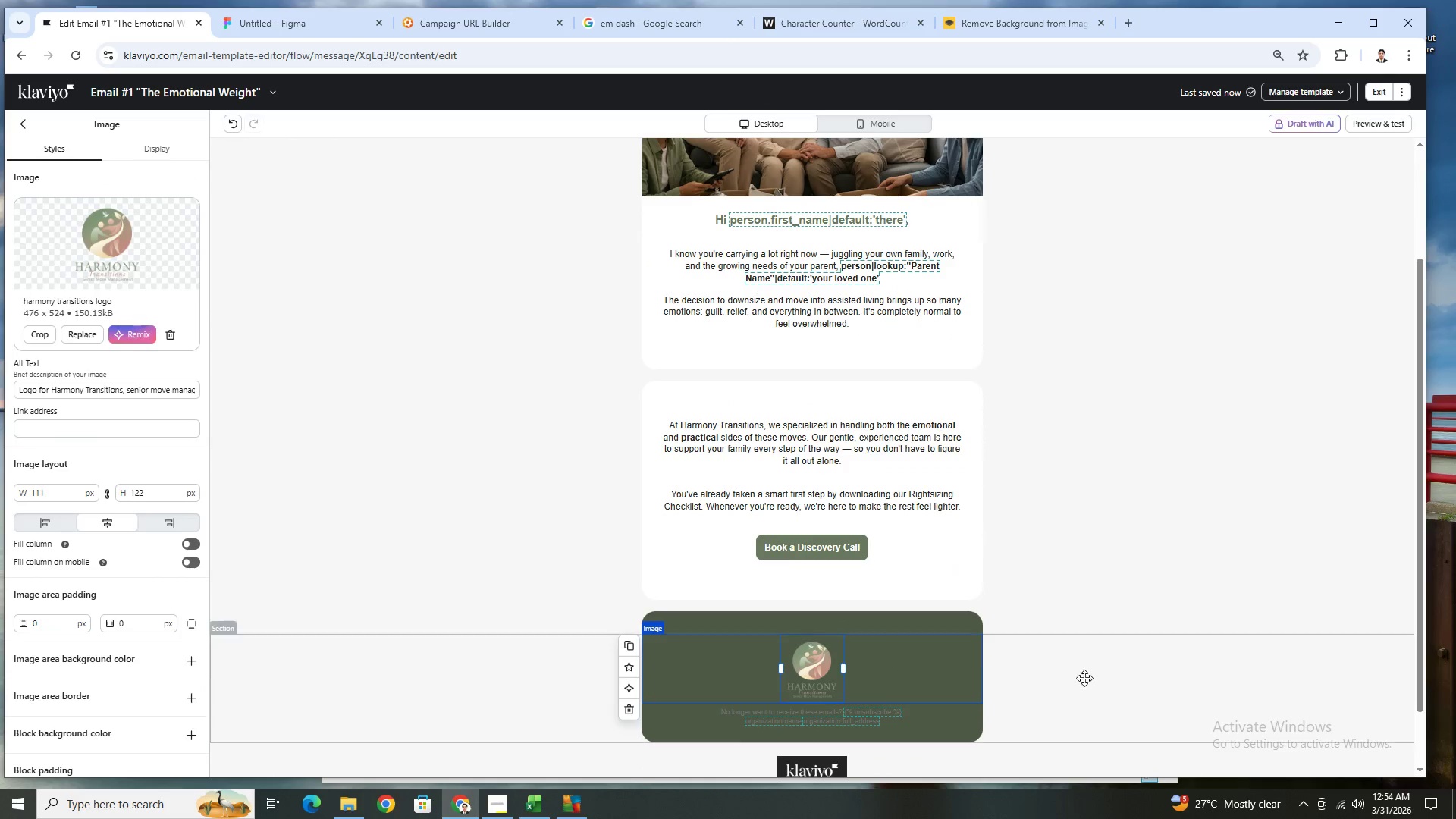 
left_click([1144, 690])
 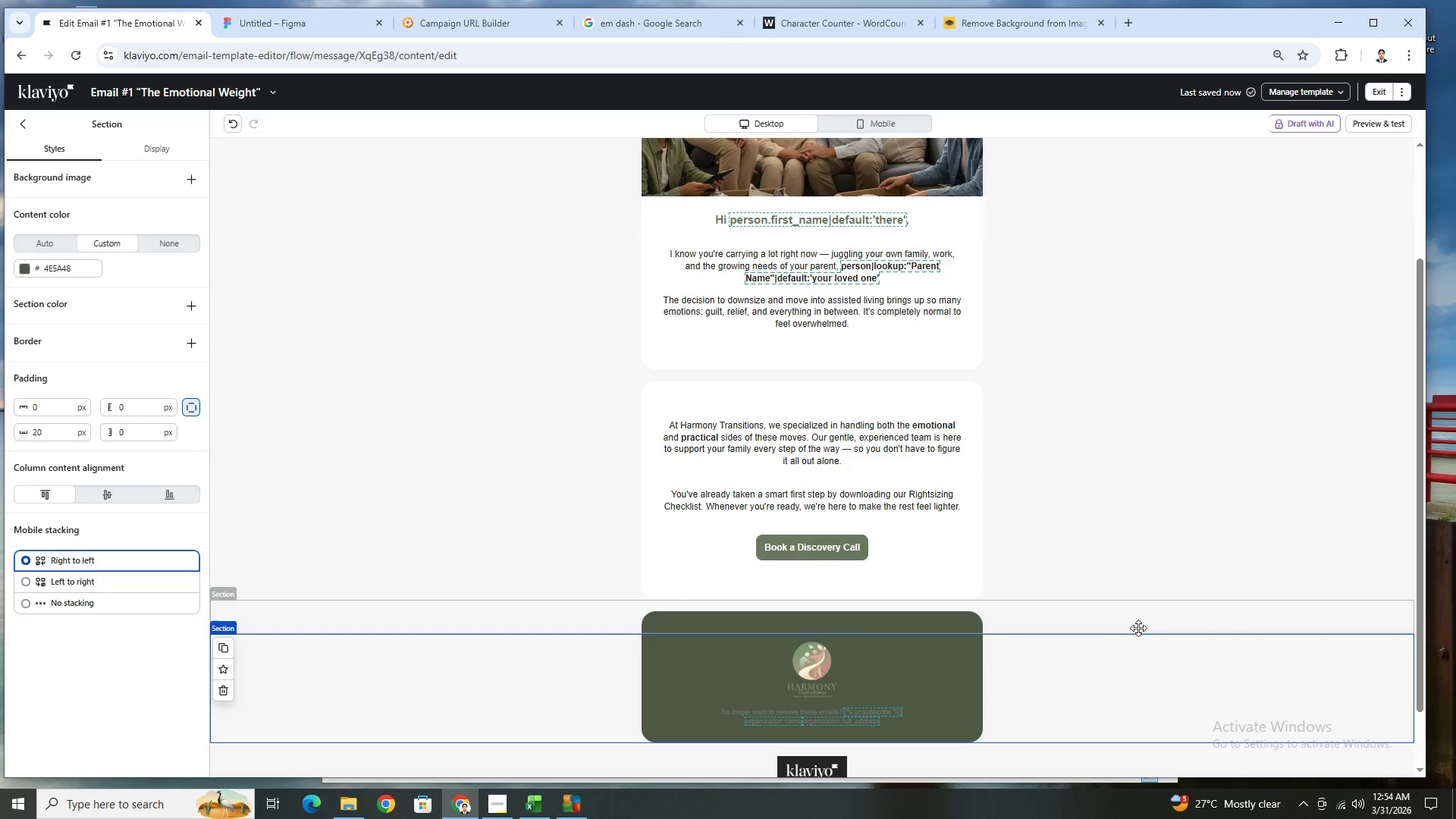 
scroll: coordinate [1141, 606], scroll_direction: up, amount: 4.0
 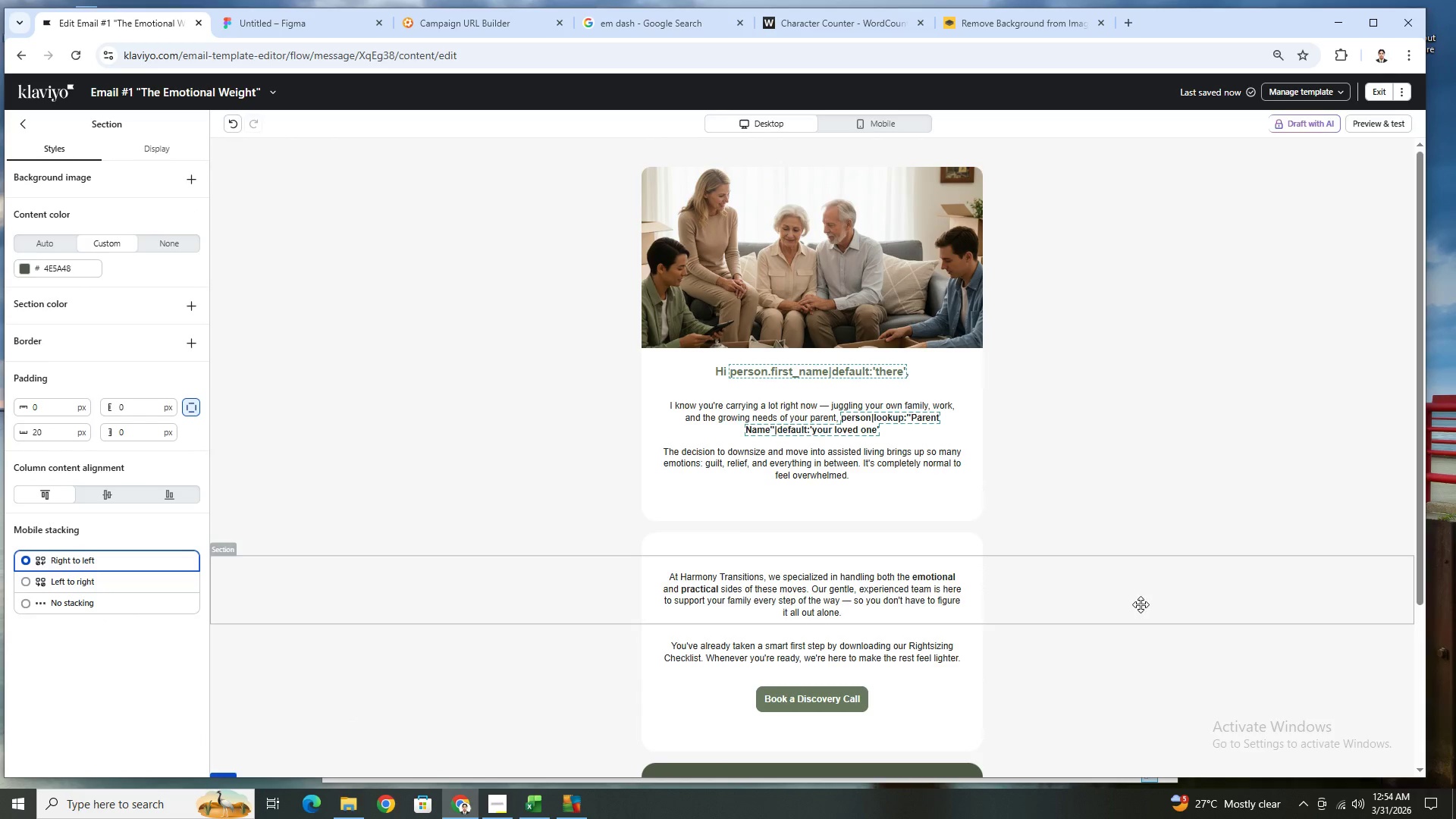 
scroll: coordinate [1141, 601], scroll_direction: down, amount: 3.0
 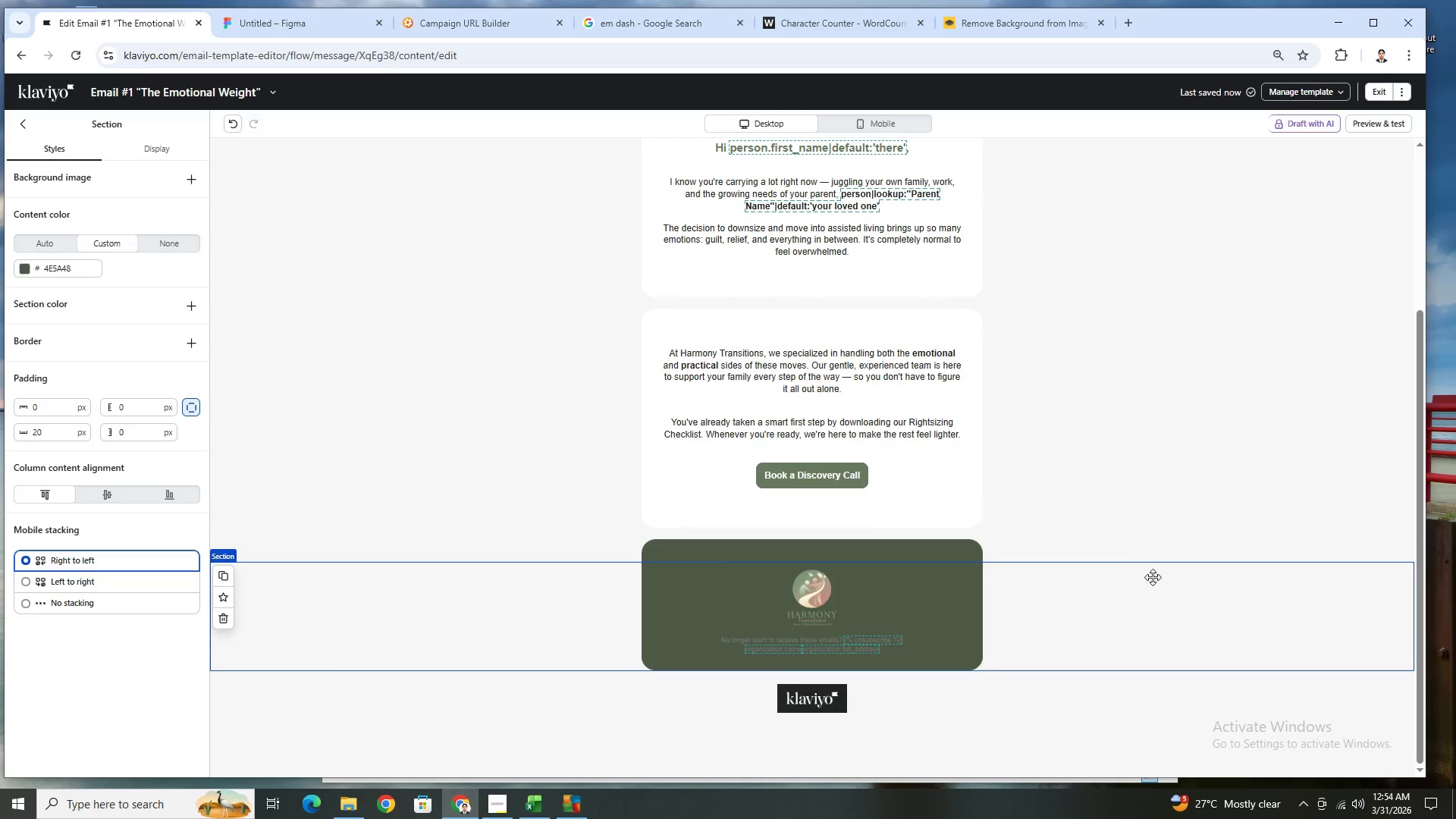 
scroll: coordinate [1153, 577], scroll_direction: up, amount: 2.0
 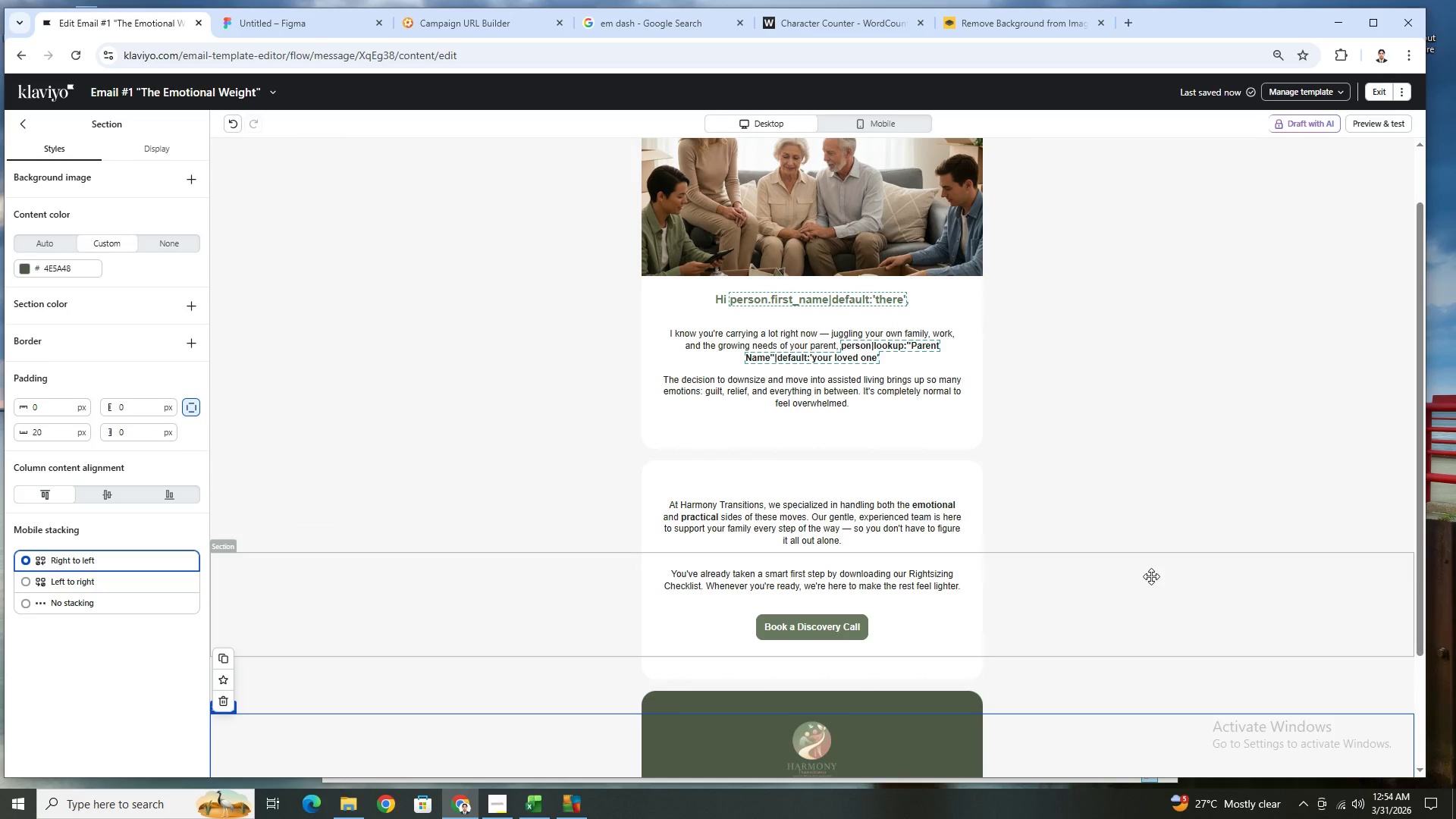 
scroll: coordinate [1151, 576], scroll_direction: down, amount: 1.0
 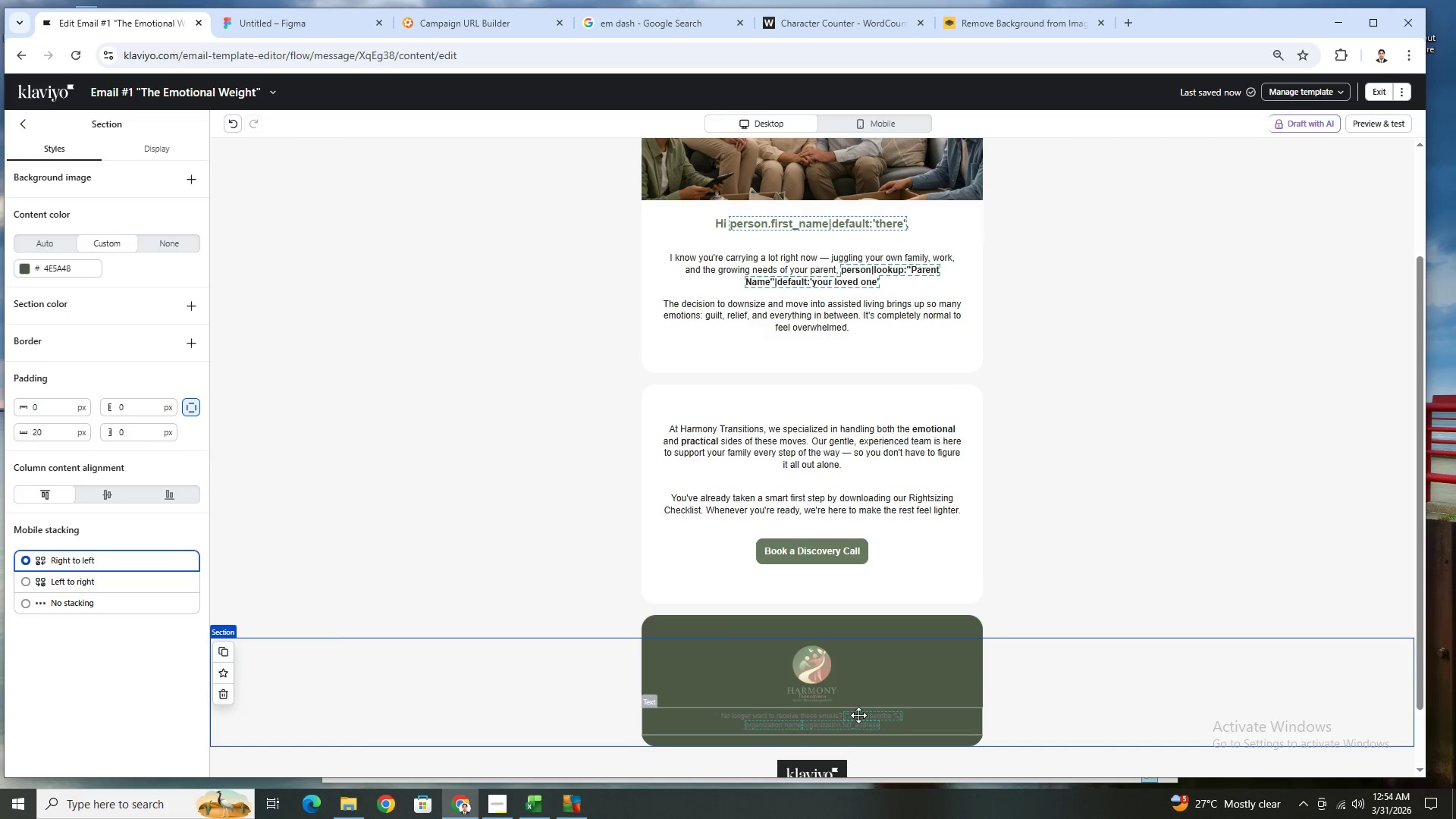 
double_click([858, 715])
 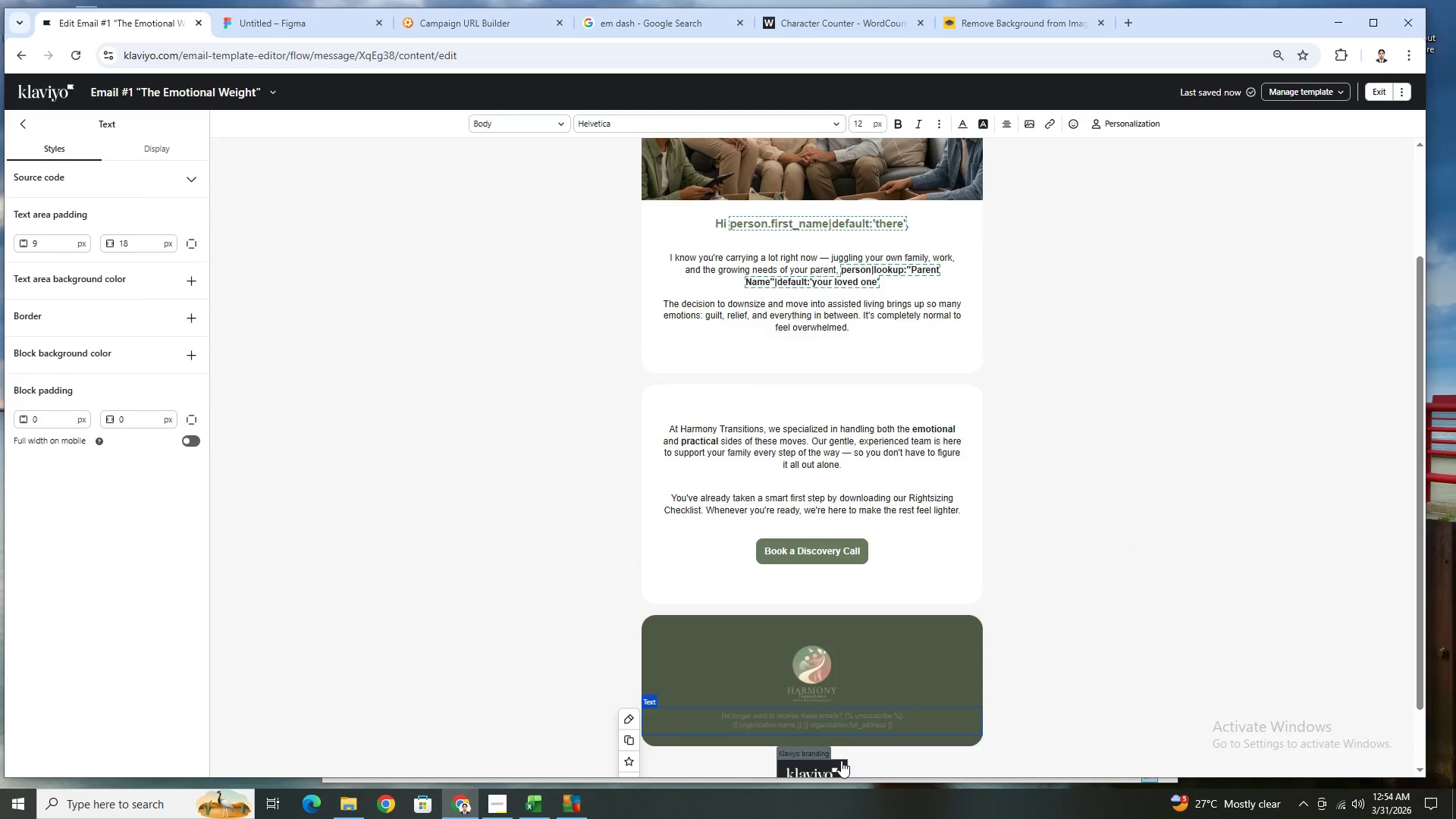 
double_click([841, 726])
 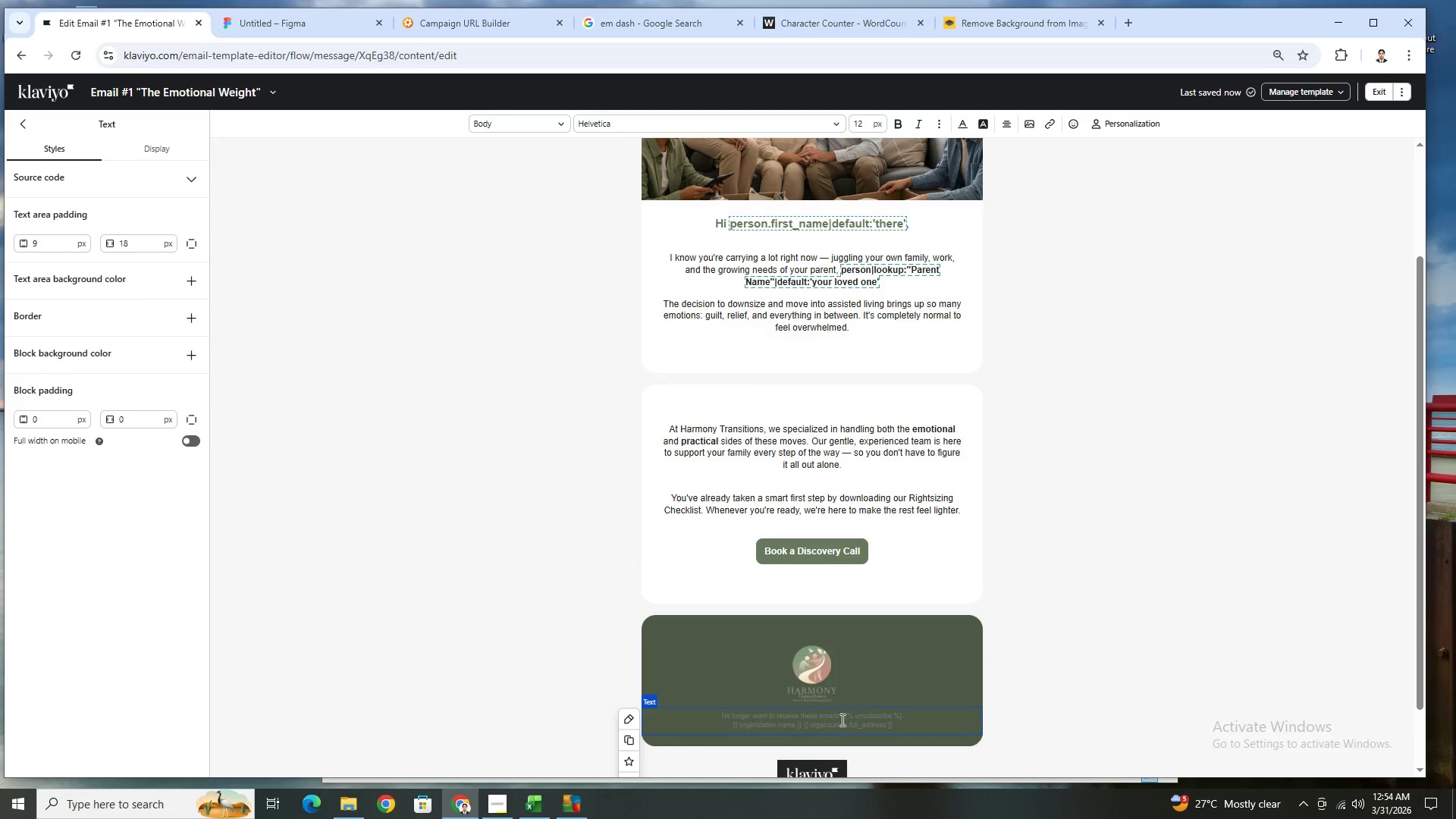 
triple_click([841, 720])
 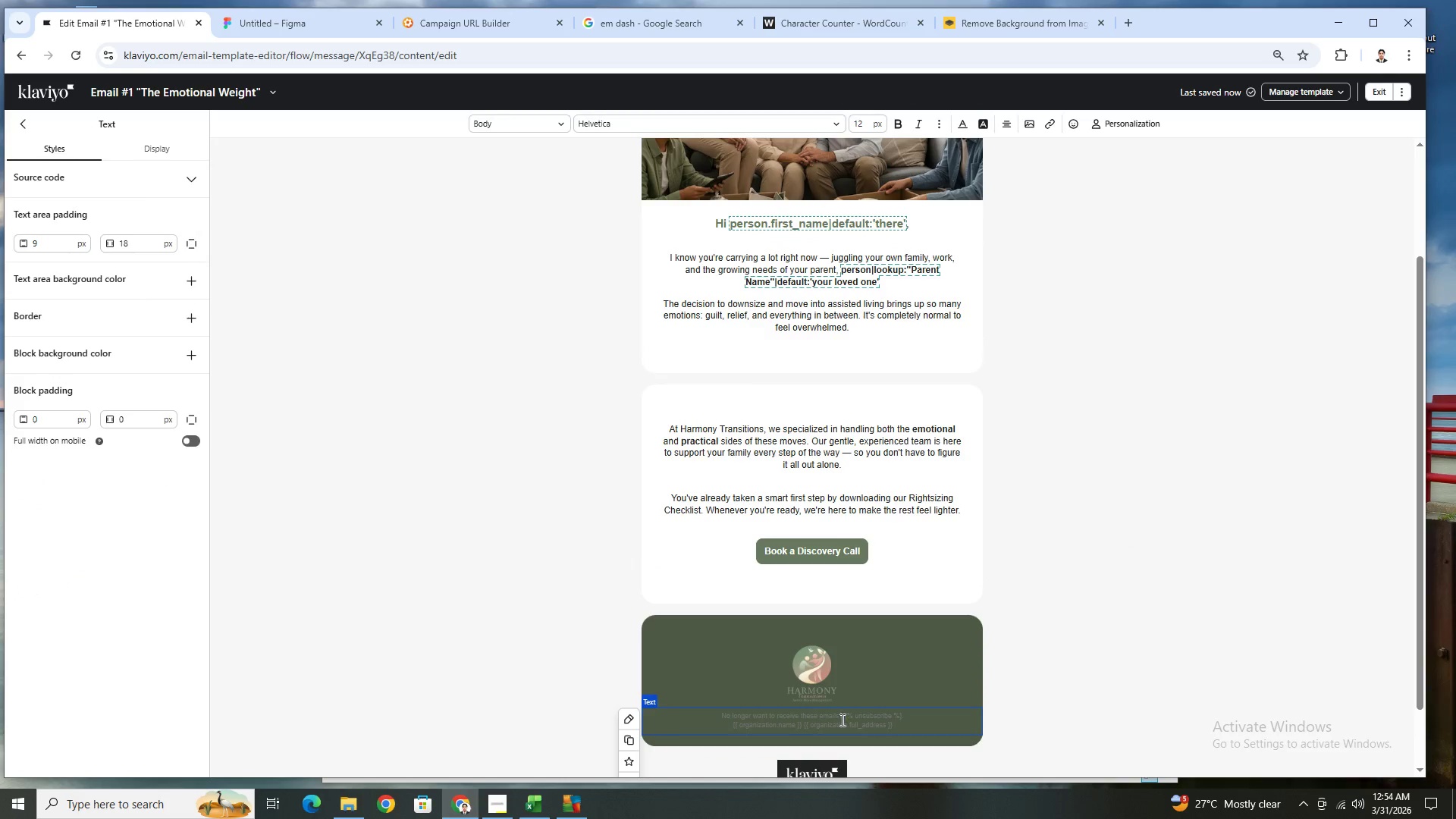 
triple_click([841, 720])
 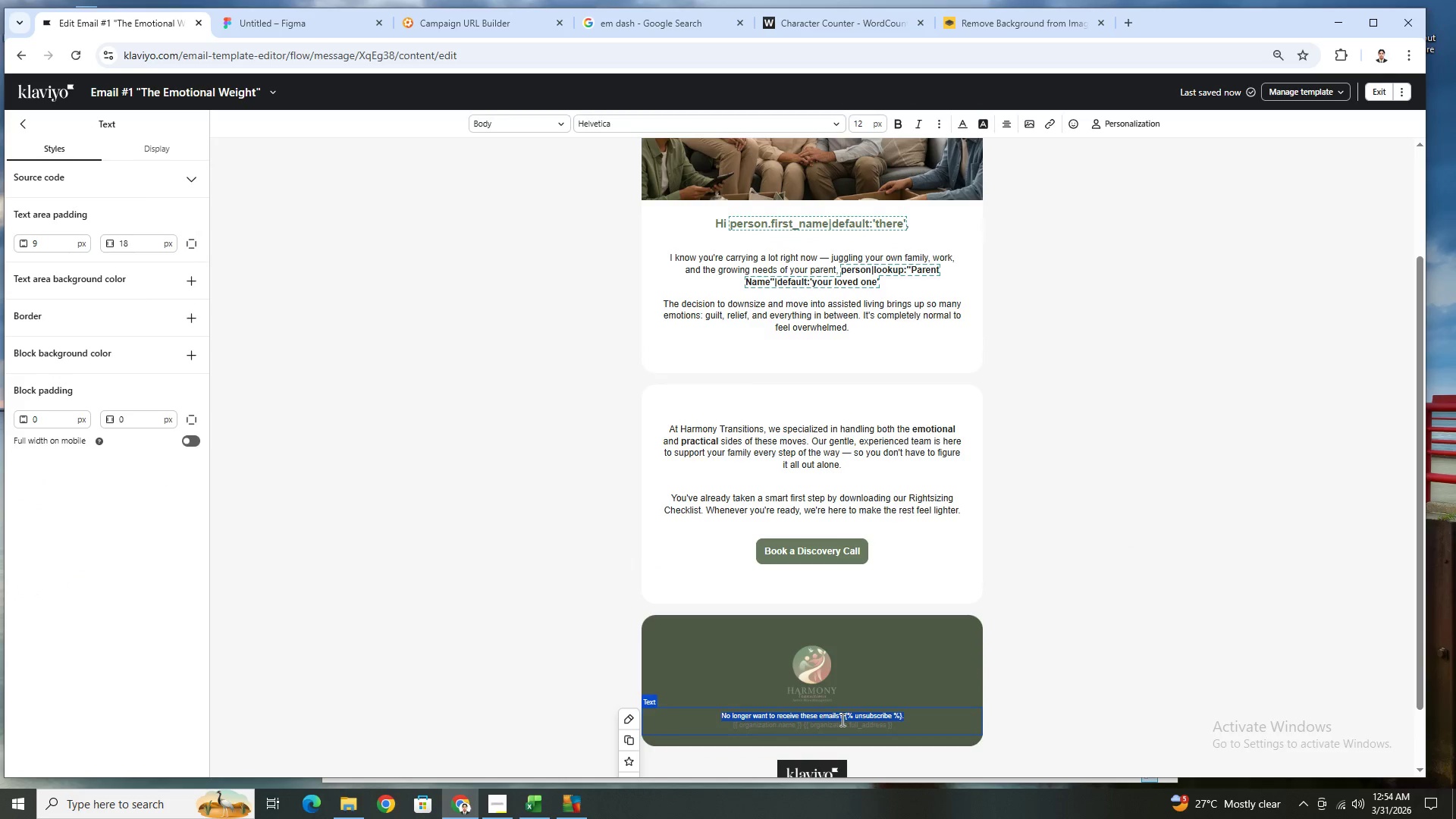 
triple_click([841, 720])
 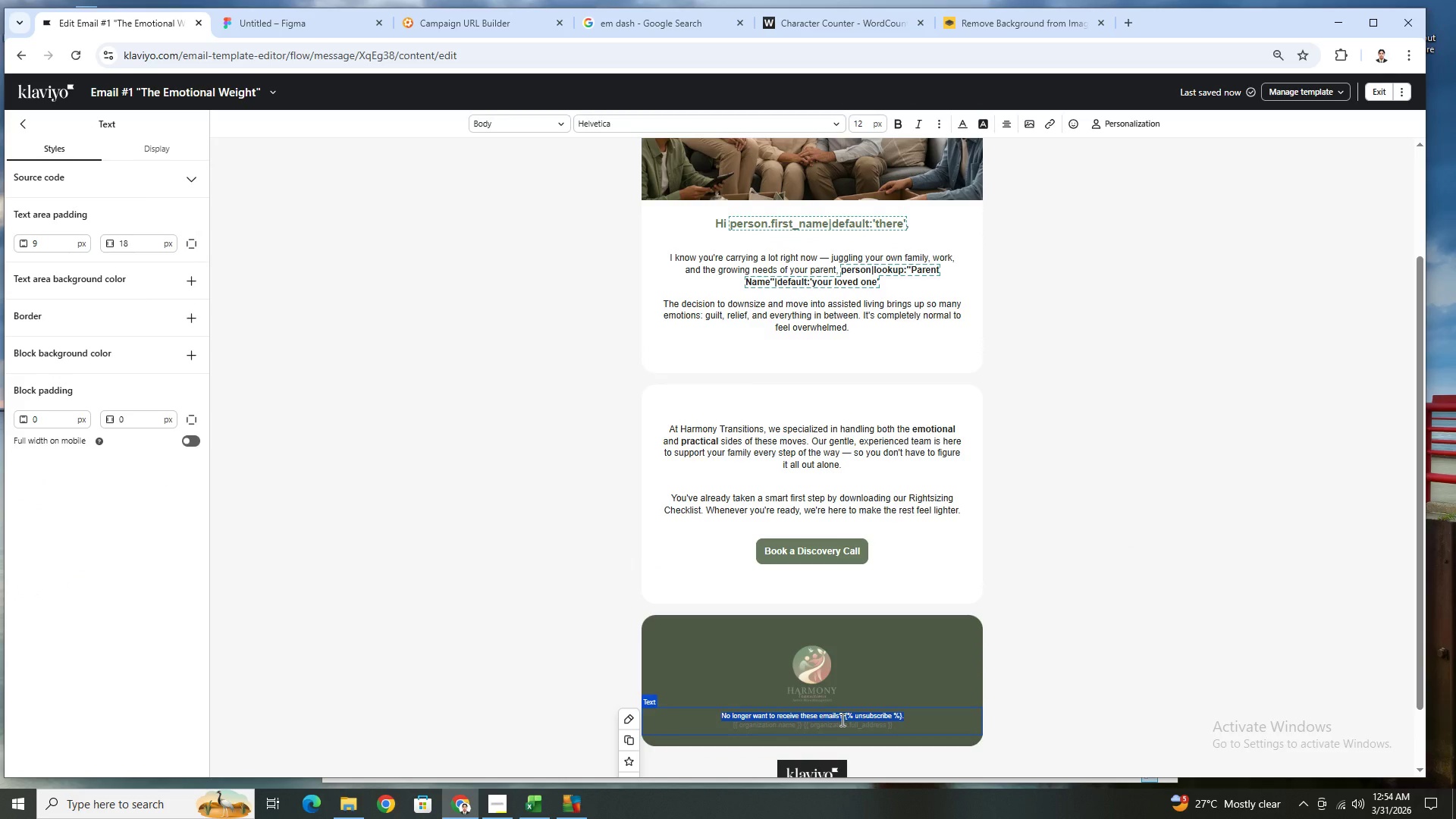 
key(Control+A)
 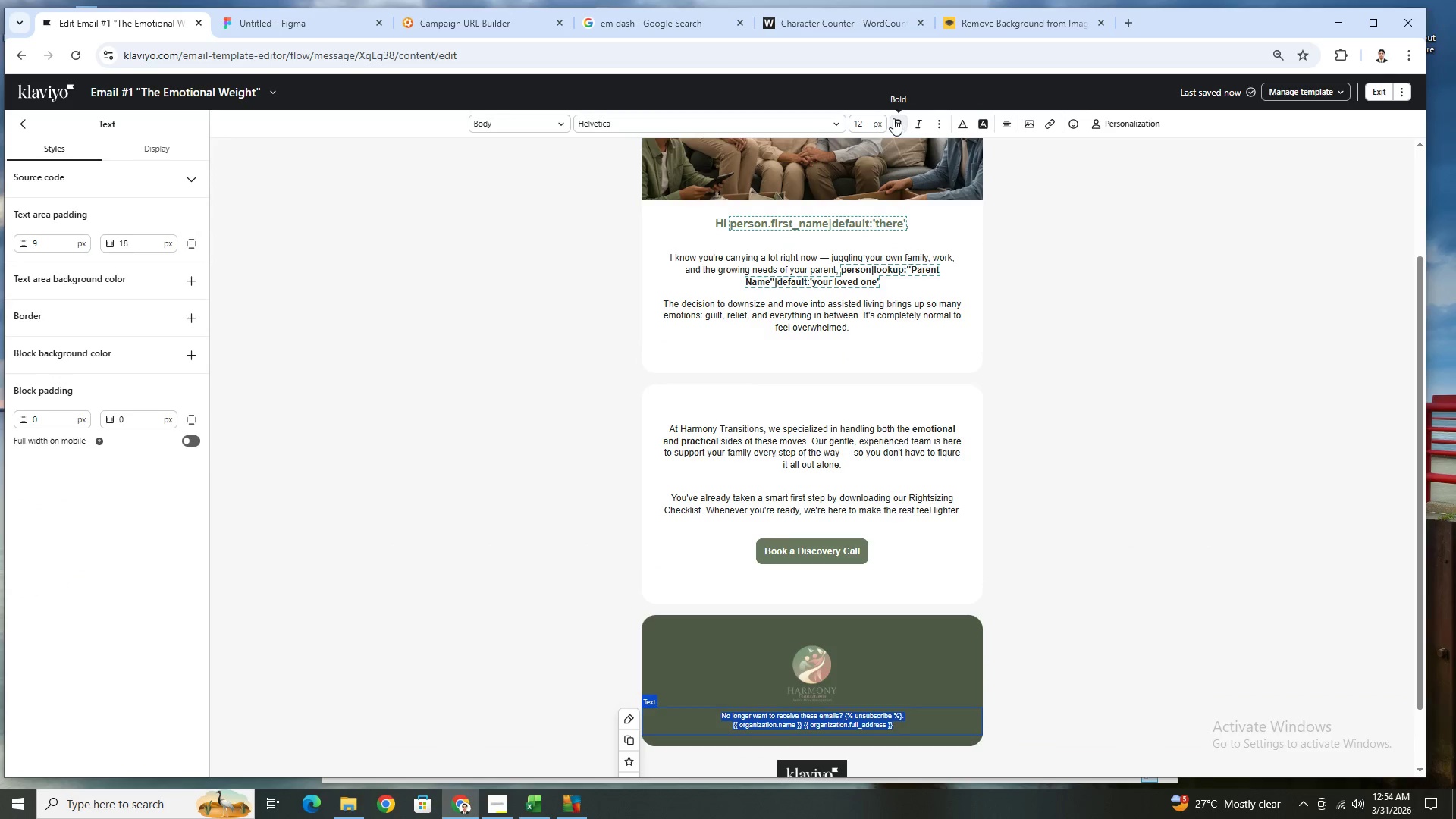 
left_click([960, 124])
 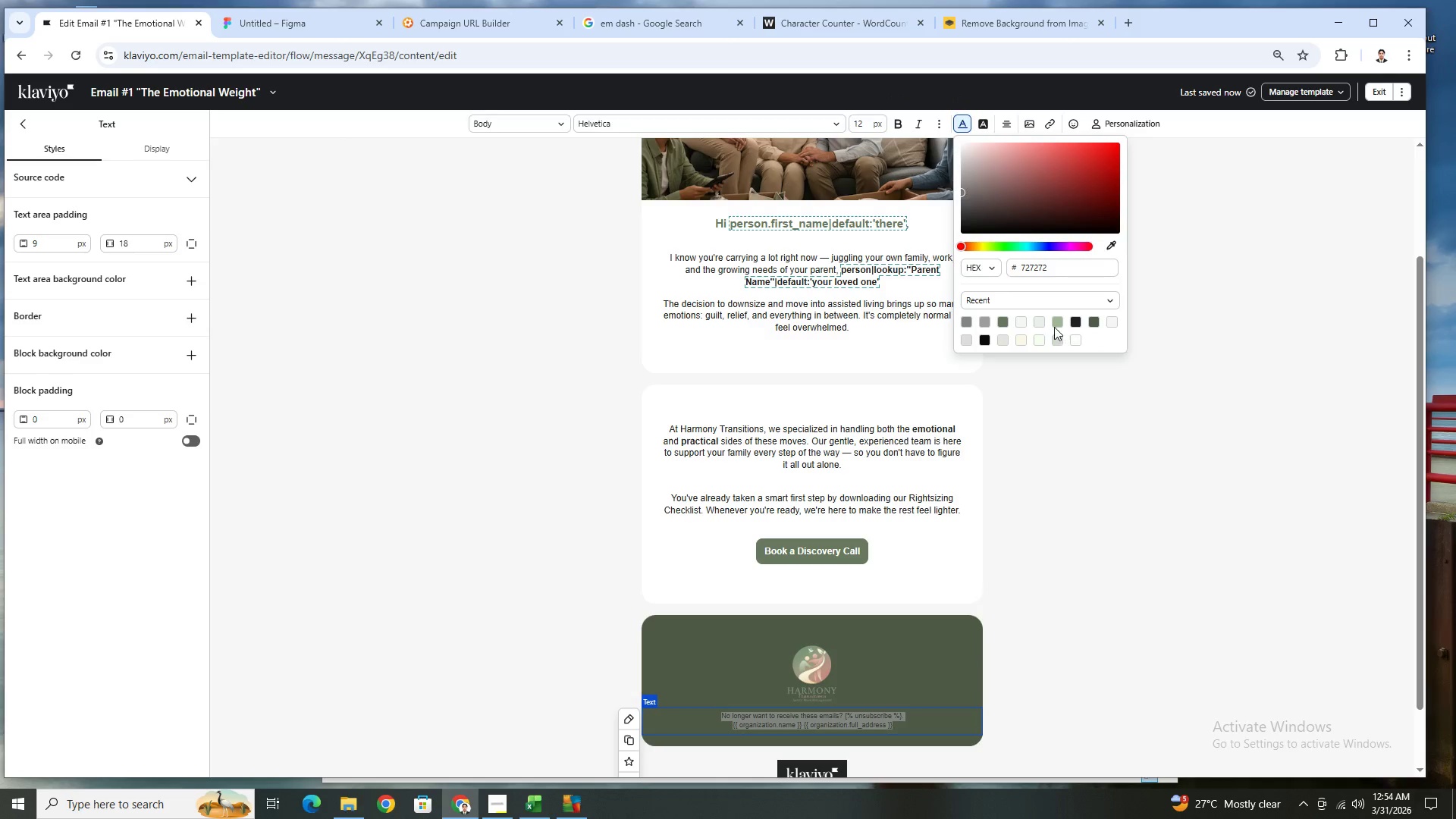 
left_click([1042, 322])
 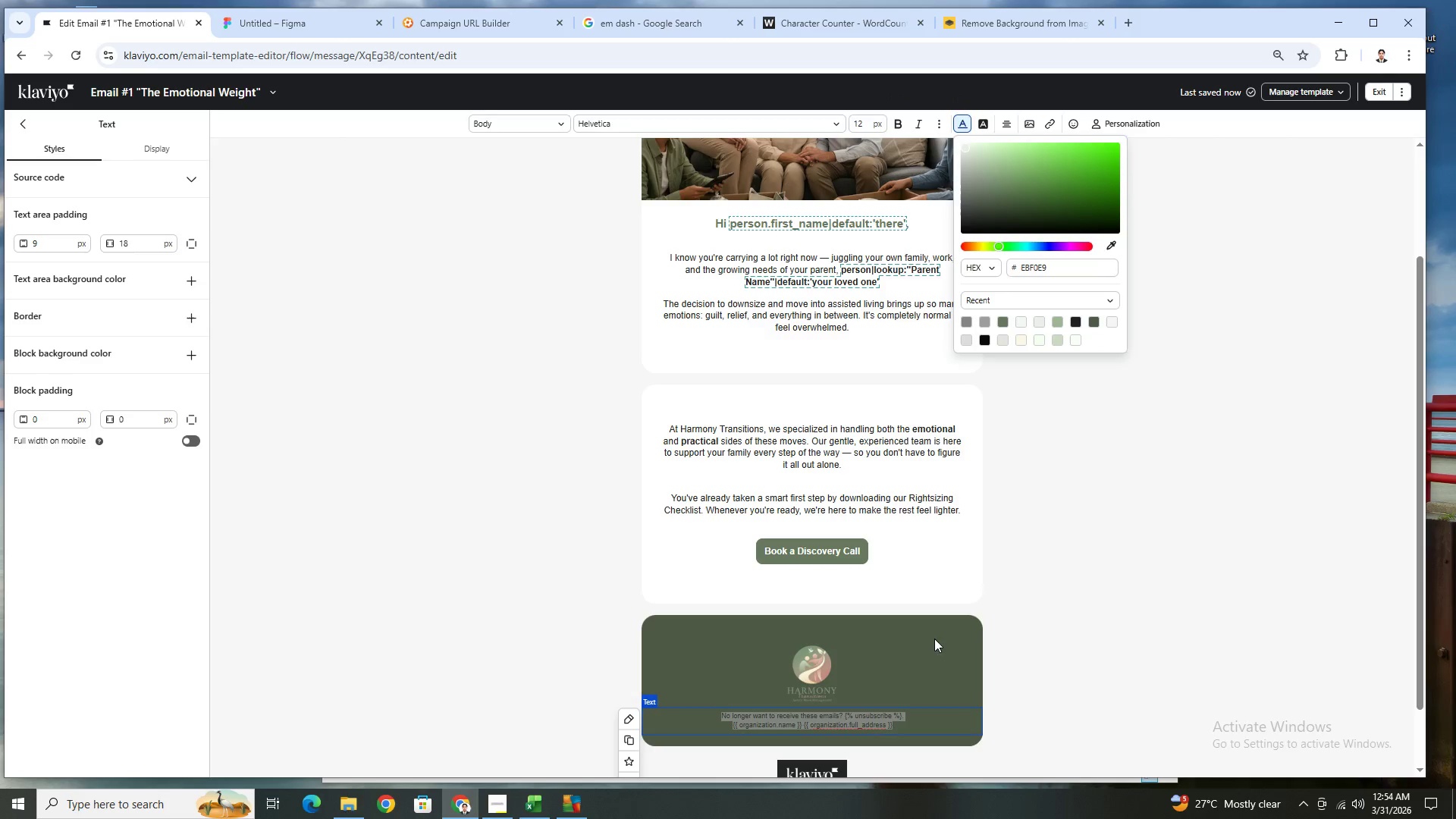 
double_click([877, 697])
 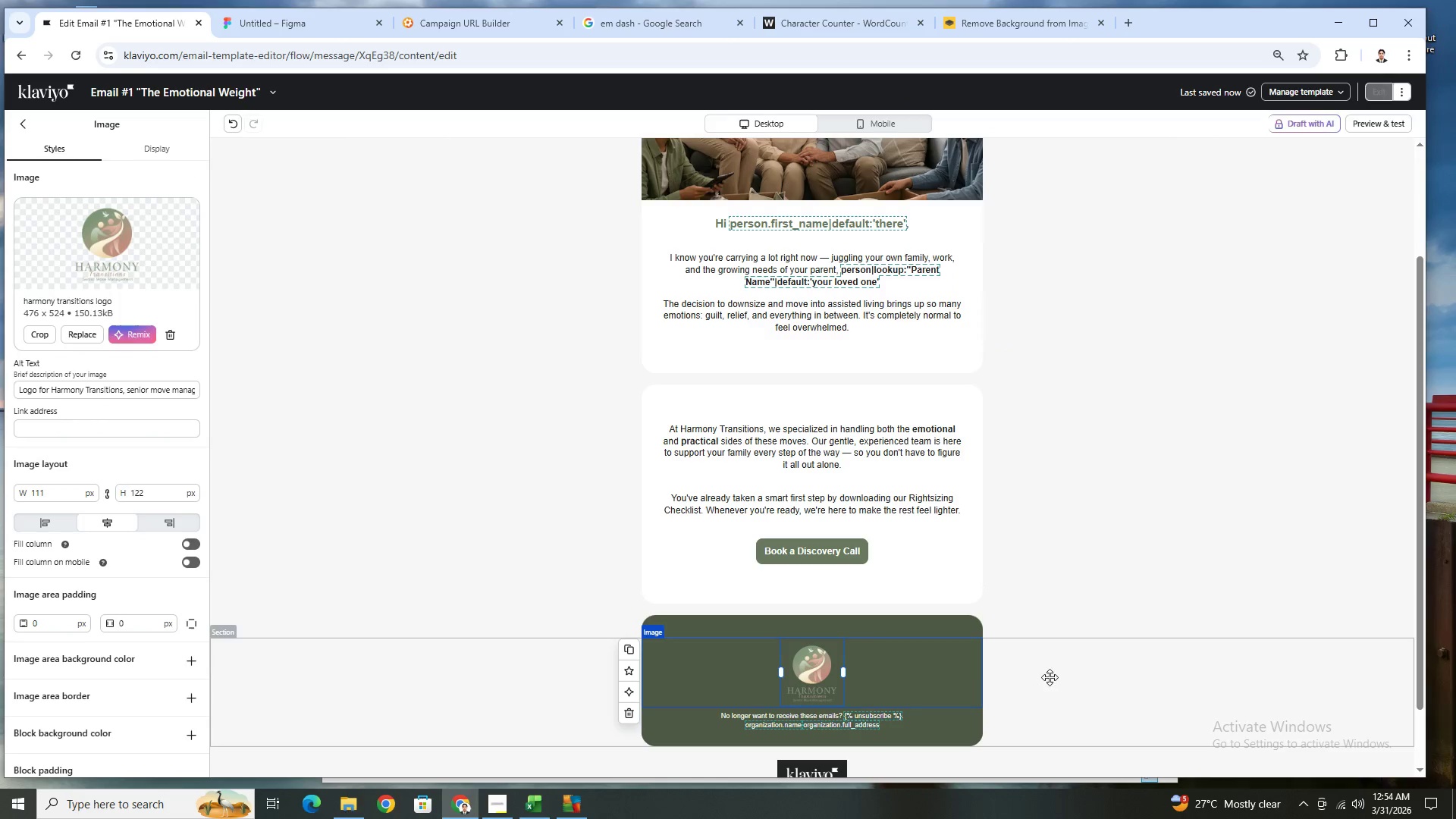 
left_click([1075, 695])
 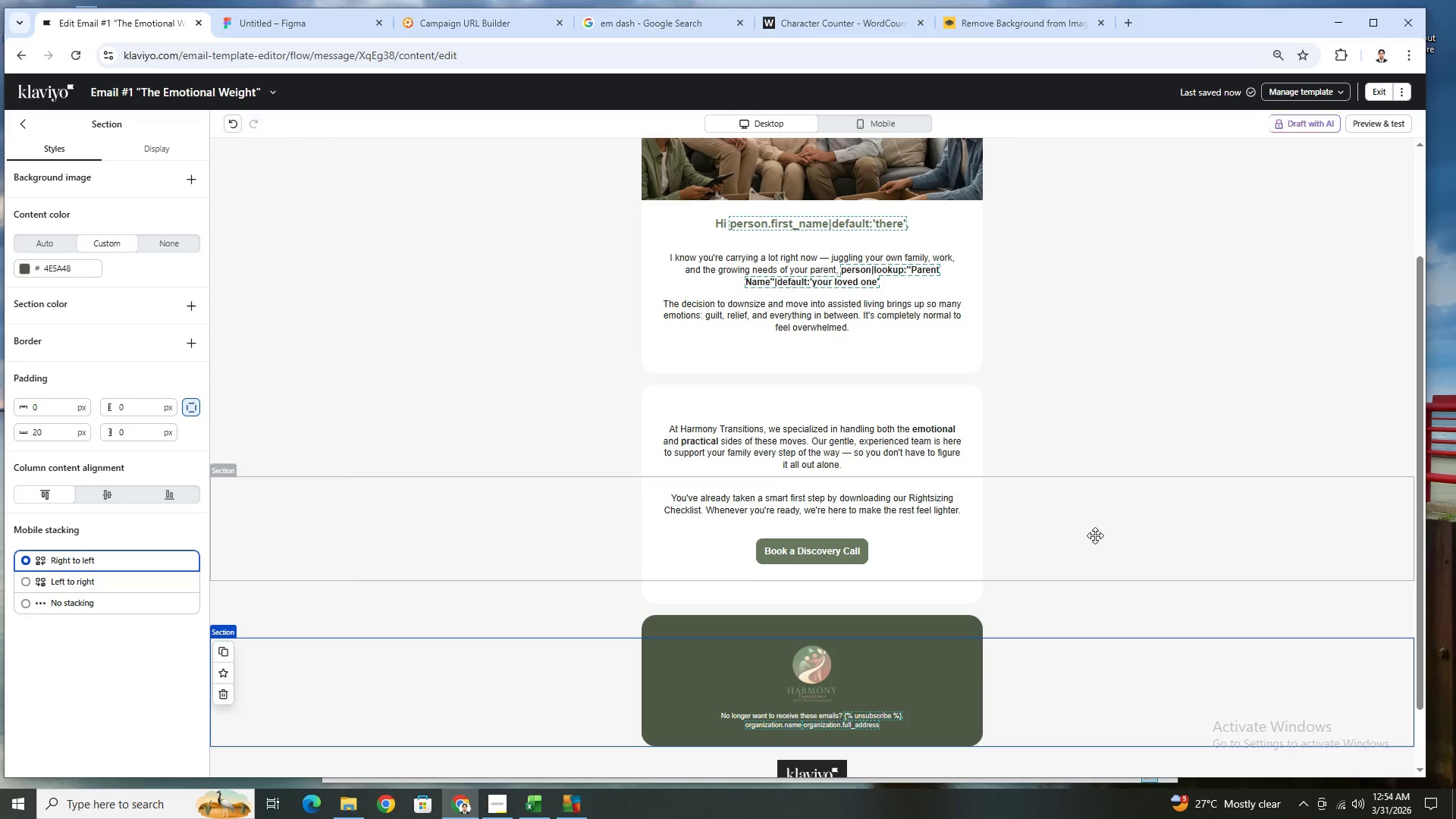 
scroll: coordinate [1095, 535], scroll_direction: up, amount: 1.0
 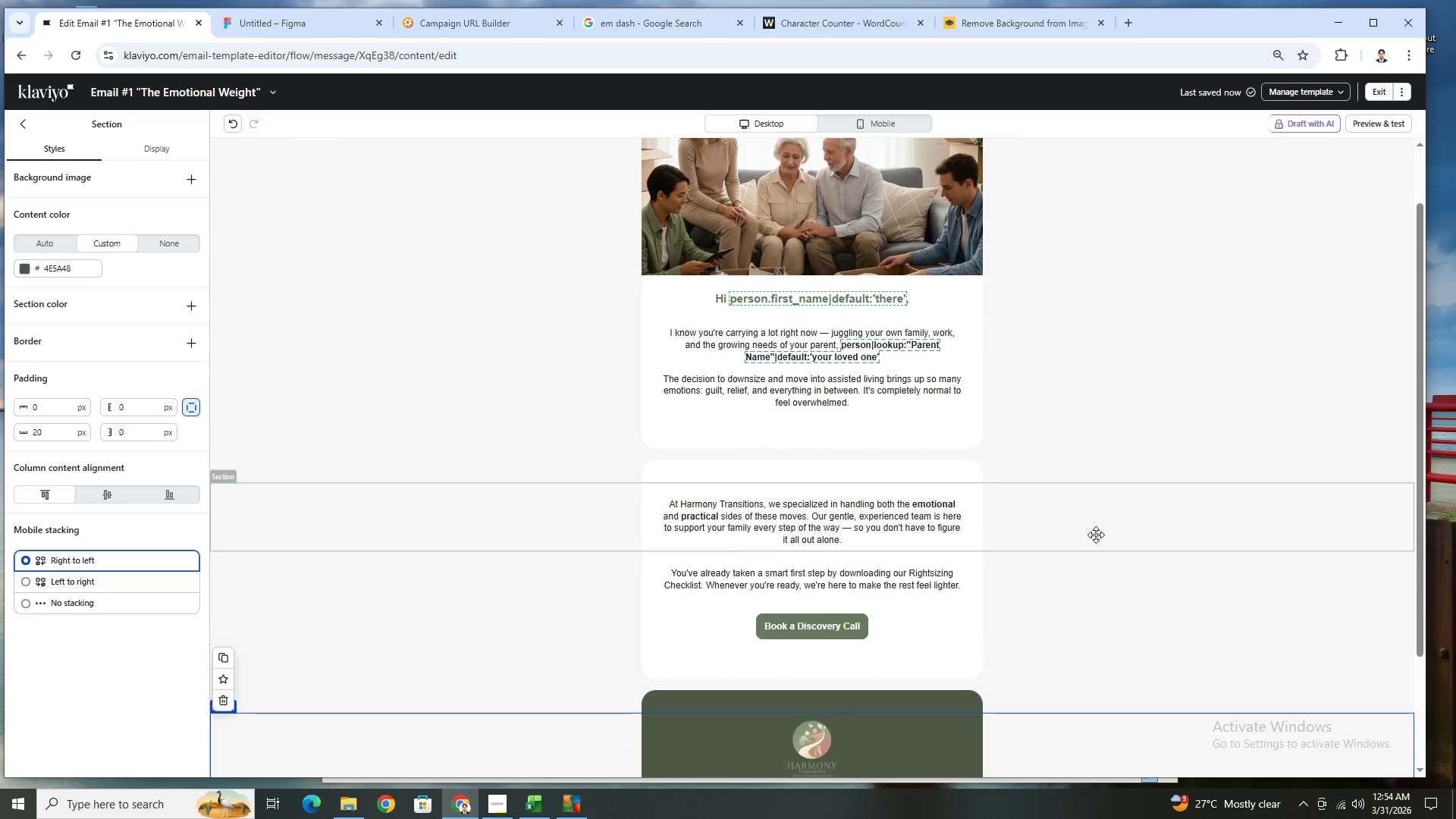 
scroll: coordinate [1095, 535], scroll_direction: down, amount: 1.0
 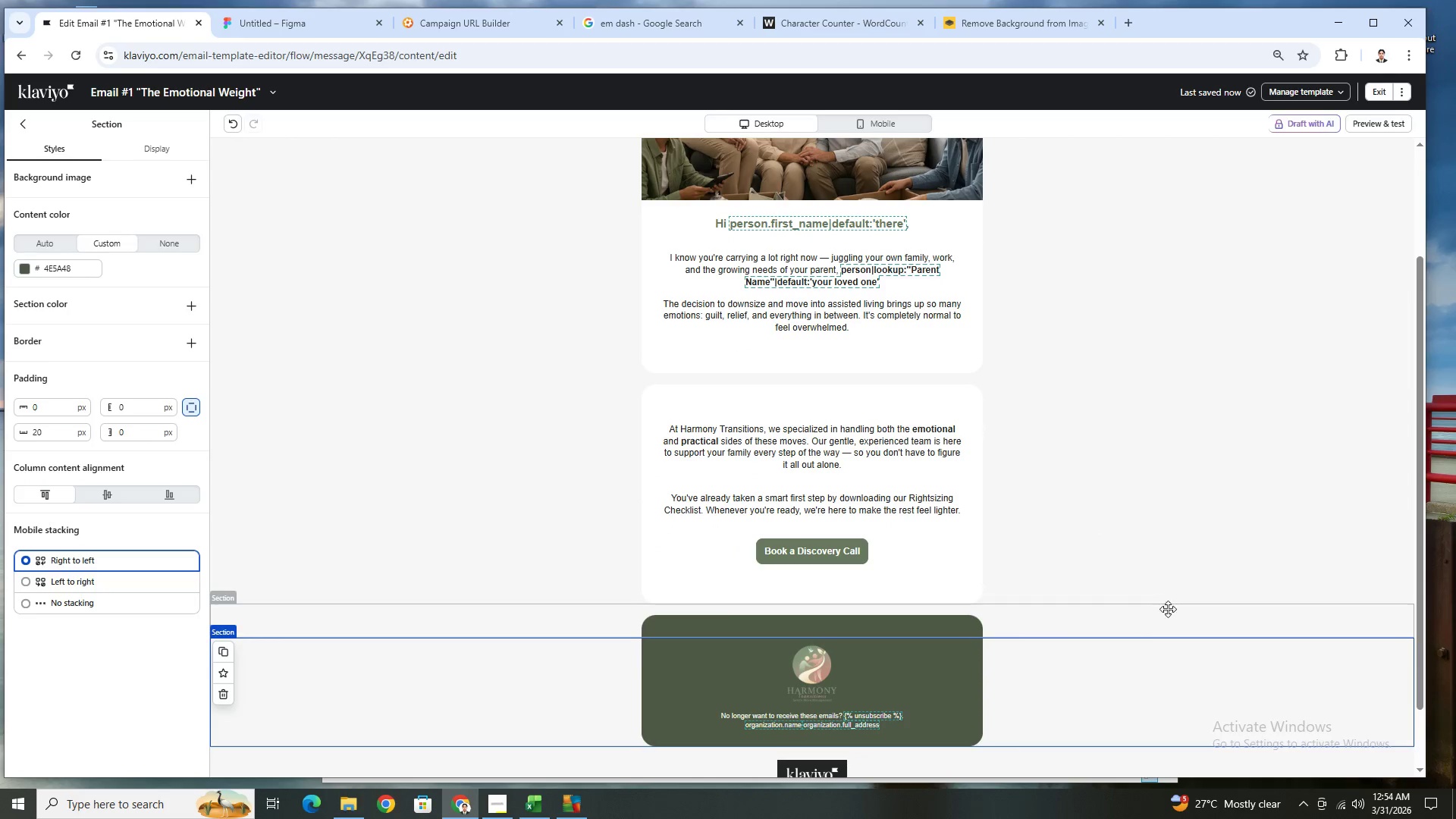 
scroll: coordinate [1169, 605], scroll_direction: up, amount: 2.0
 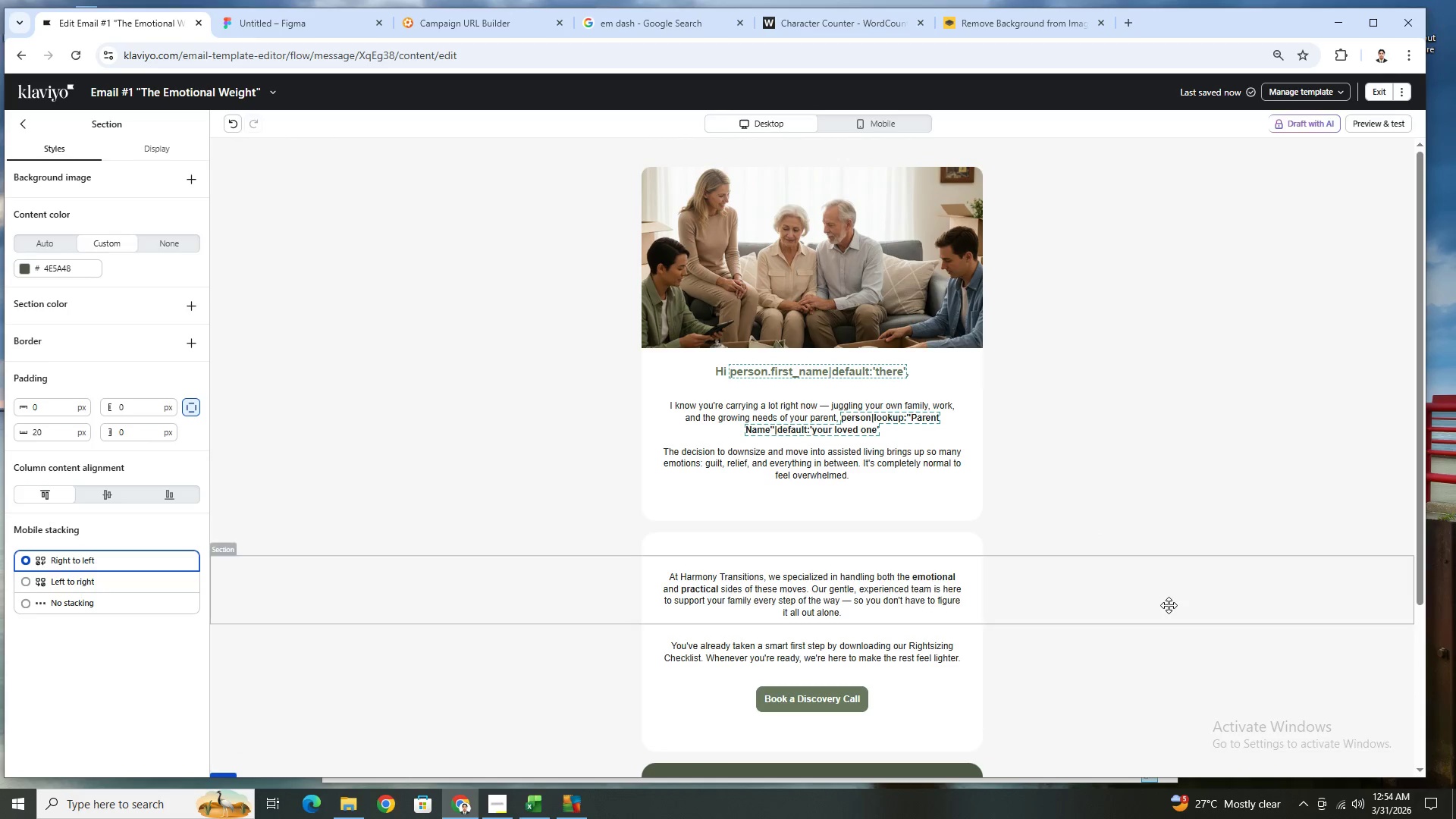 
hold_key(key=ControlLeft, duration=1.5)
scroll: coordinate [1169, 605], scroll_direction: down, amount: 4.0
 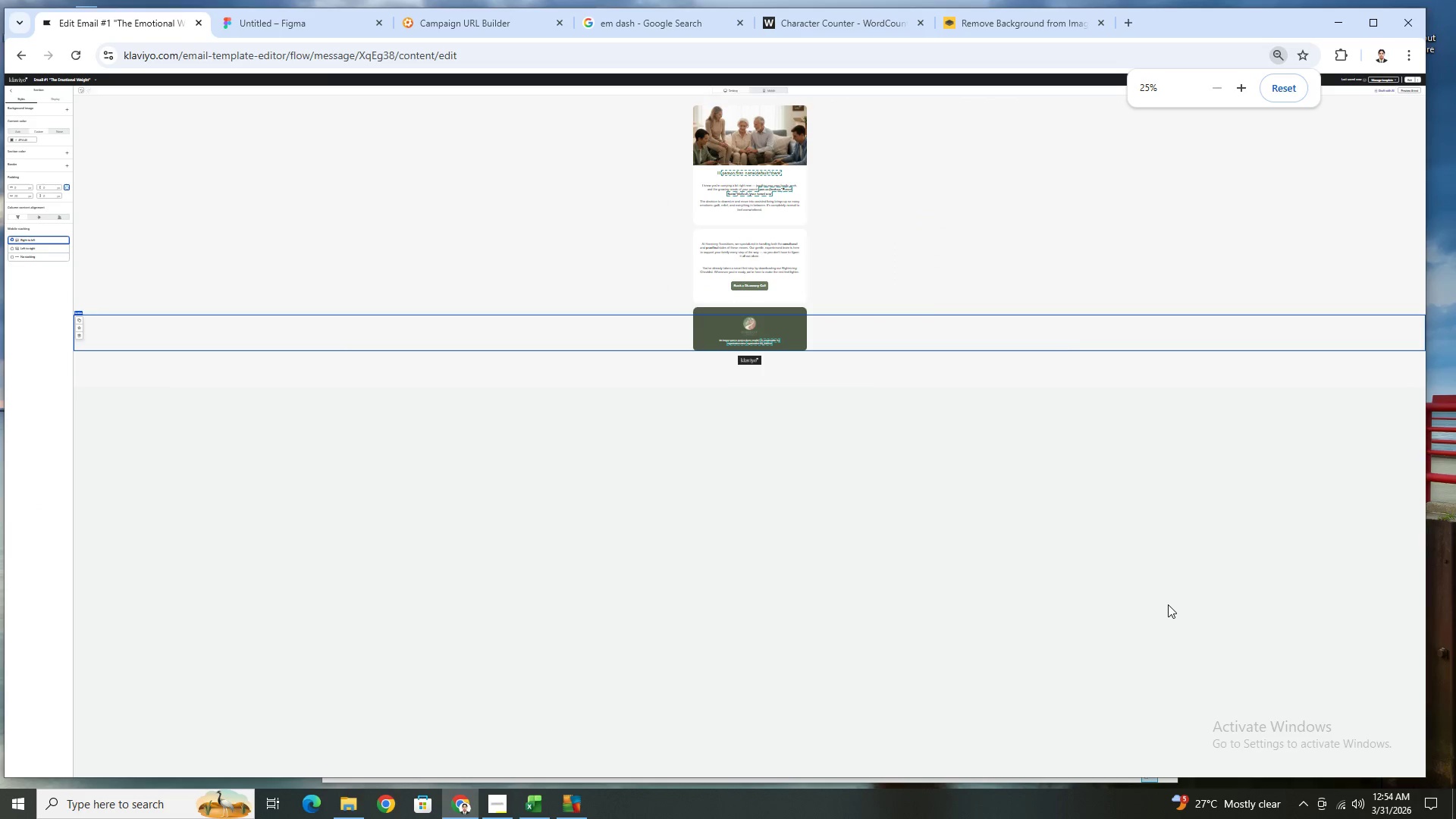 
key(Control+ControlLeft)
 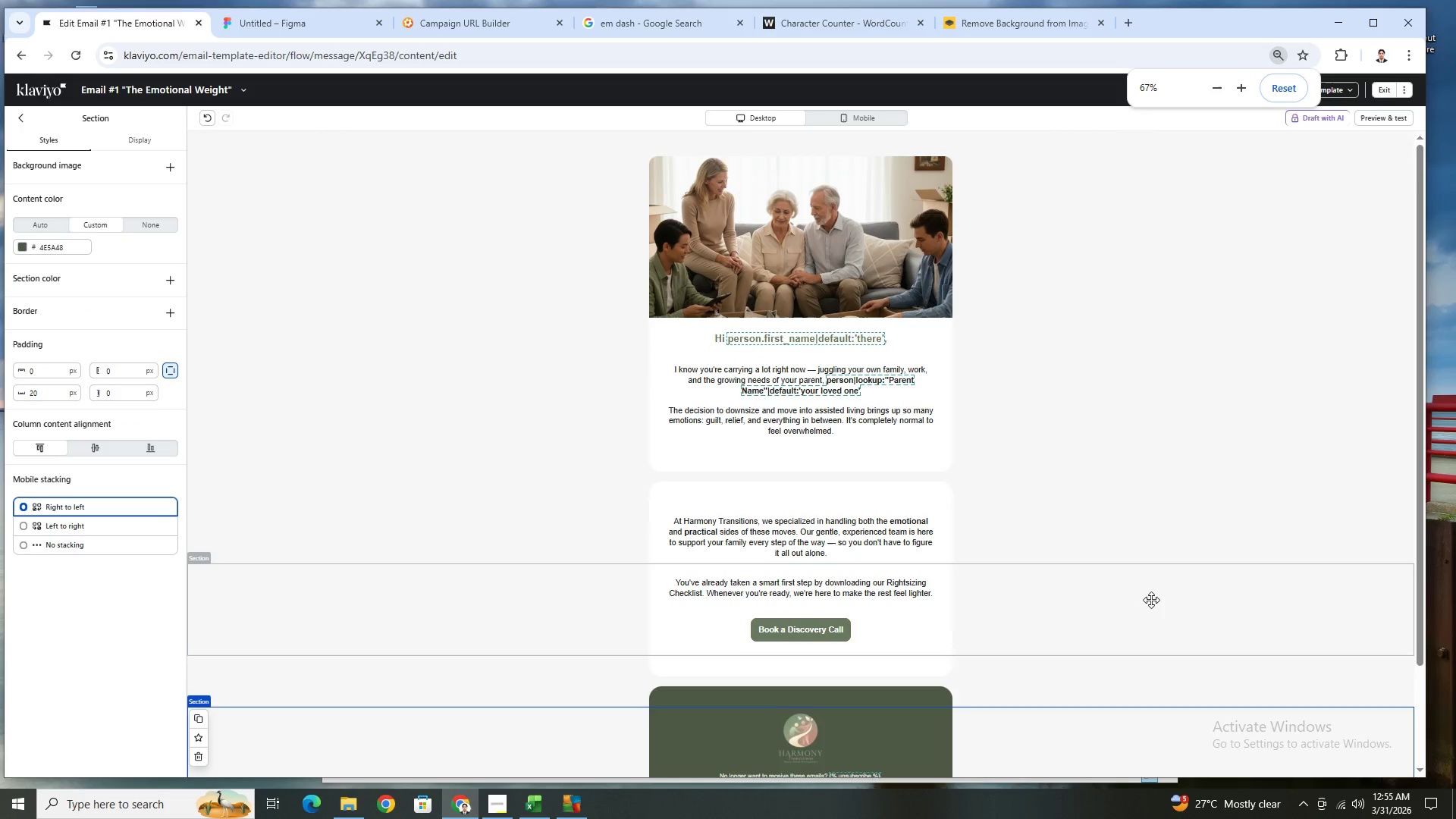 
scroll: coordinate [1153, 600], scroll_direction: up, amount: 3.0
 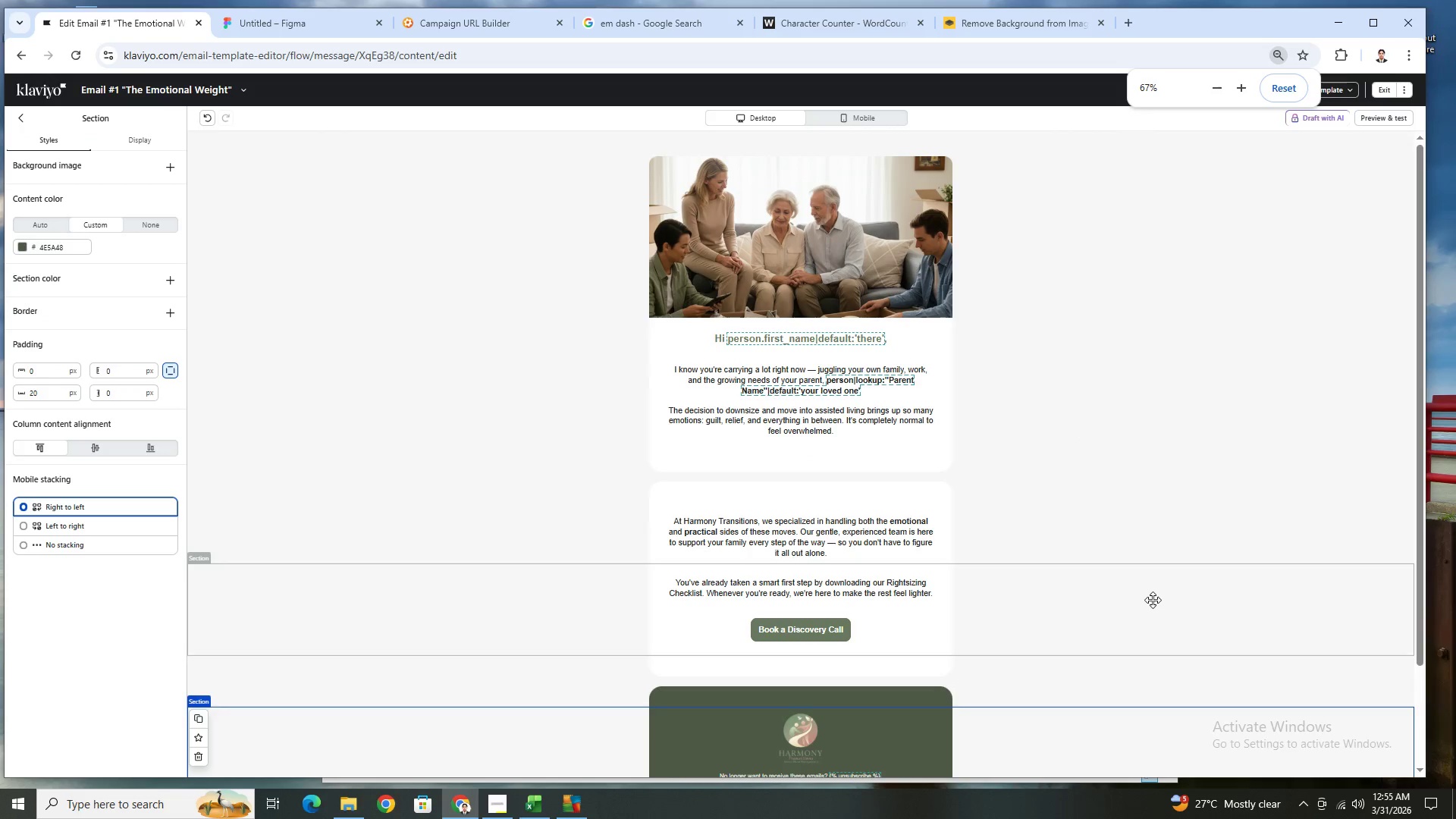 
key(Control+ControlLeft)
 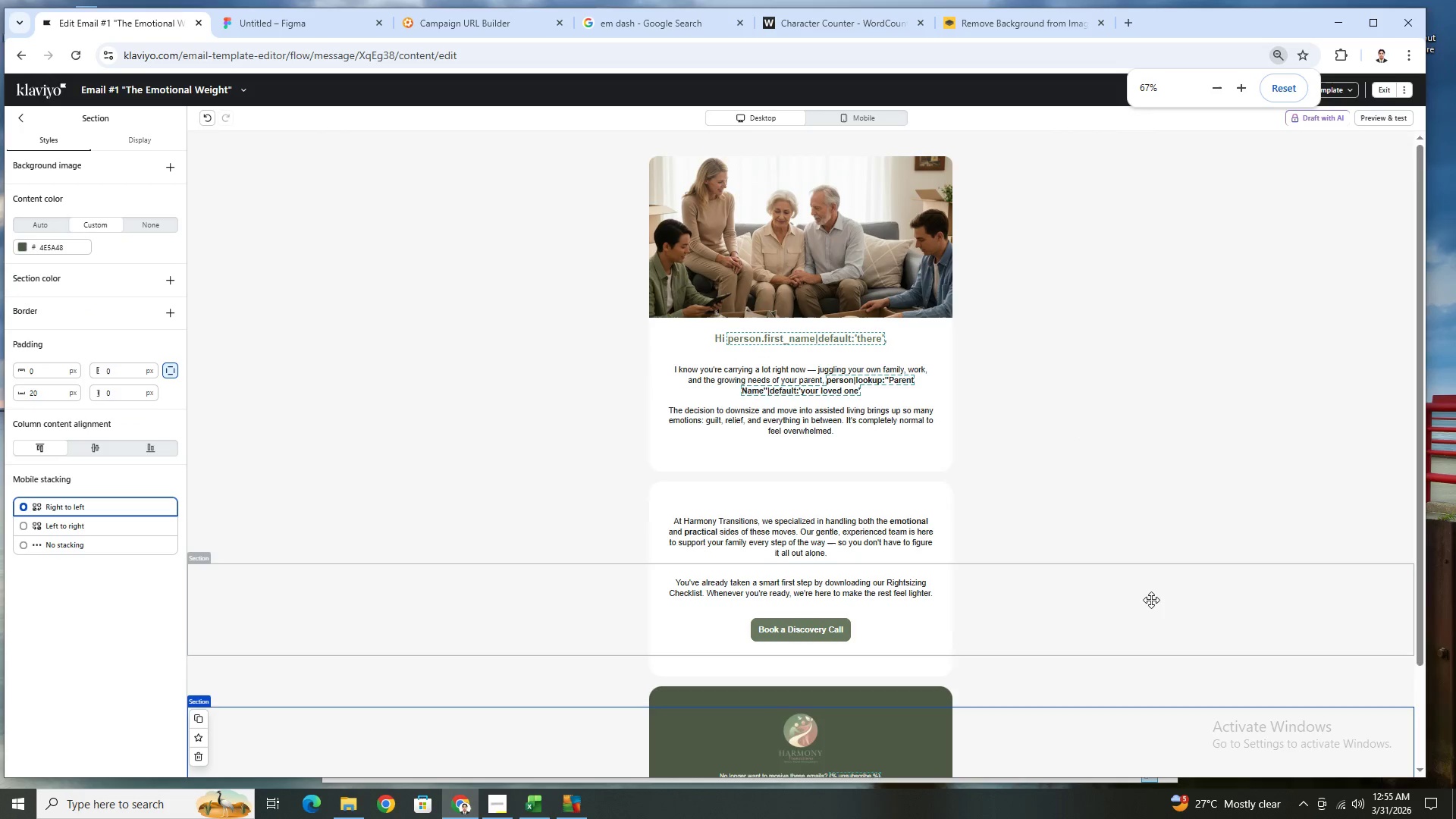 
key(Control+ControlLeft)
 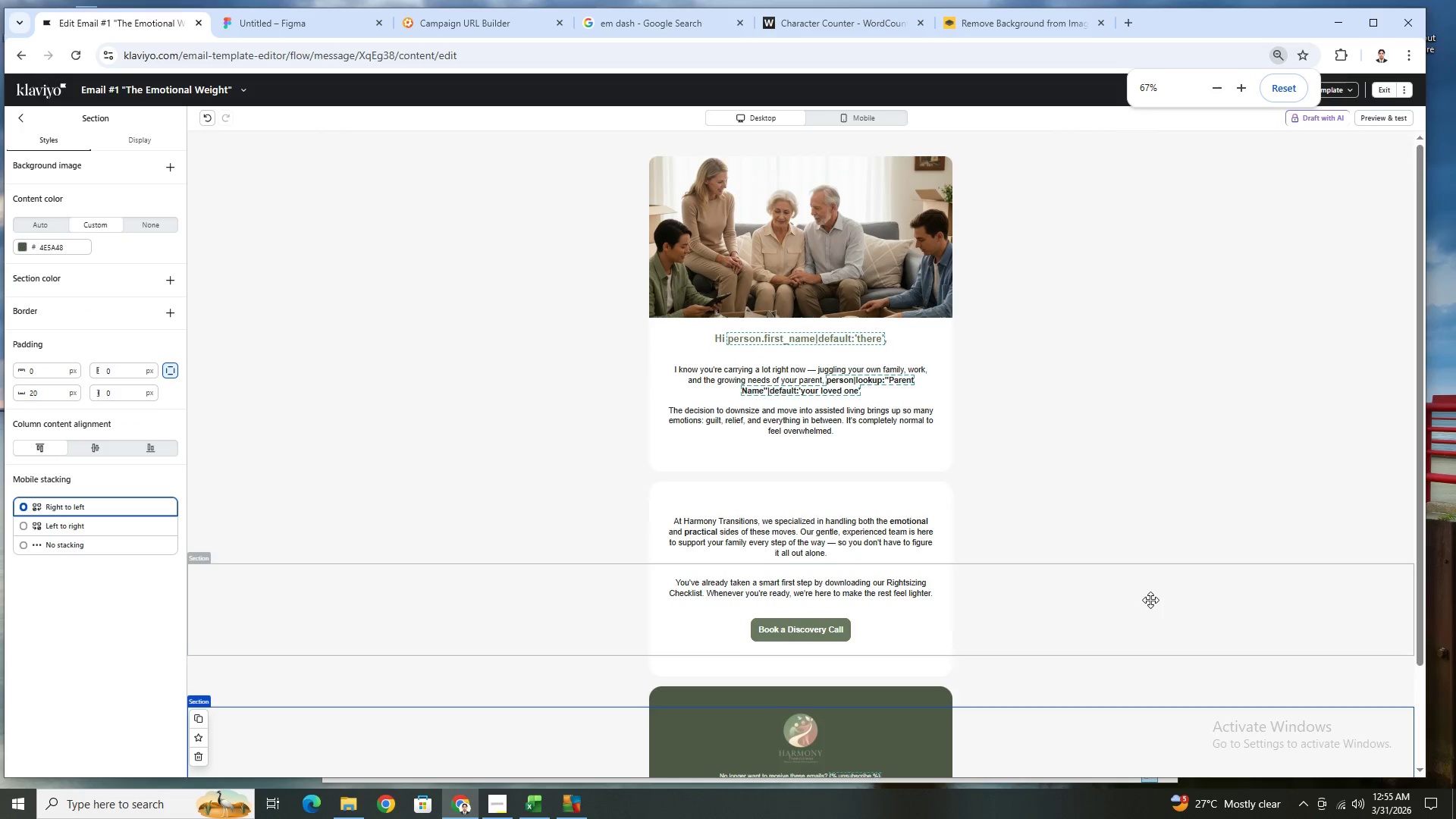 
key(Control+ControlLeft)
 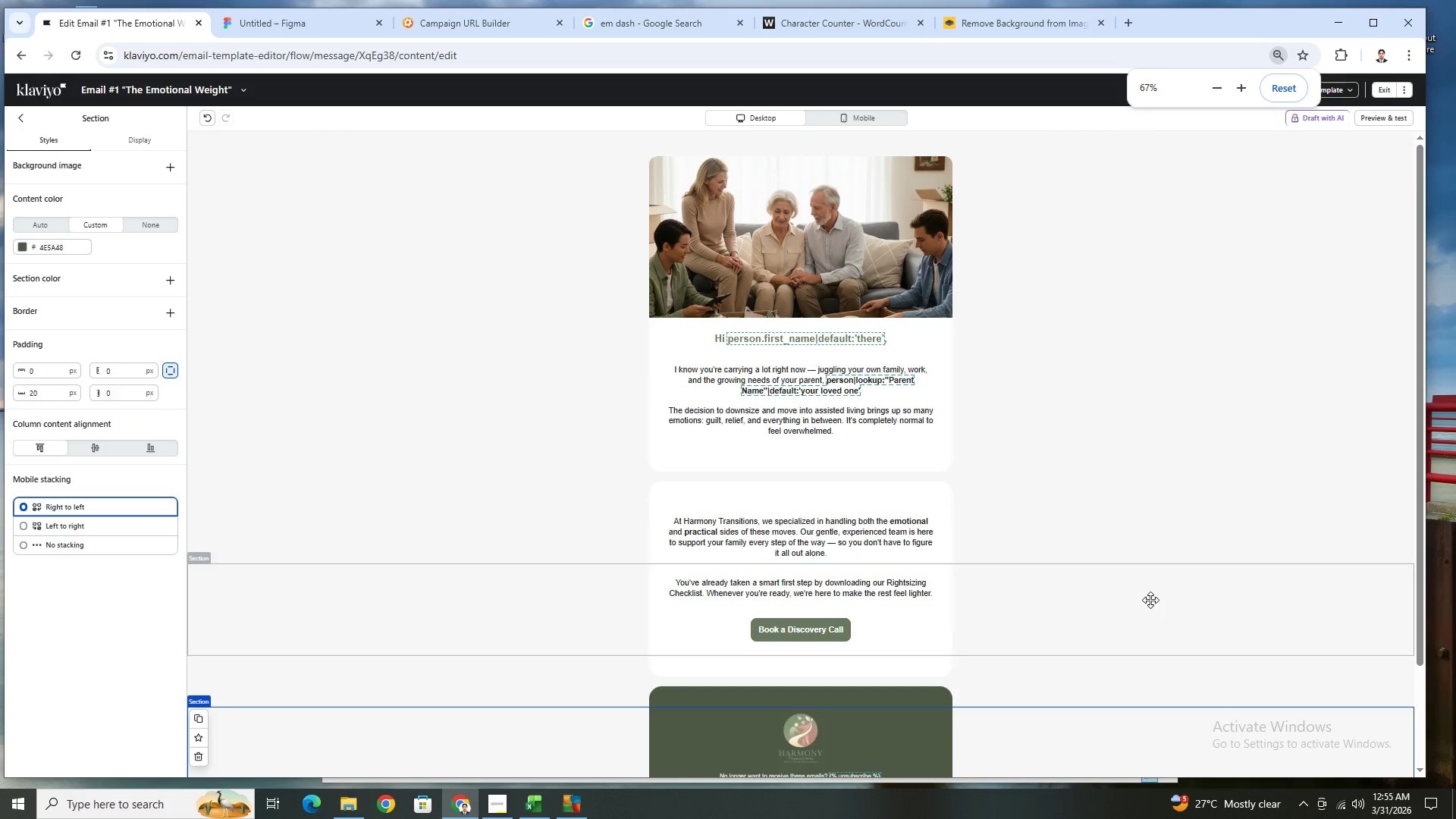 
key(Control+ControlLeft)
 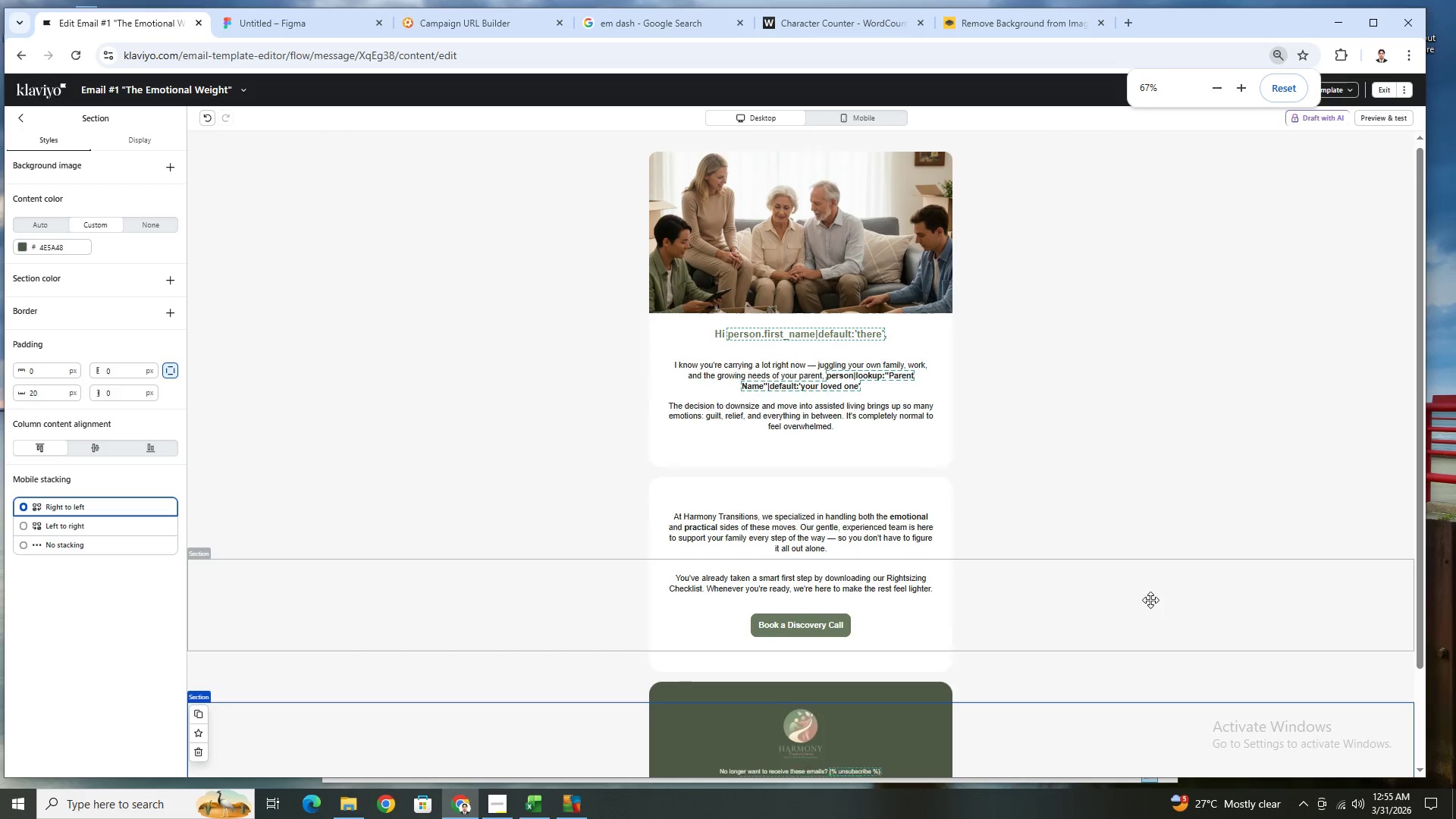 
key(Control+ControlLeft)
 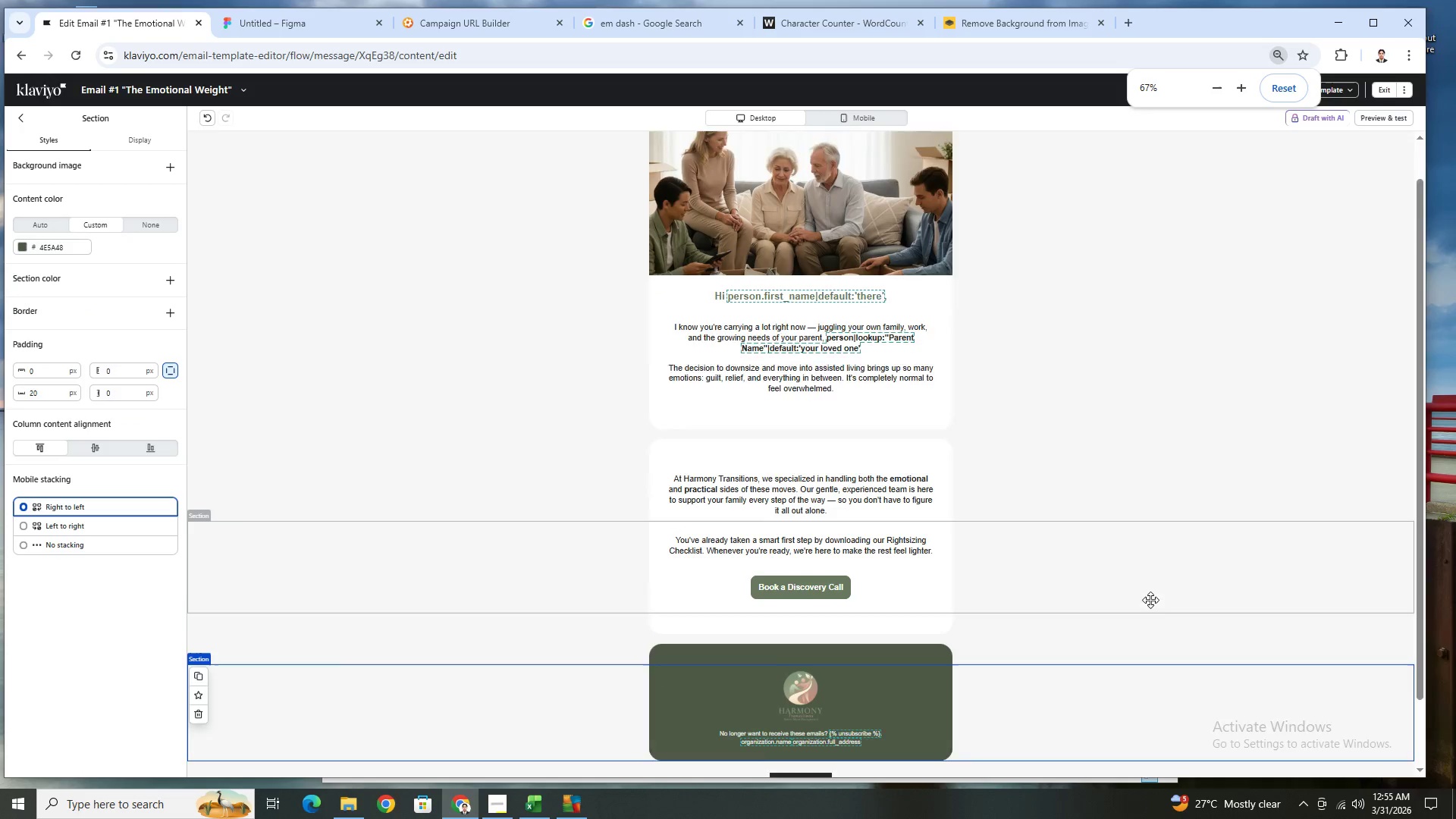 
scroll: coordinate [1150, 600], scroll_direction: down, amount: 3.0
 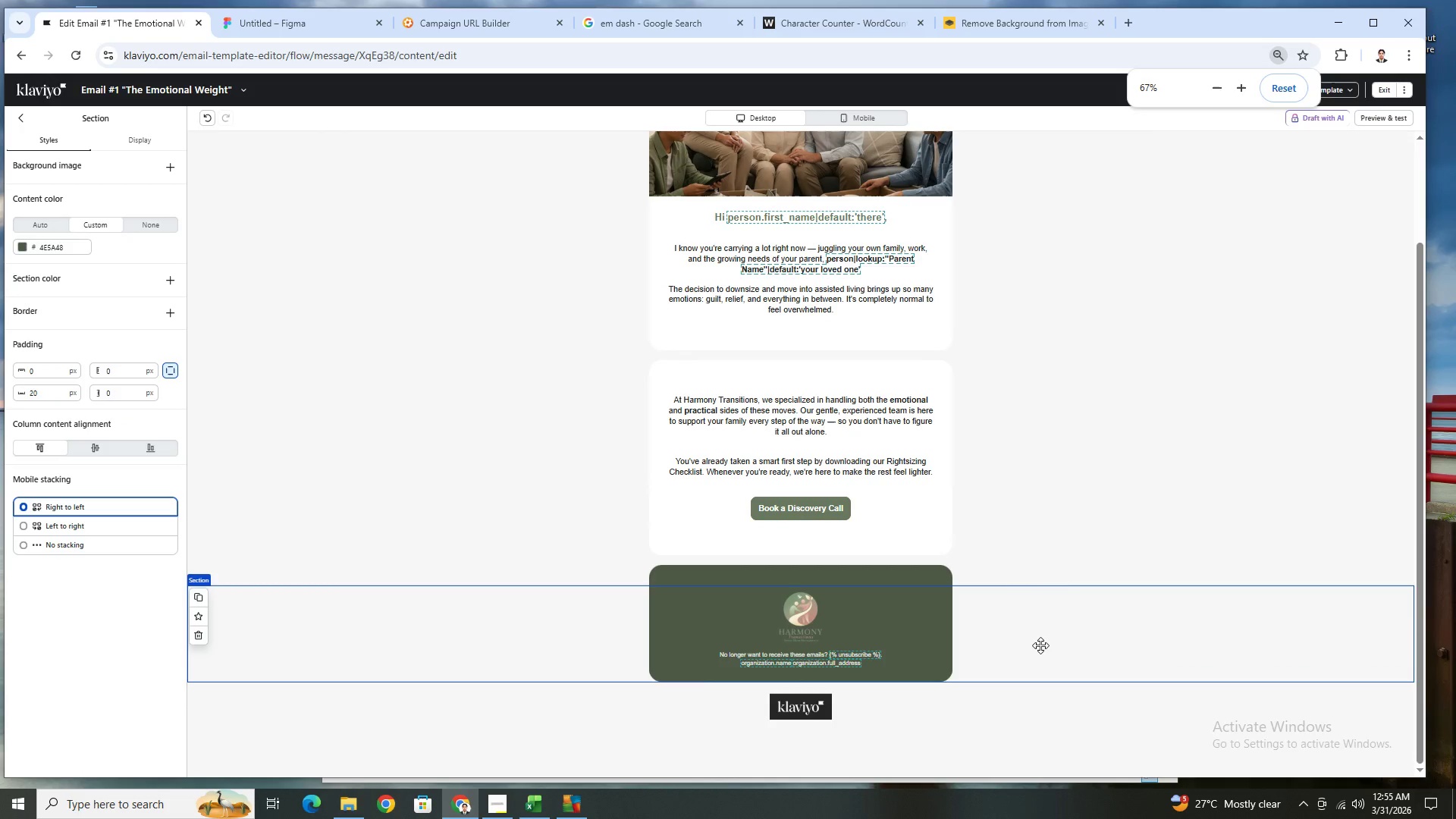 
left_click([1040, 645])
 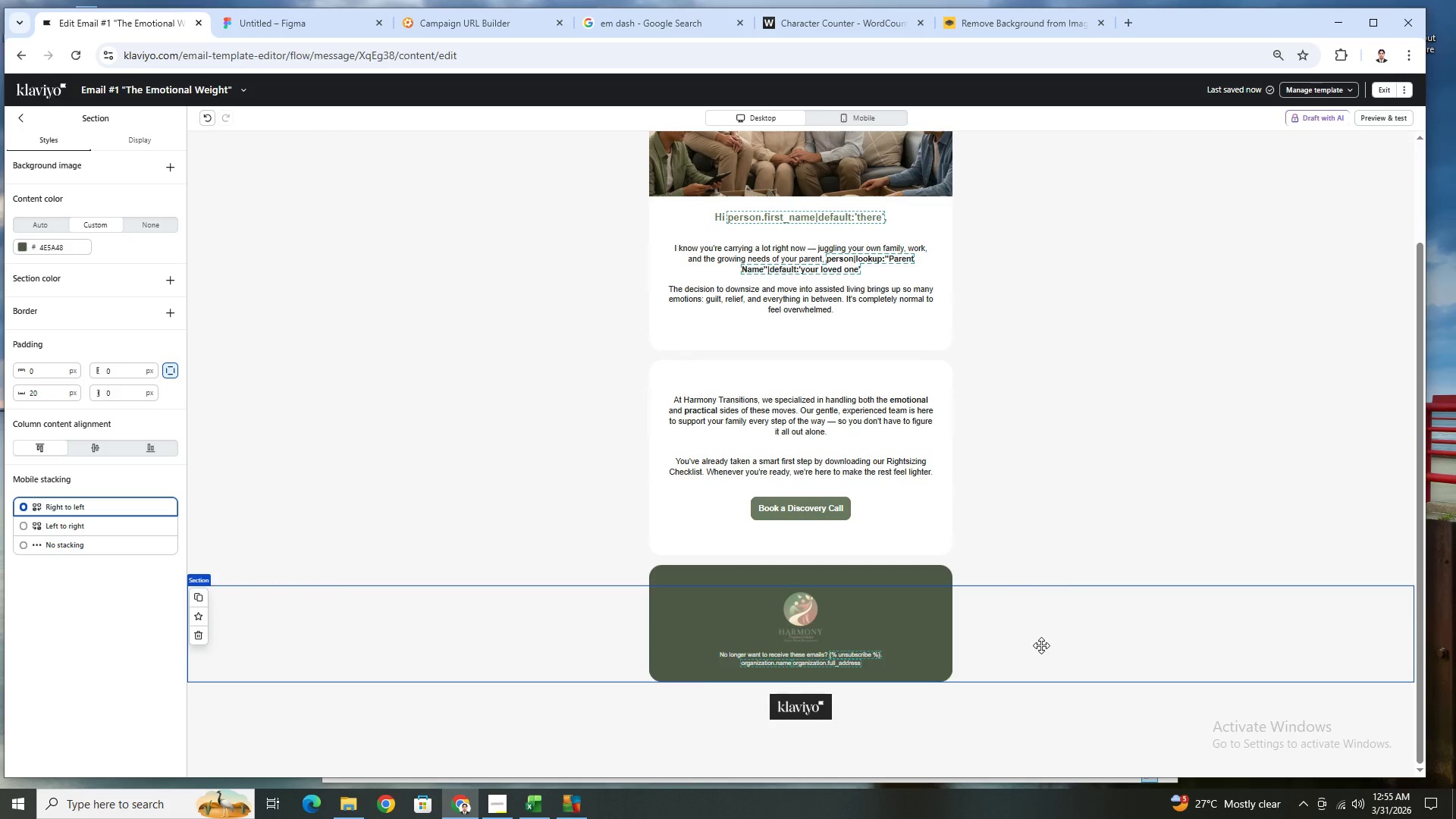 
scroll: coordinate [1045, 636], scroll_direction: up, amount: 4.0
 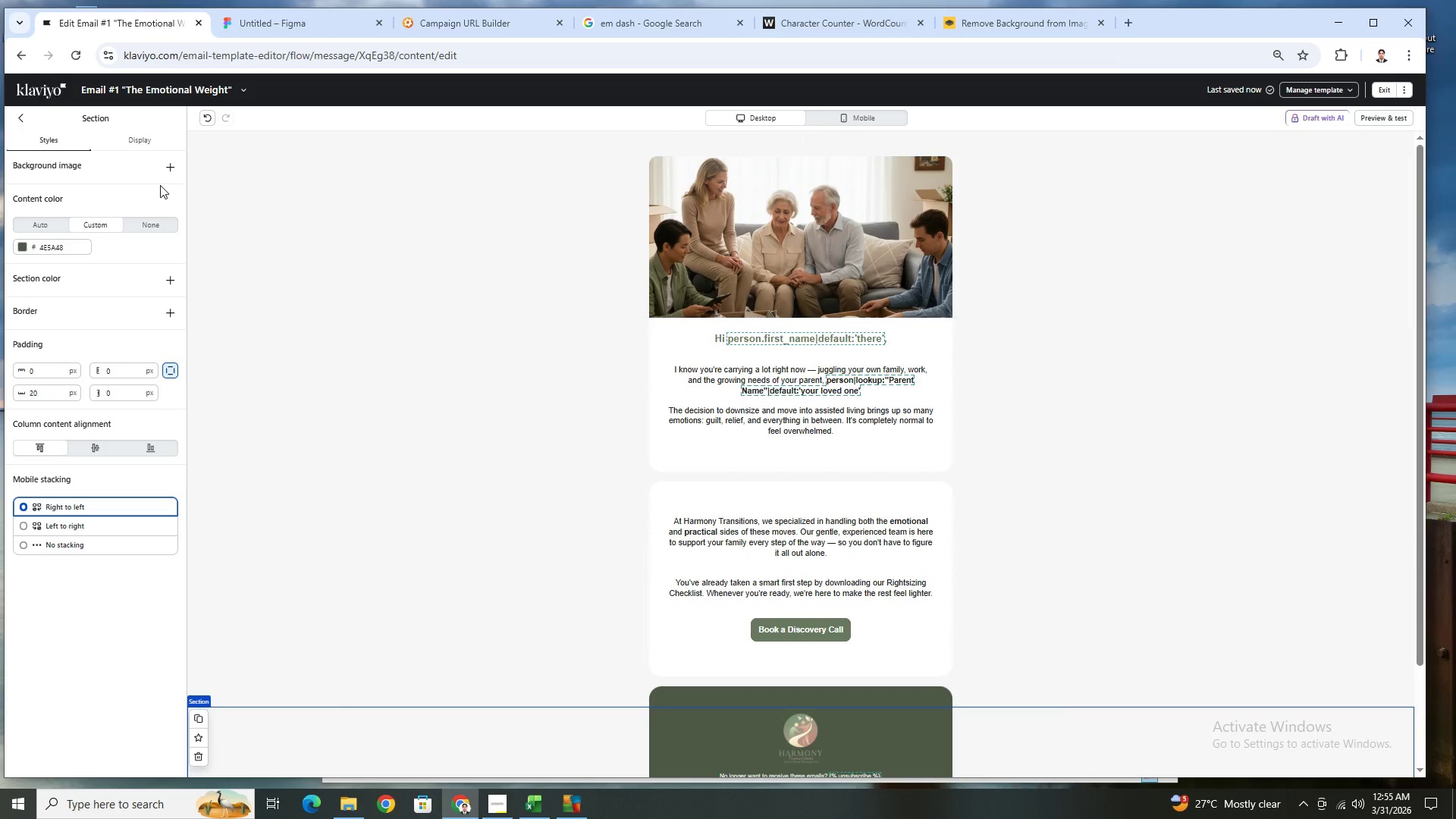 
left_click([148, 135])
 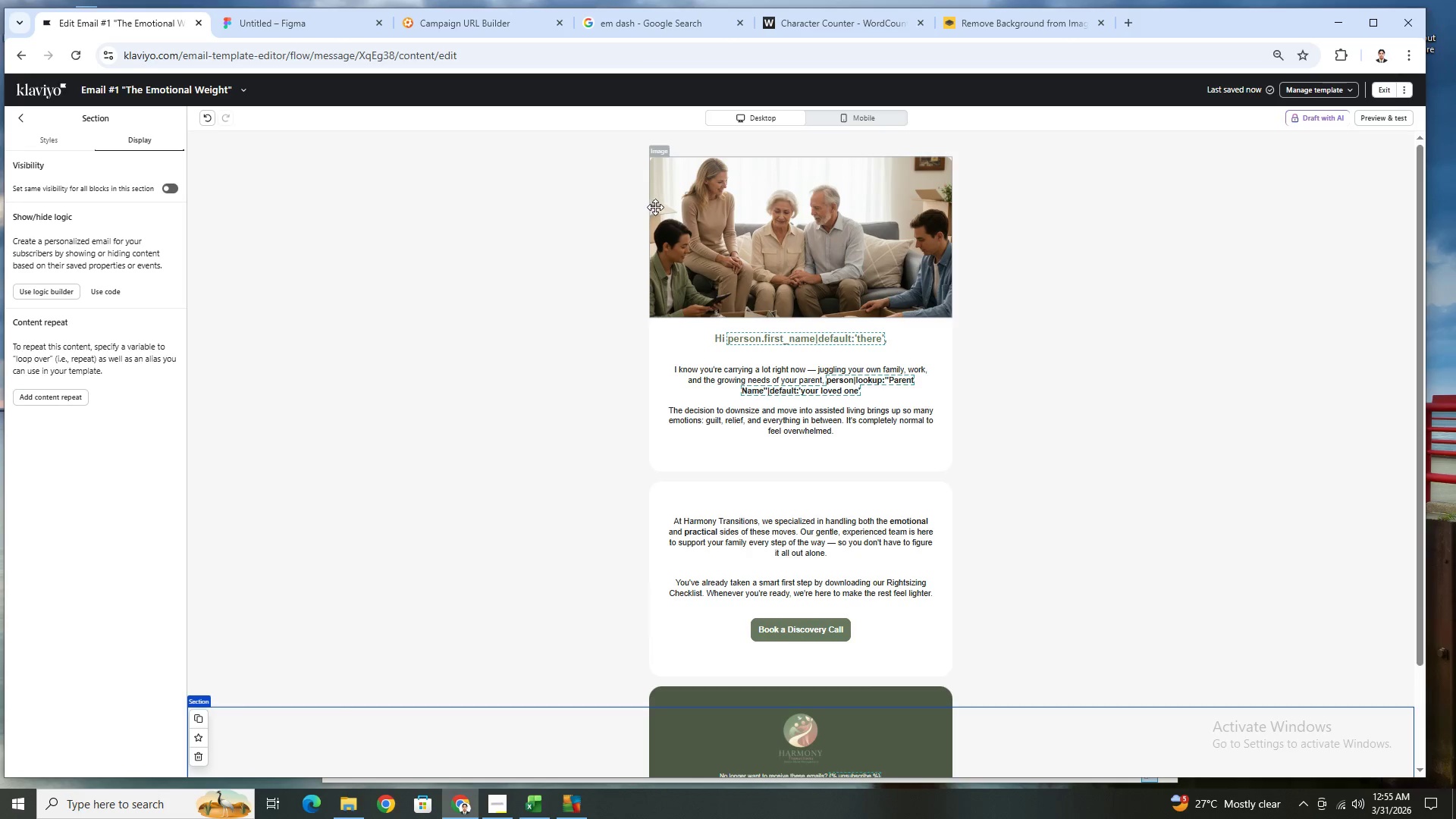 
left_click([19, 120])
 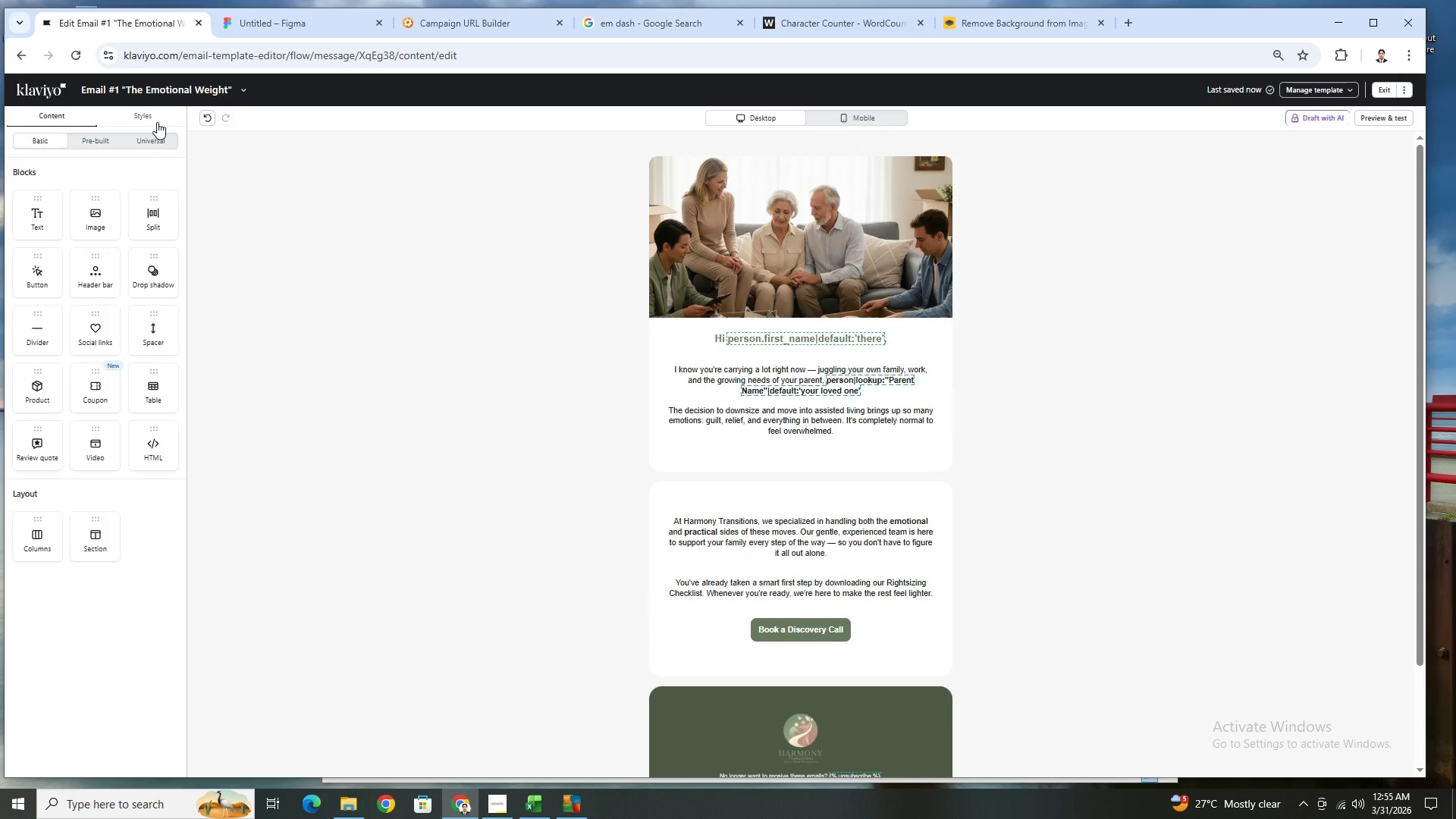 
left_click([154, 116])
 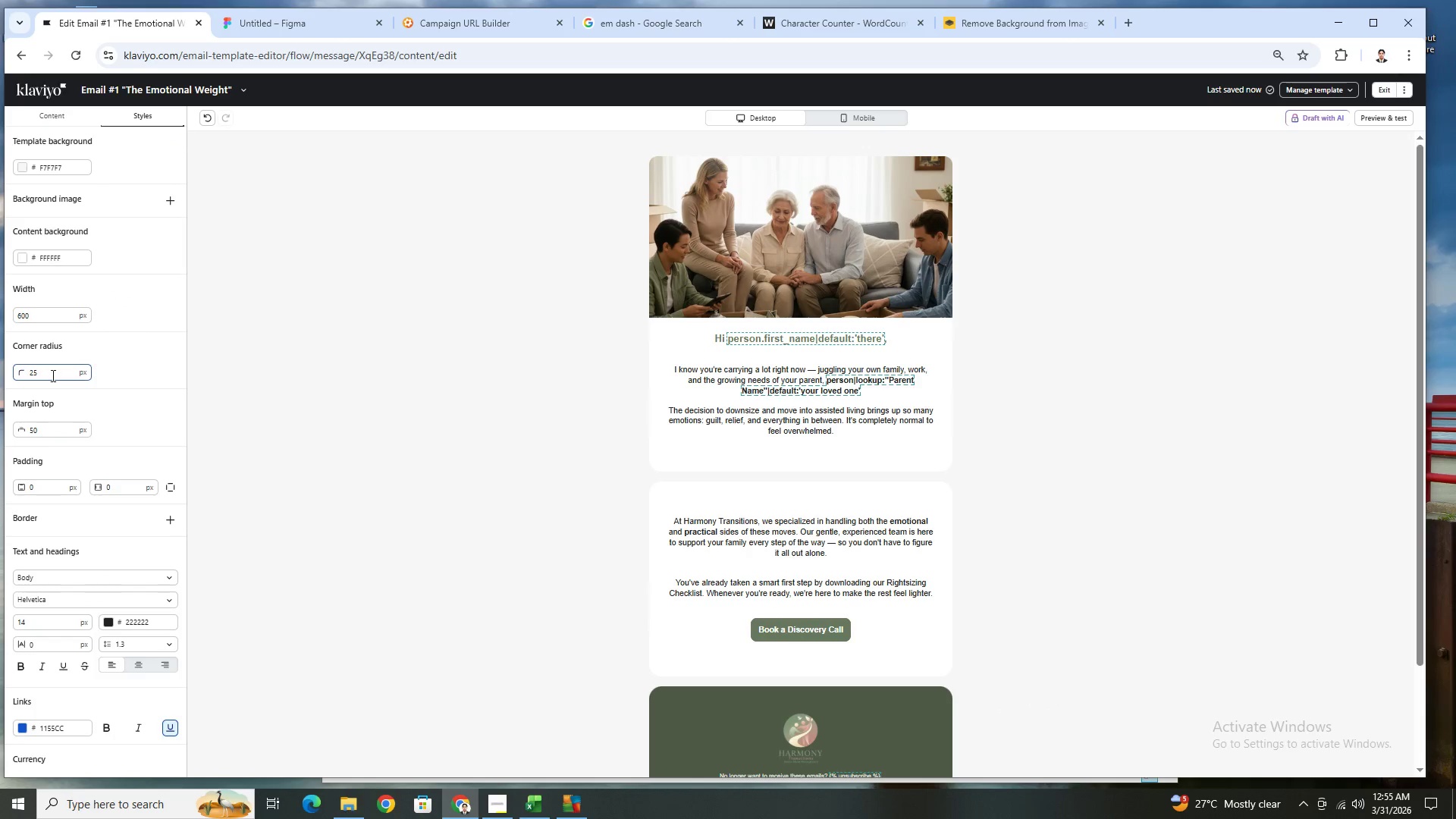 
double_click([52, 375])
 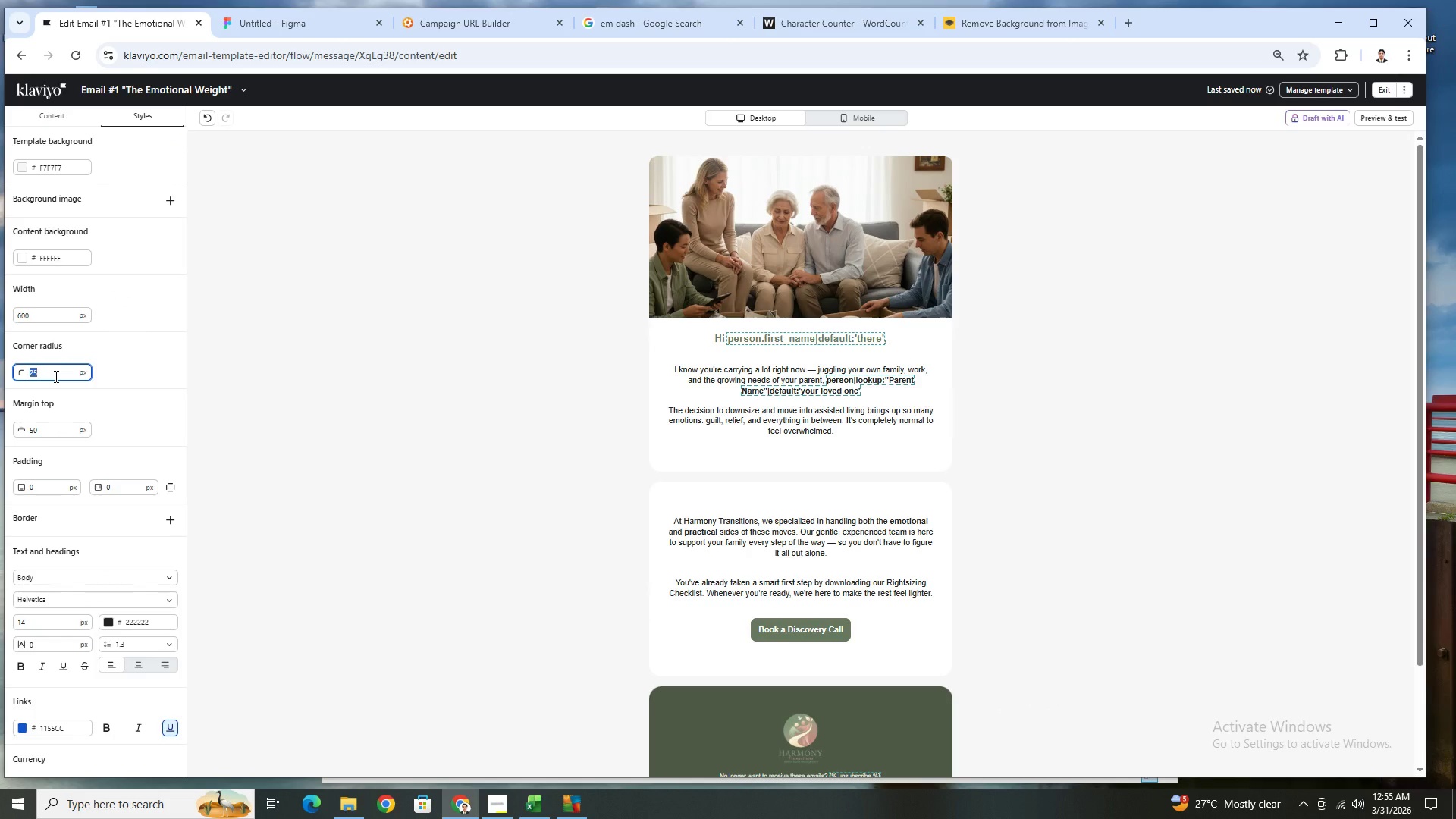 
key(Numpad0)
 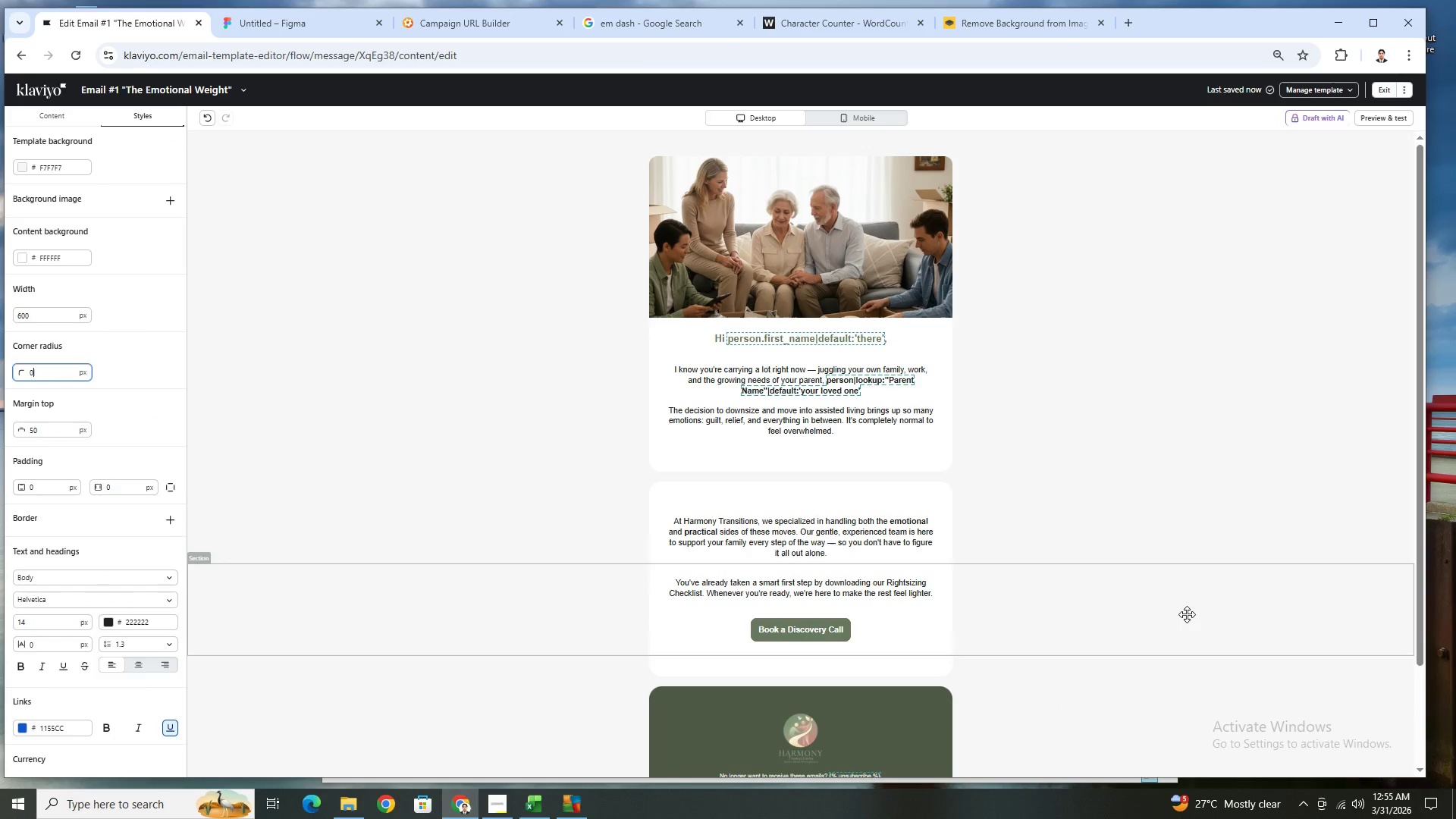 
left_click([1187, 613])
 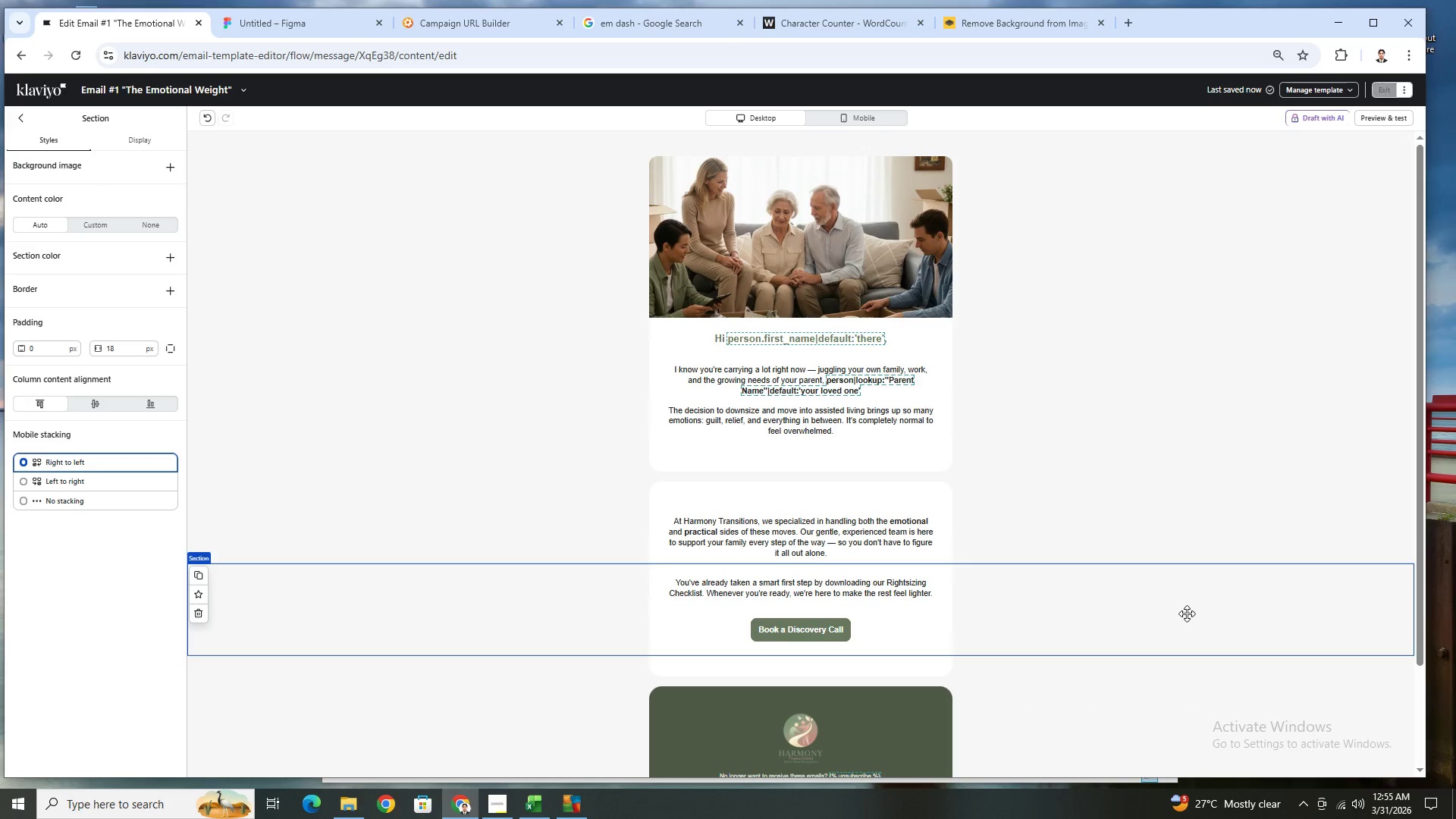 
scroll: coordinate [1187, 613], scroll_direction: down, amount: 5.0
 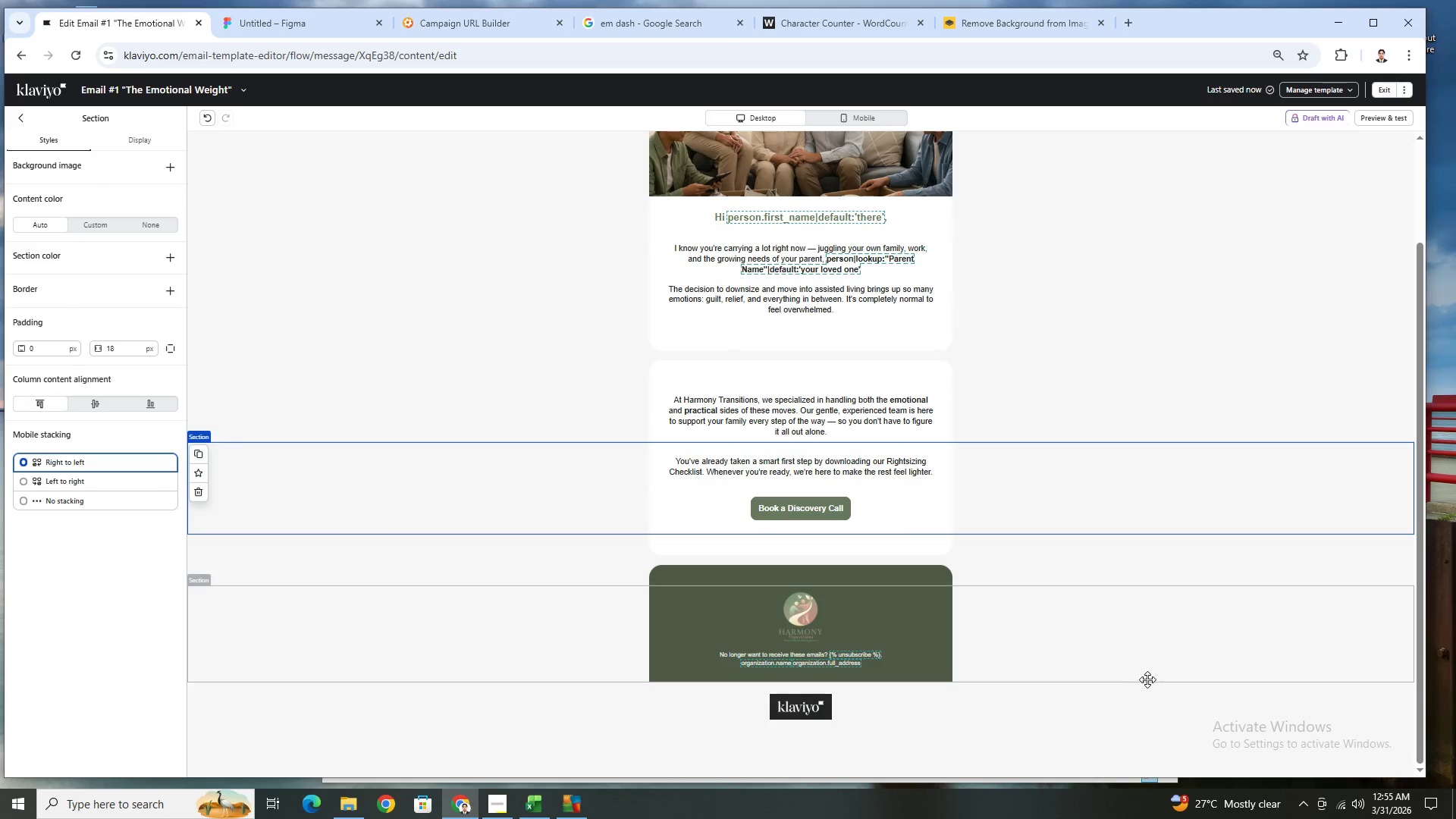 
left_click([1147, 679])
 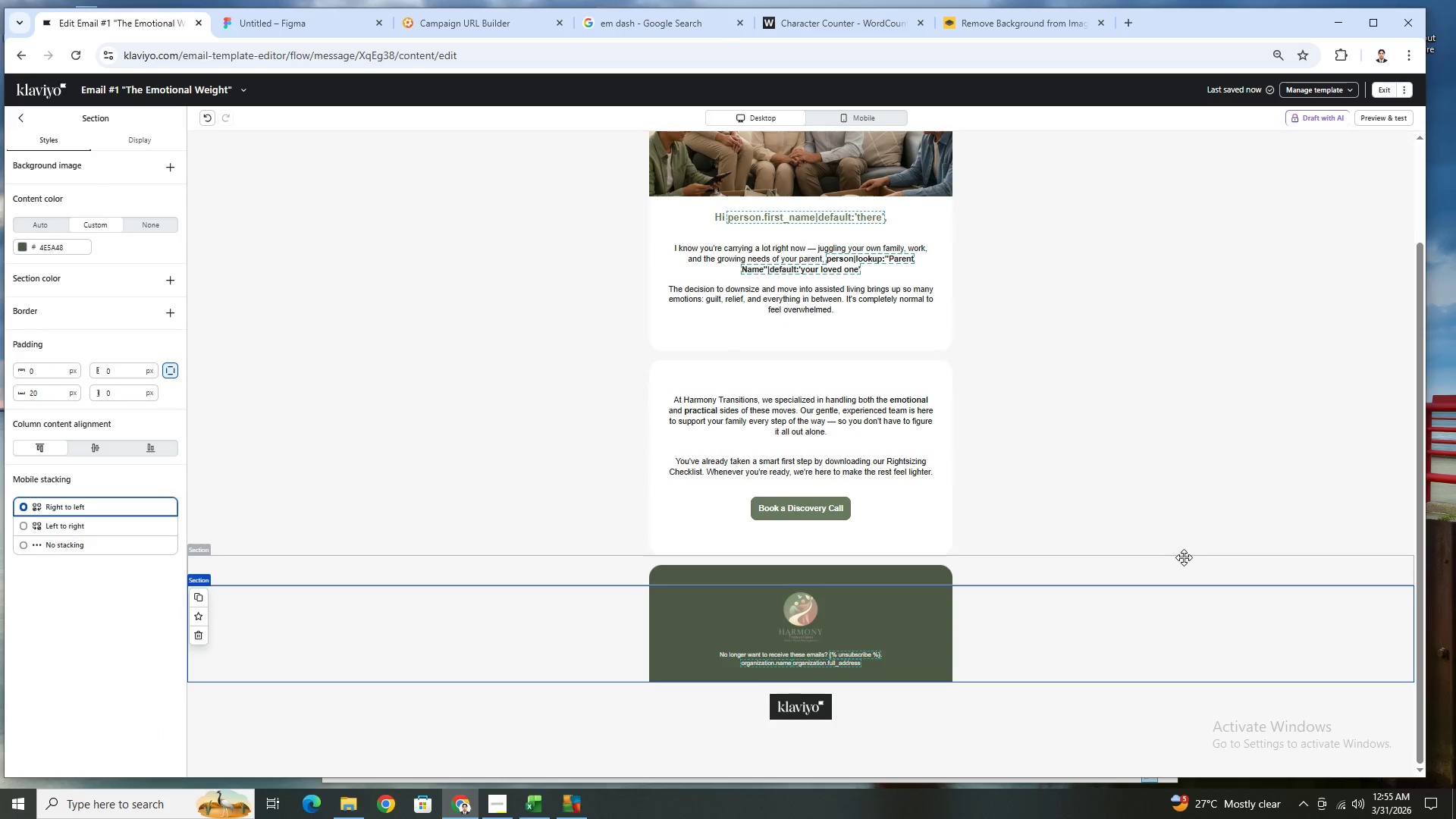 
scroll: coordinate [1184, 557], scroll_direction: up, amount: 1.0
 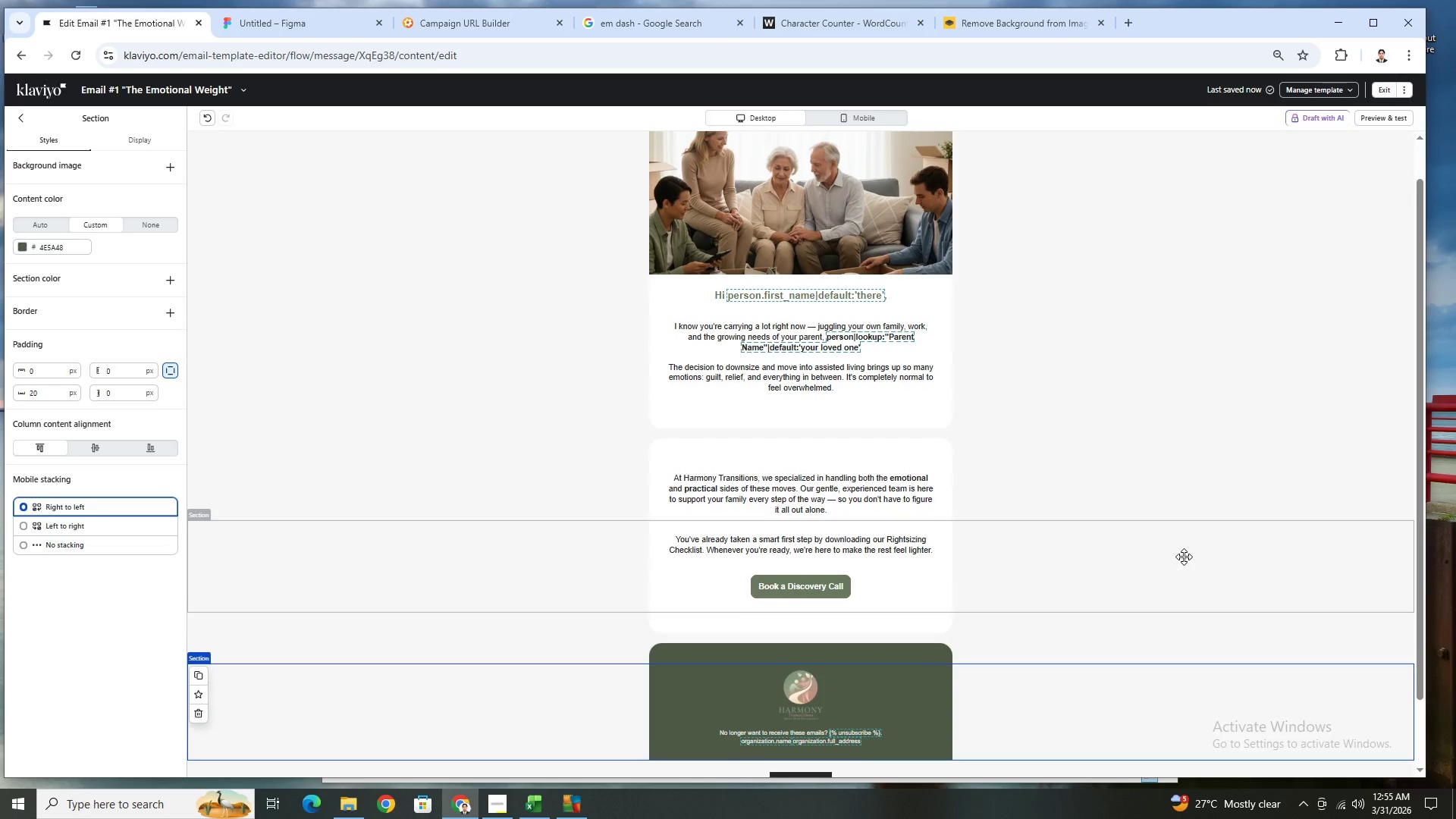 
scroll: coordinate [1184, 557], scroll_direction: down, amount: 1.0
 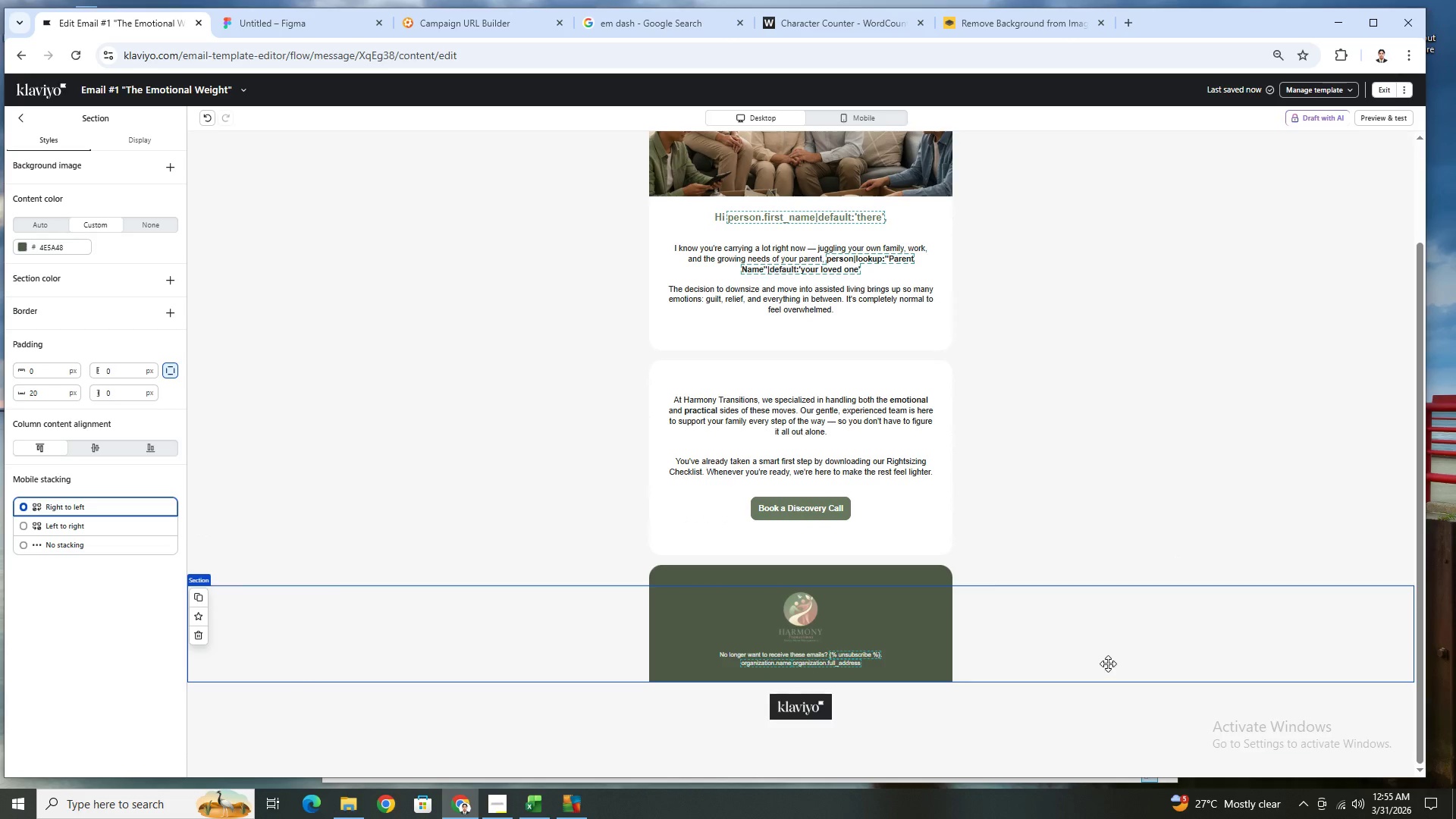 
left_click([868, 579])
 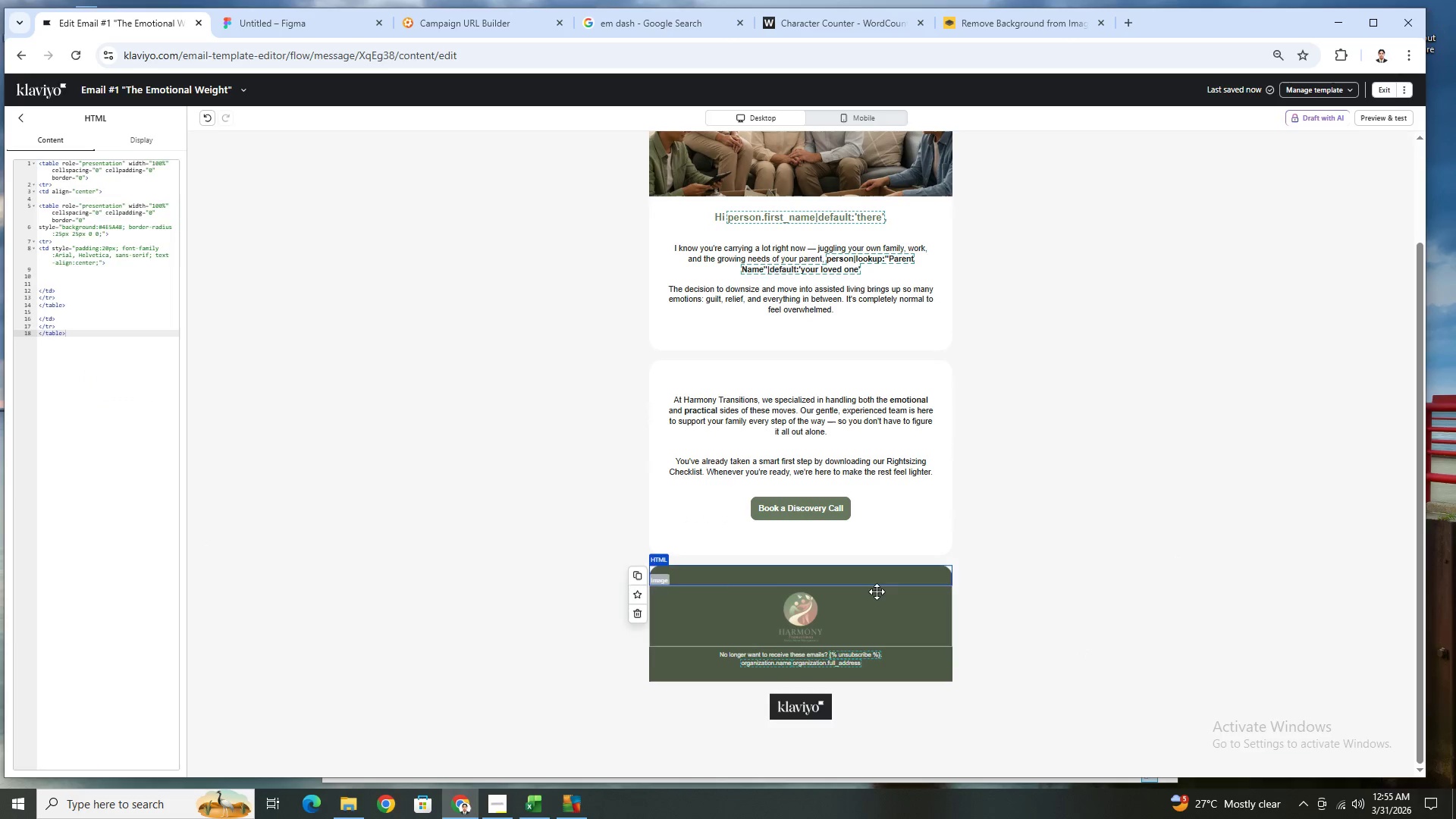 
scroll: coordinate [1020, 532], scroll_direction: up, amount: 3.0
 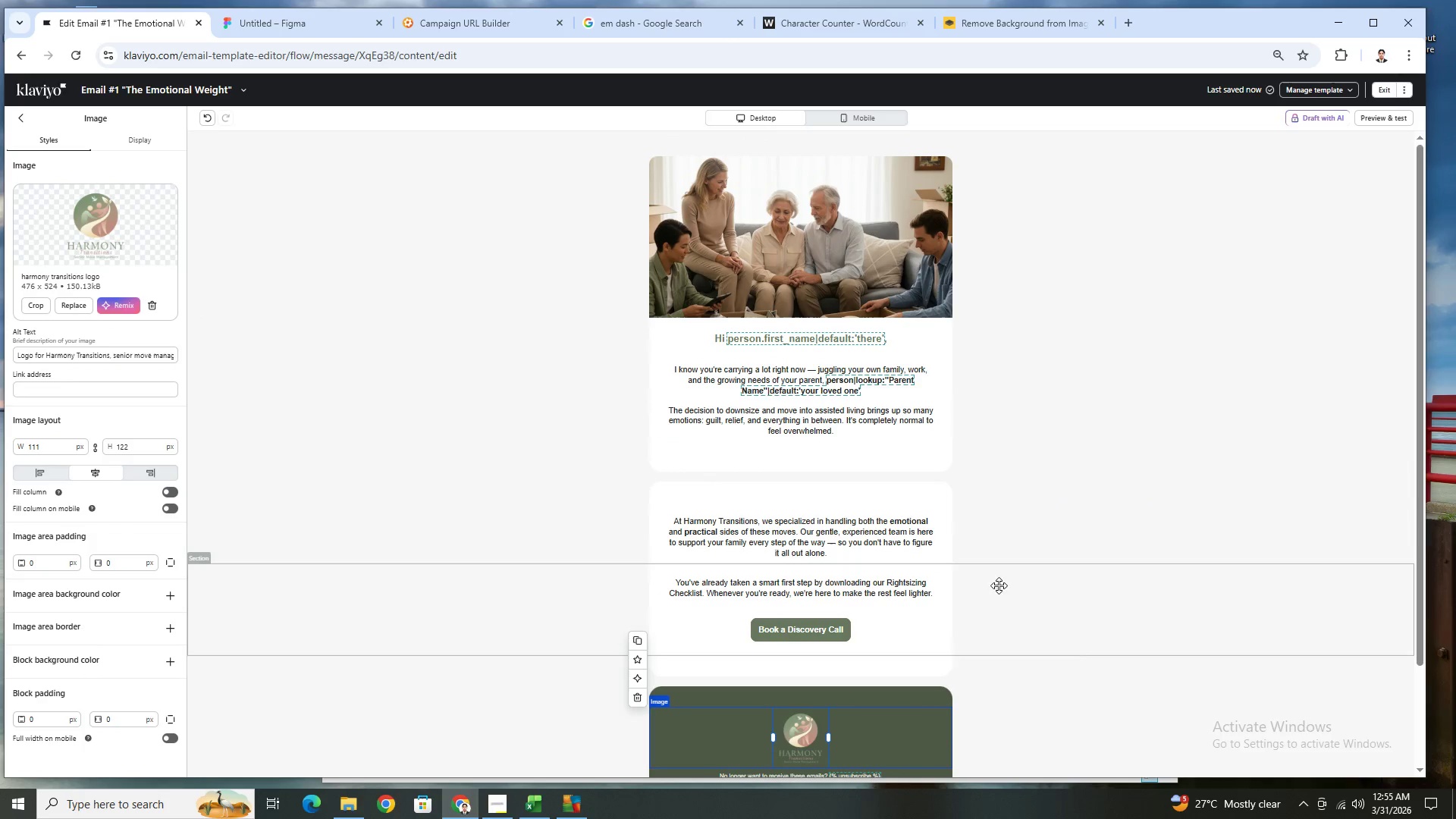 
left_click([849, 626])
 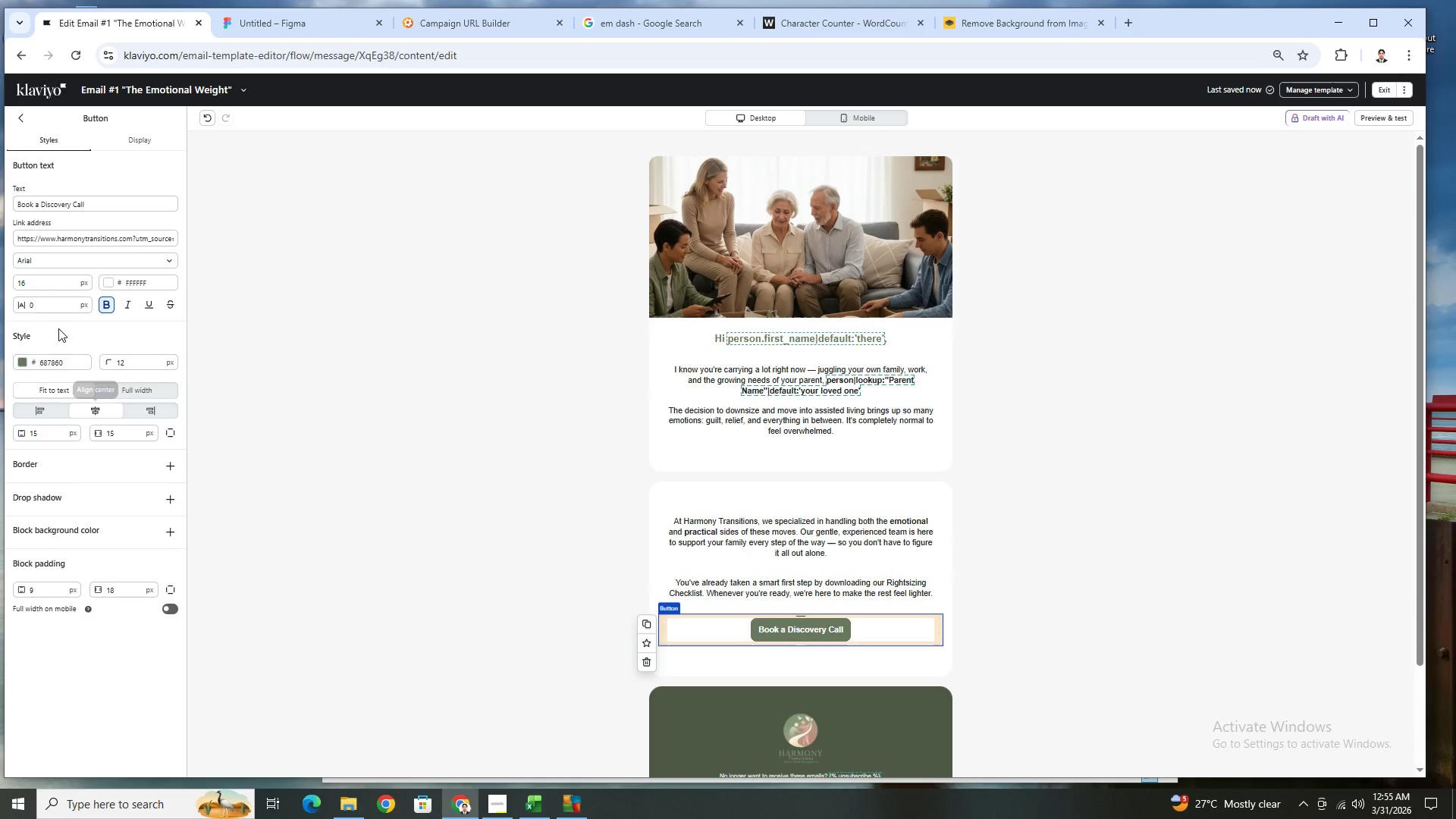 
double_click([40, 283])
 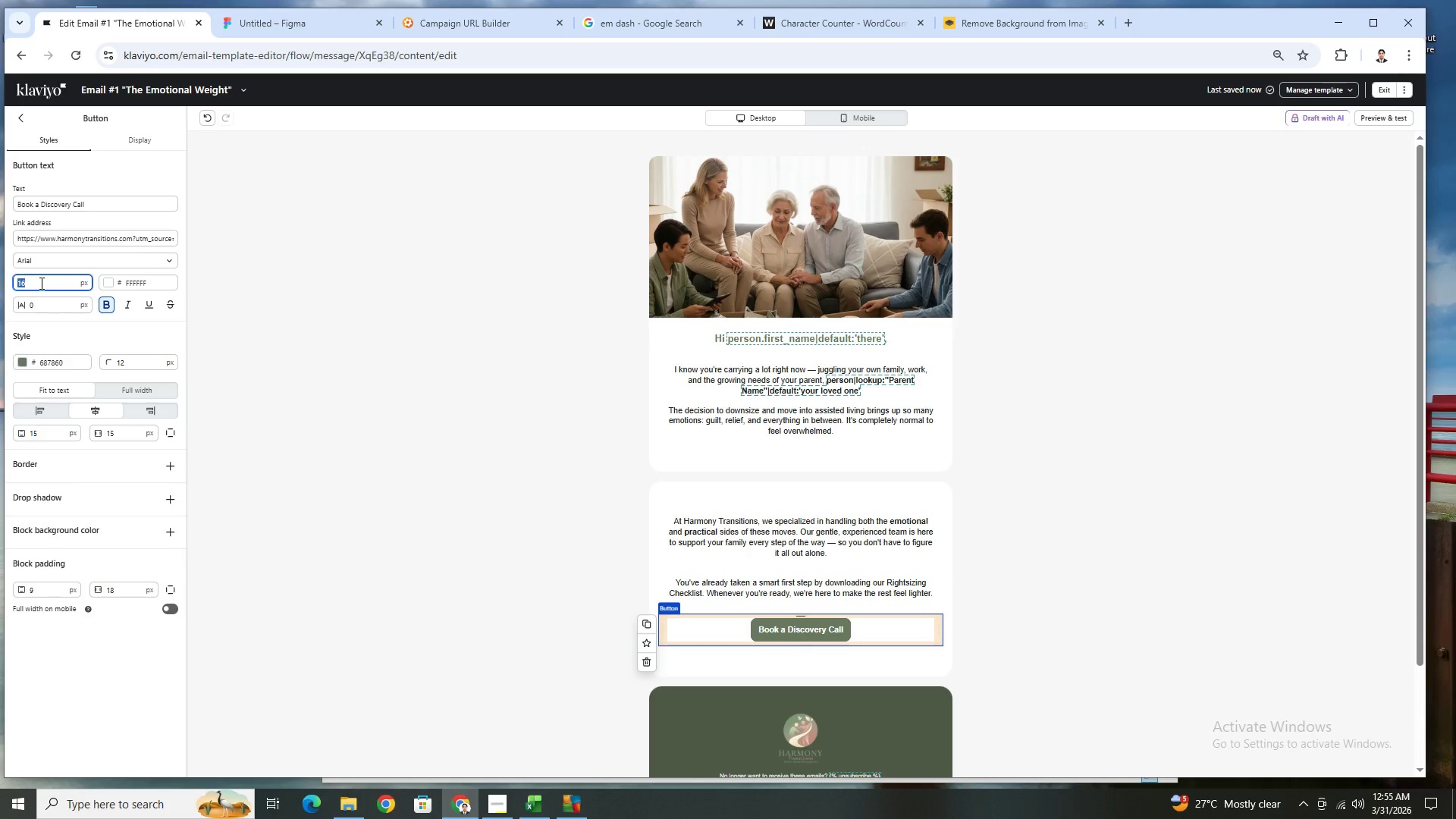 
key(Numpad1)
 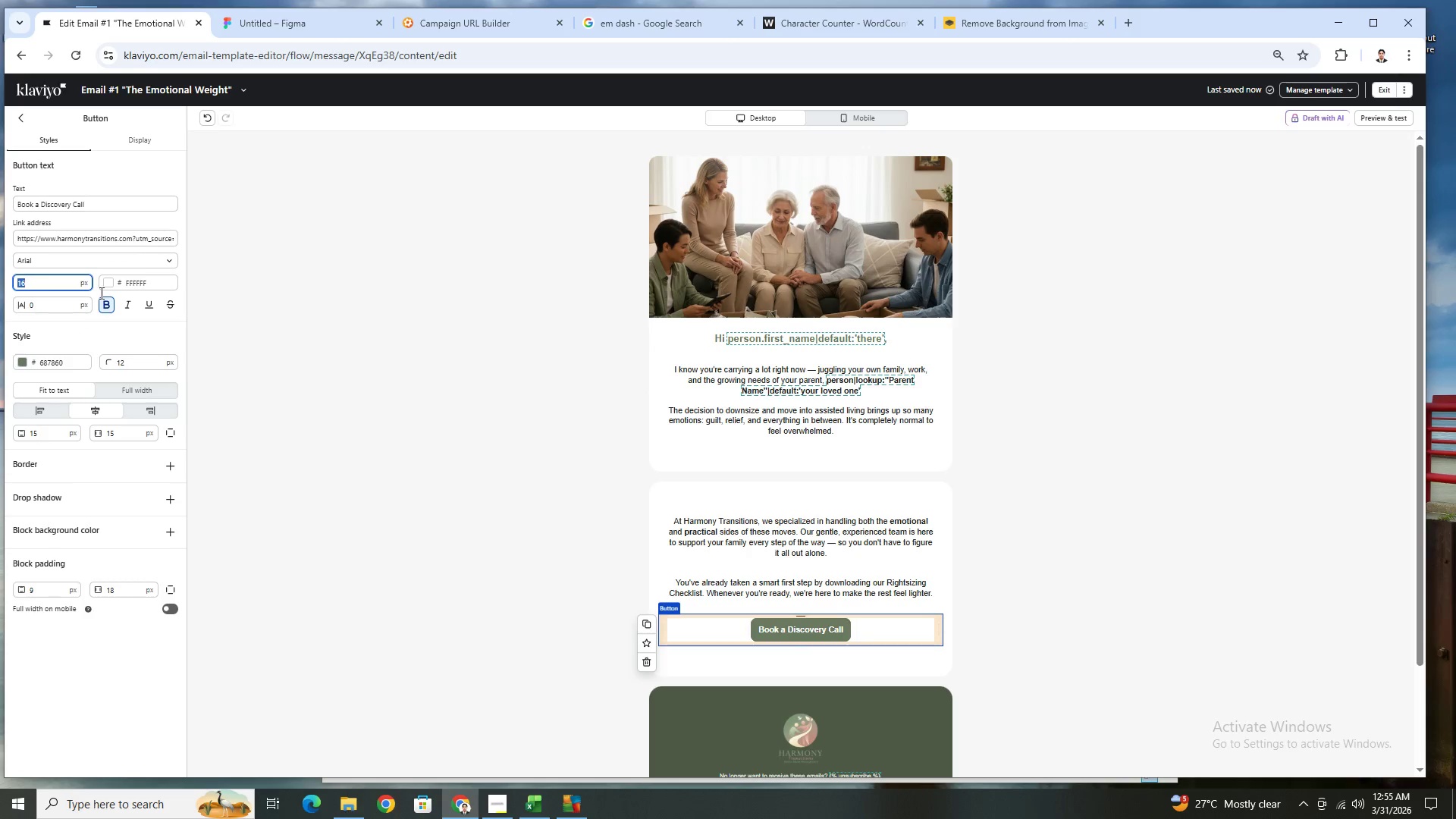 
key(Numpad8)
 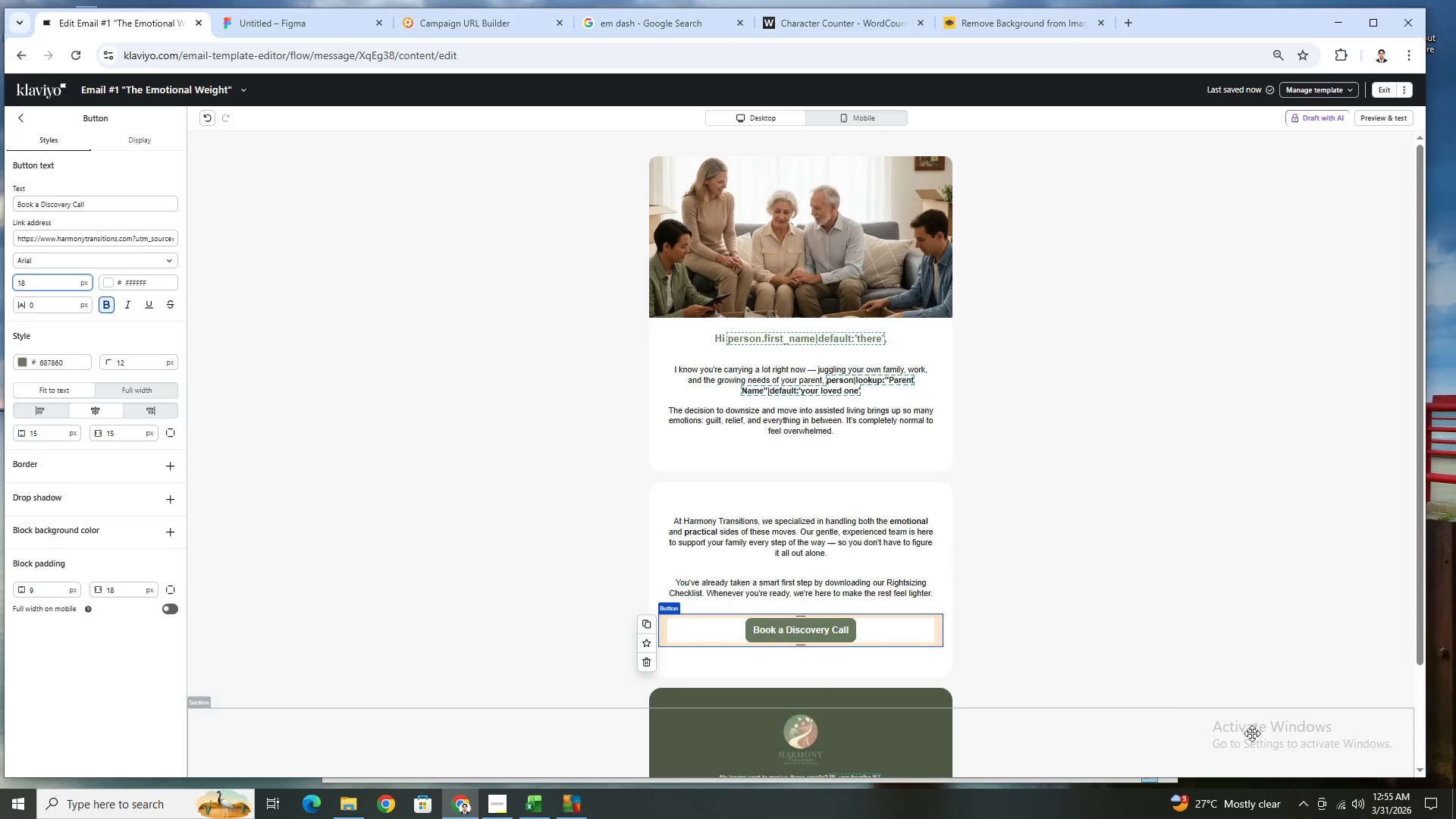 
left_click([1188, 695])
 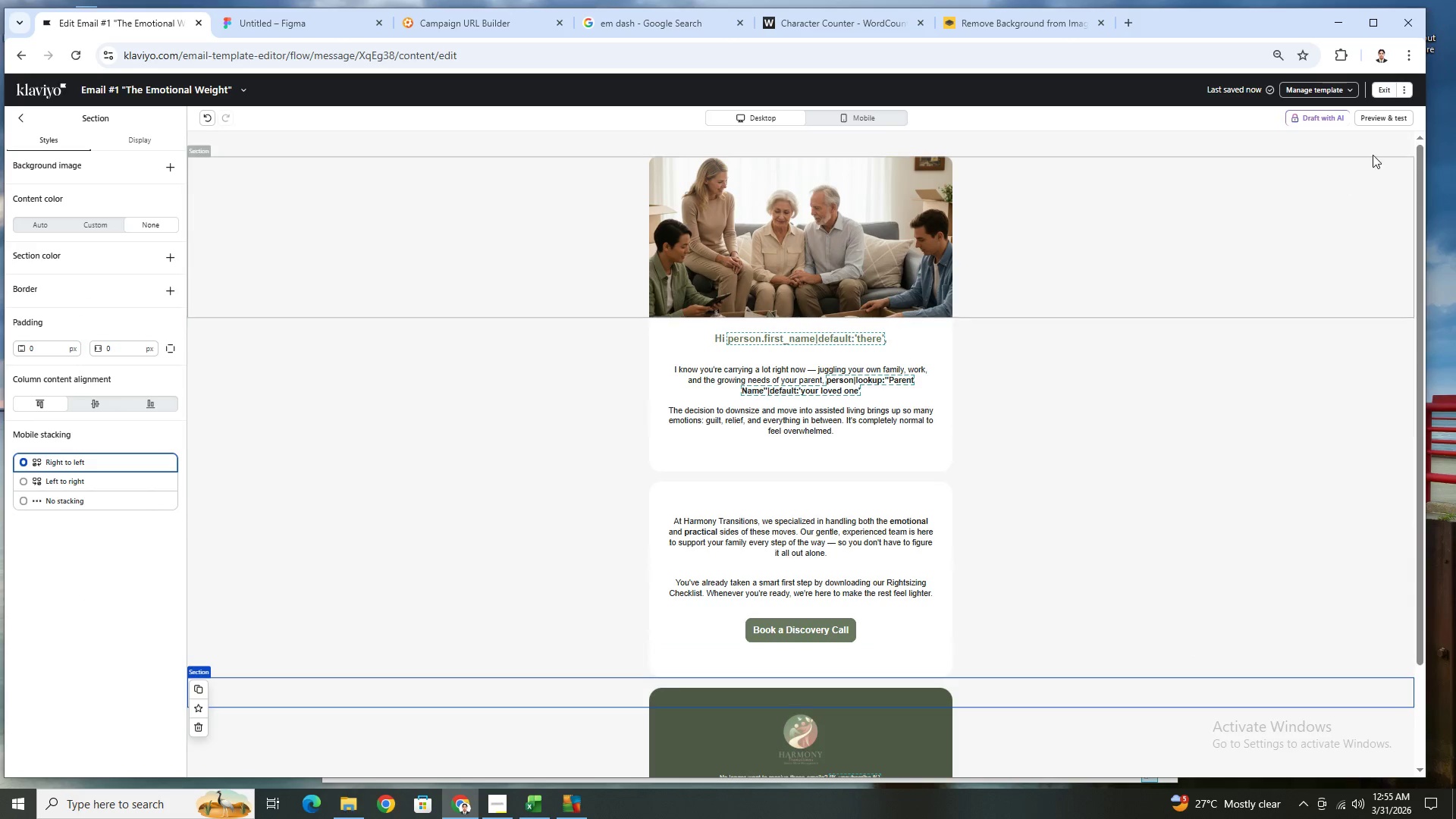 
left_click([1371, 116])
 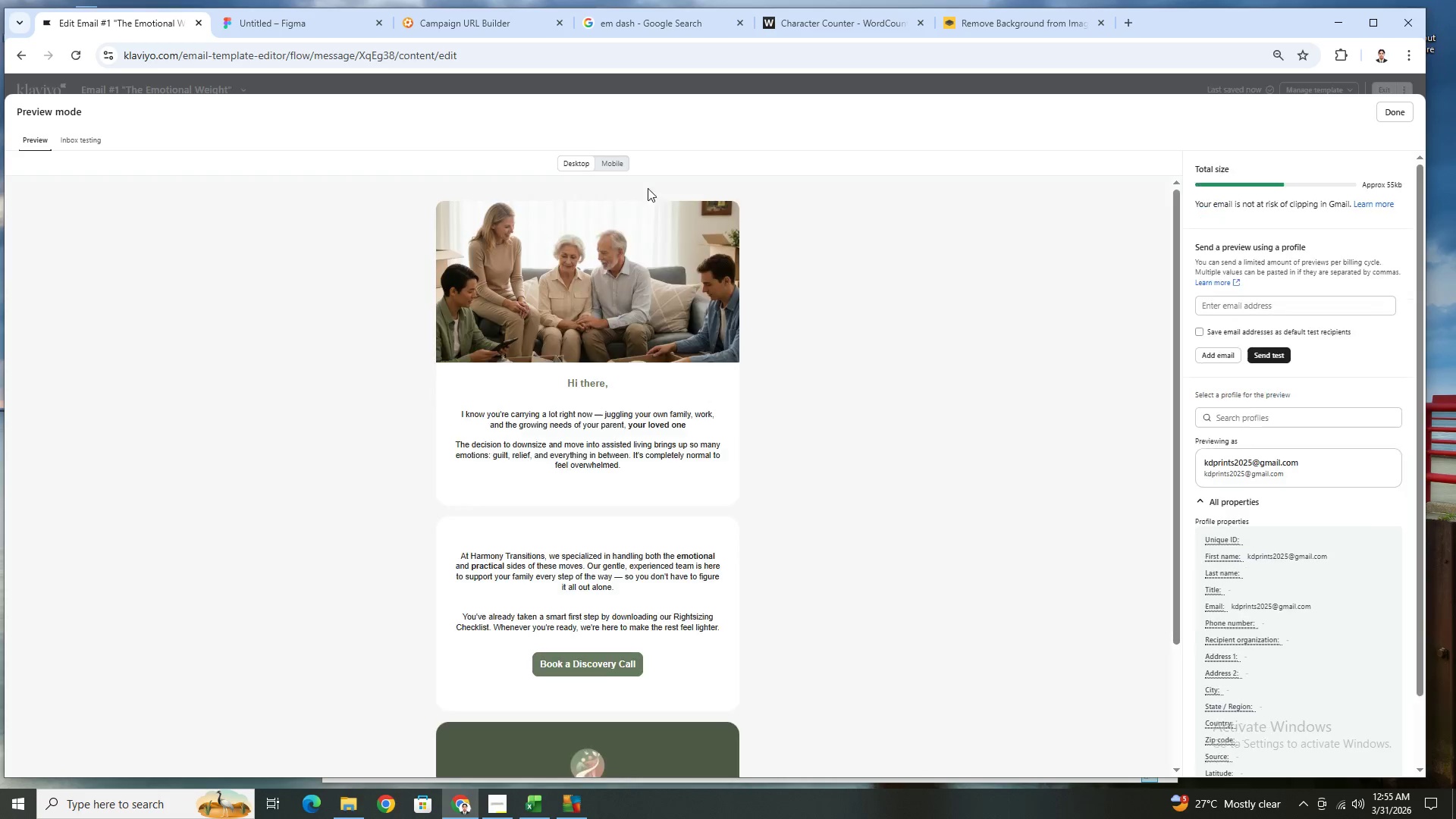 
scroll: coordinate [760, 419], scroll_direction: down, amount: 4.0
 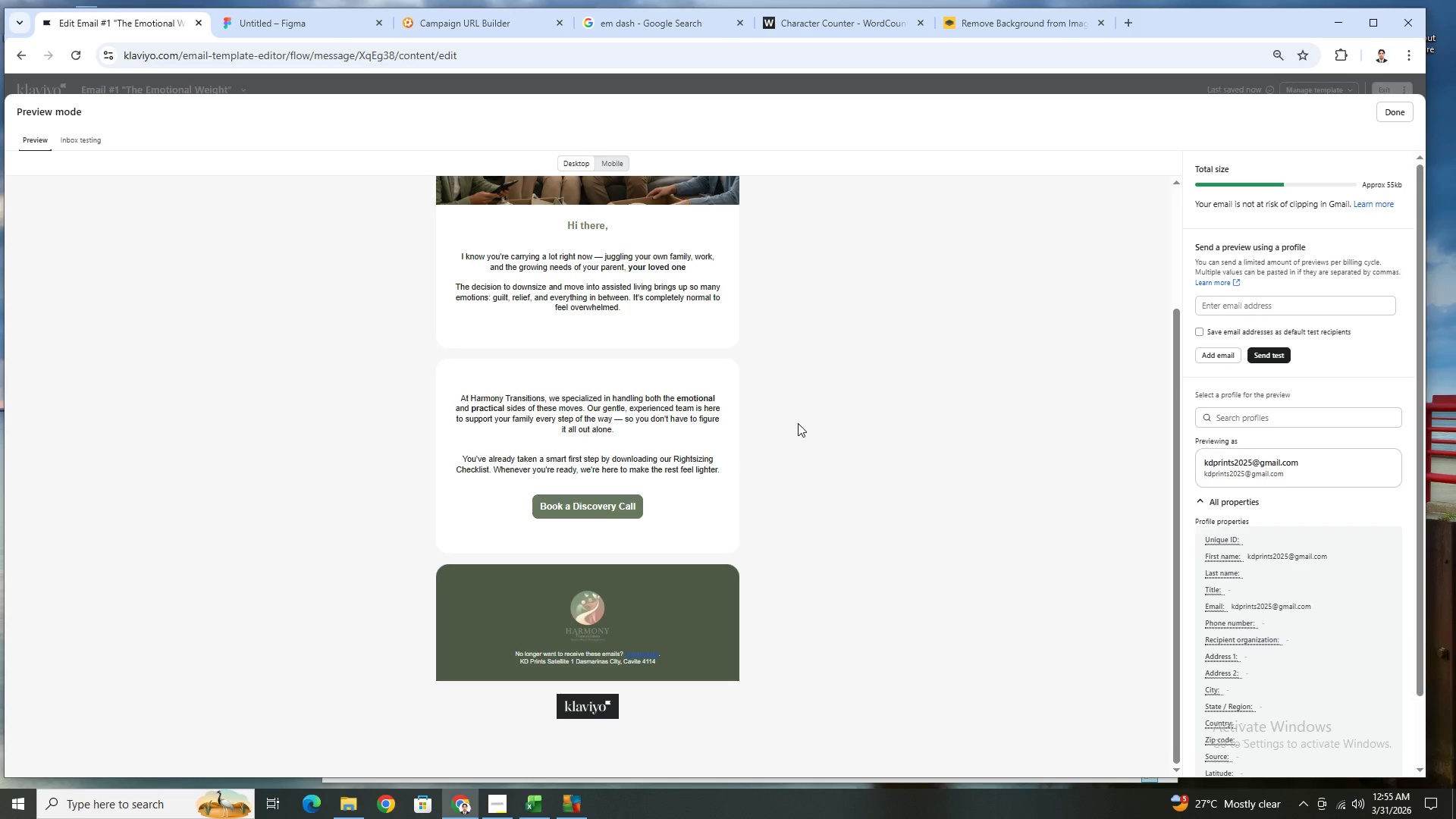 
scroll: coordinate [798, 423], scroll_direction: up, amount: 1.0
 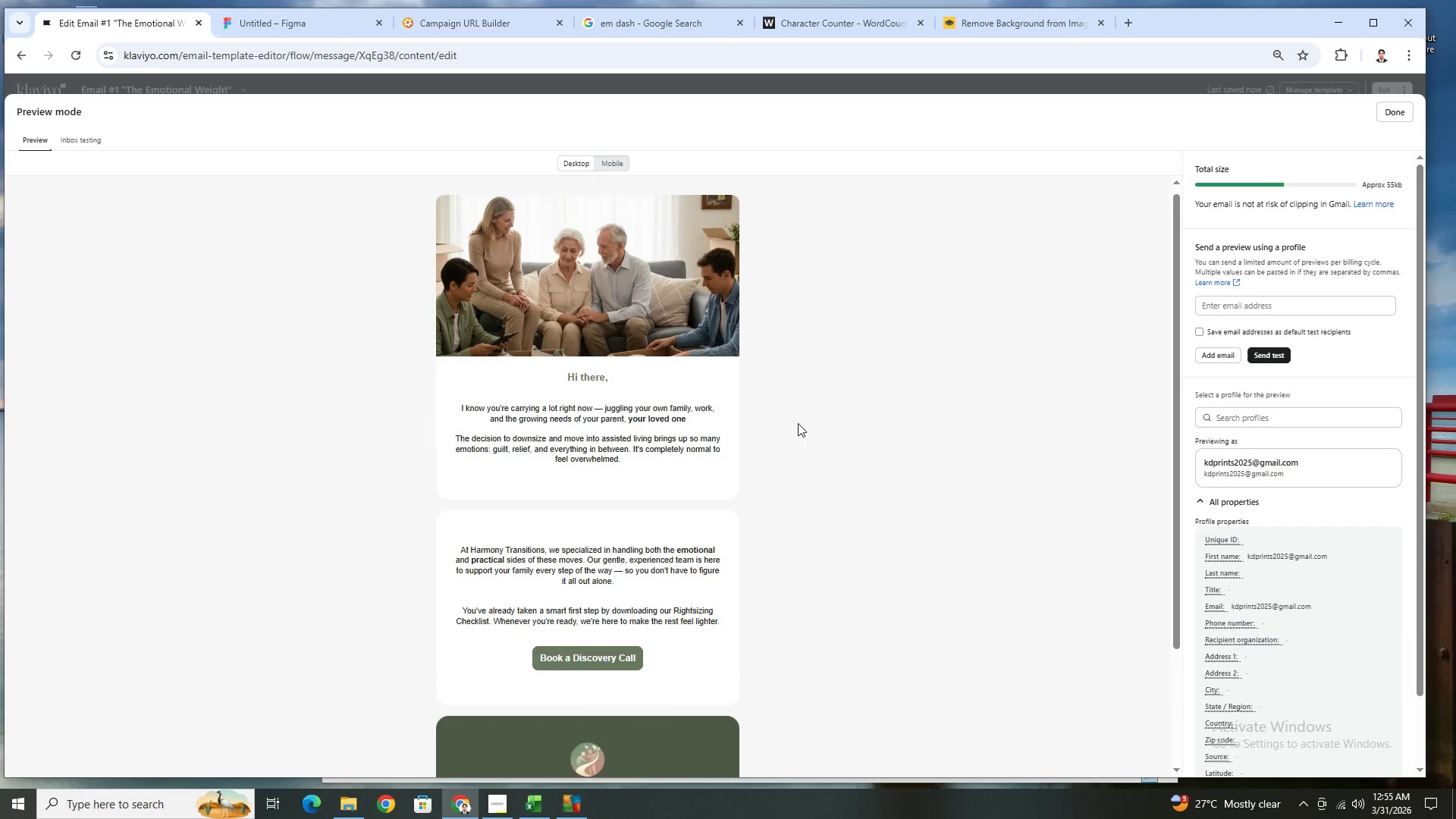 
scroll: coordinate [798, 423], scroll_direction: down, amount: 2.0
 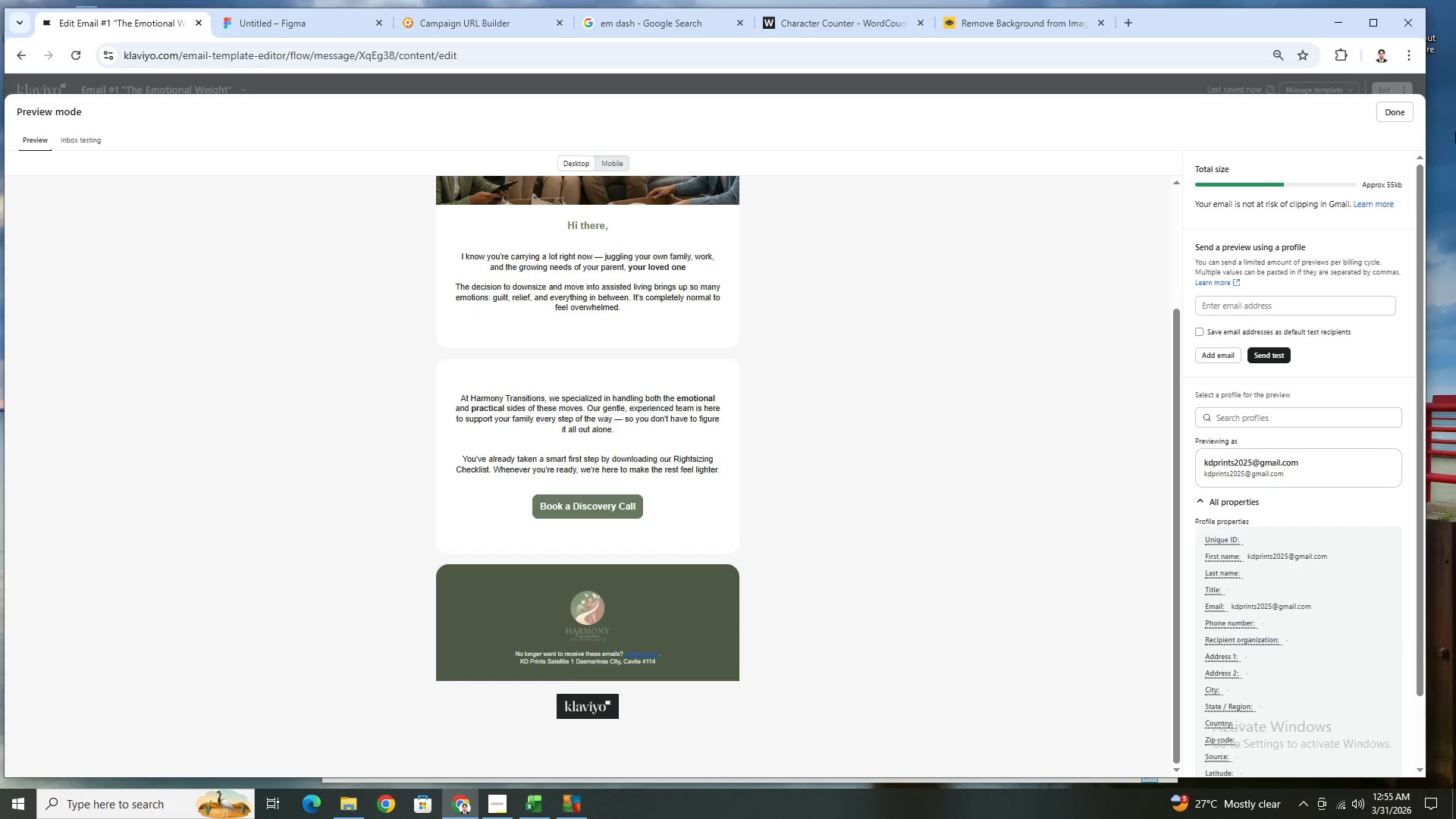 
left_click([1407, 111])
 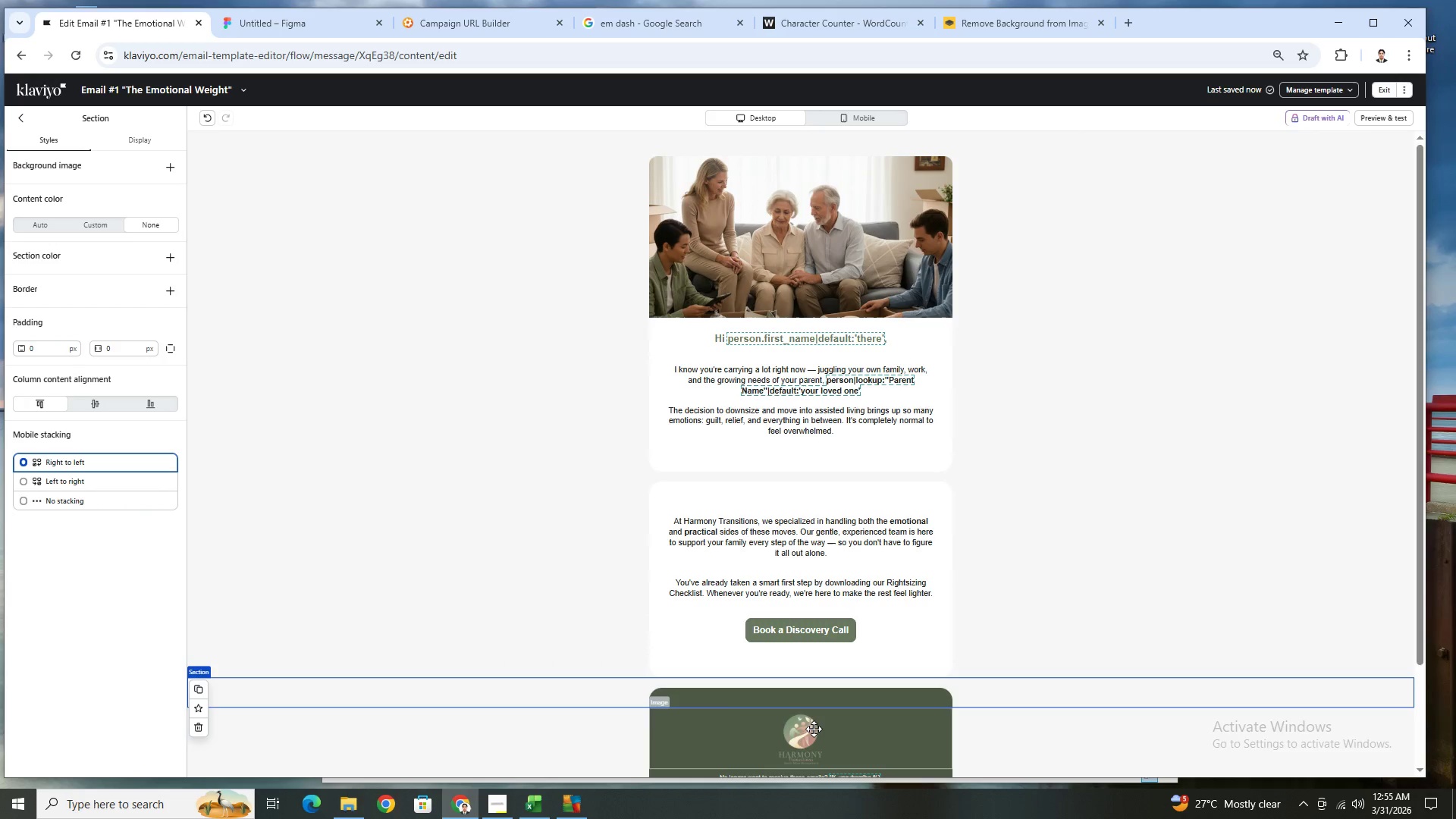 
left_click([814, 728])
 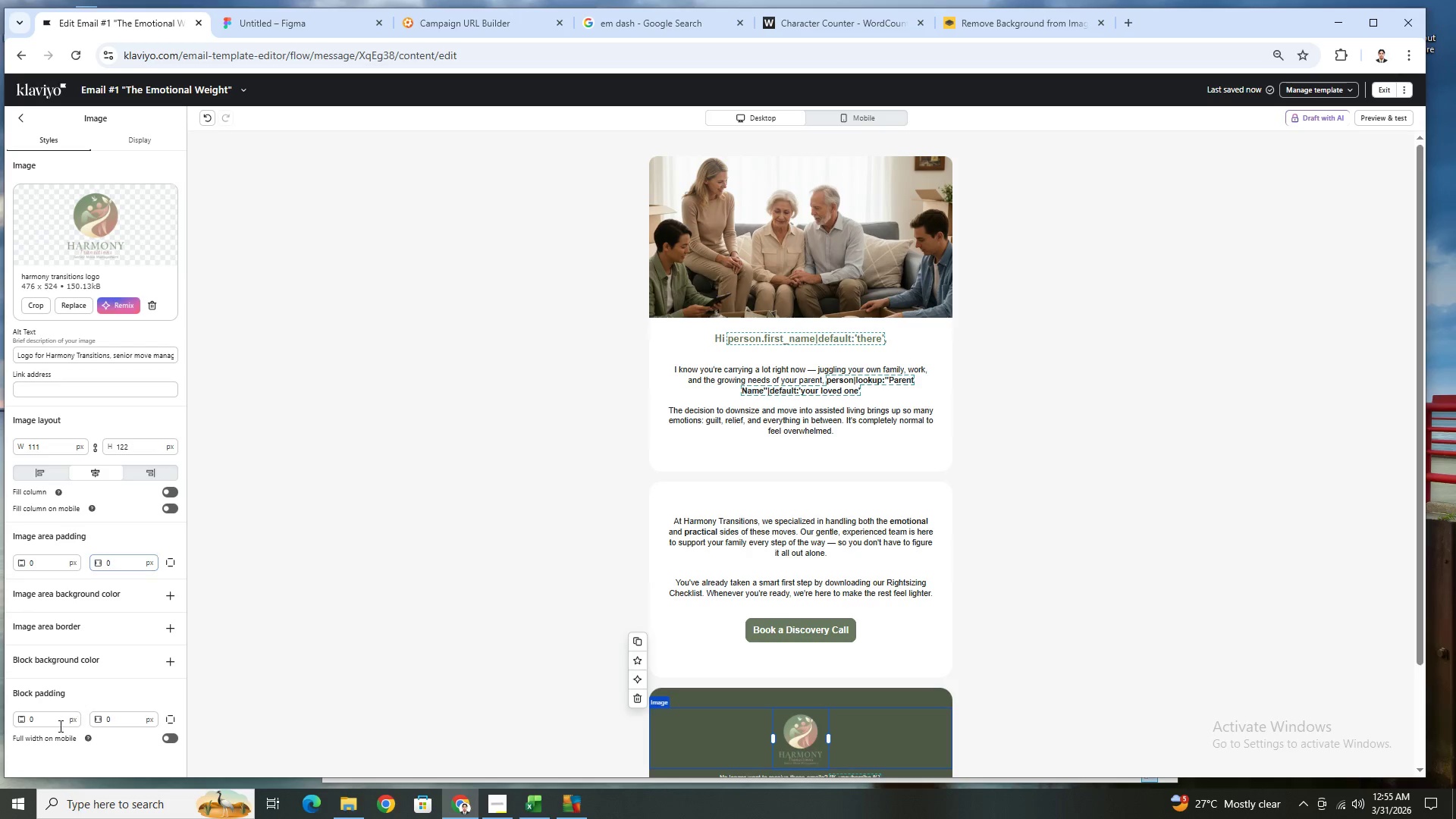 
scroll: coordinate [711, 663], scroll_direction: down, amount: 3.0
 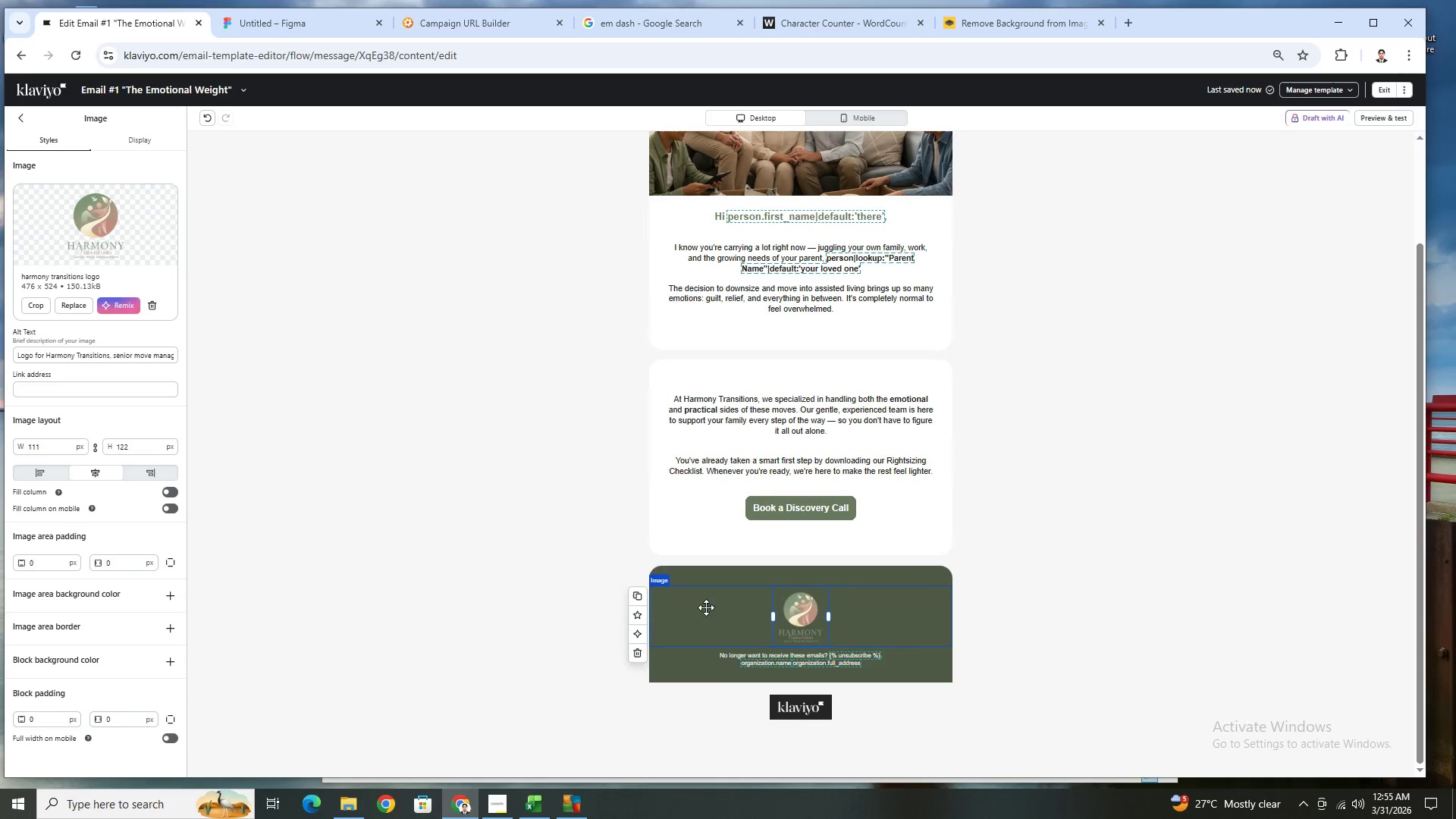 
left_click([572, 606])
 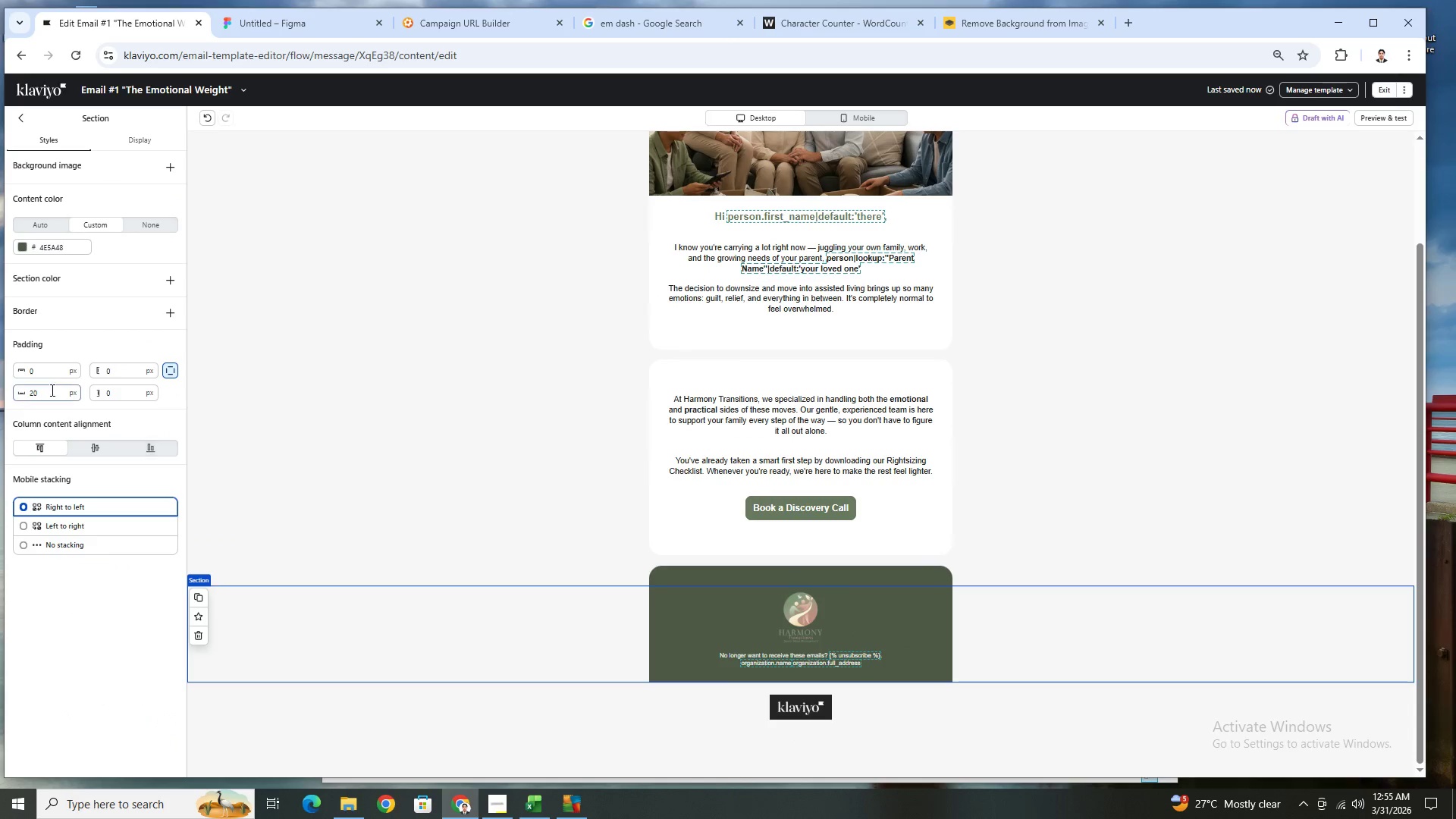 
wait(6.12)
 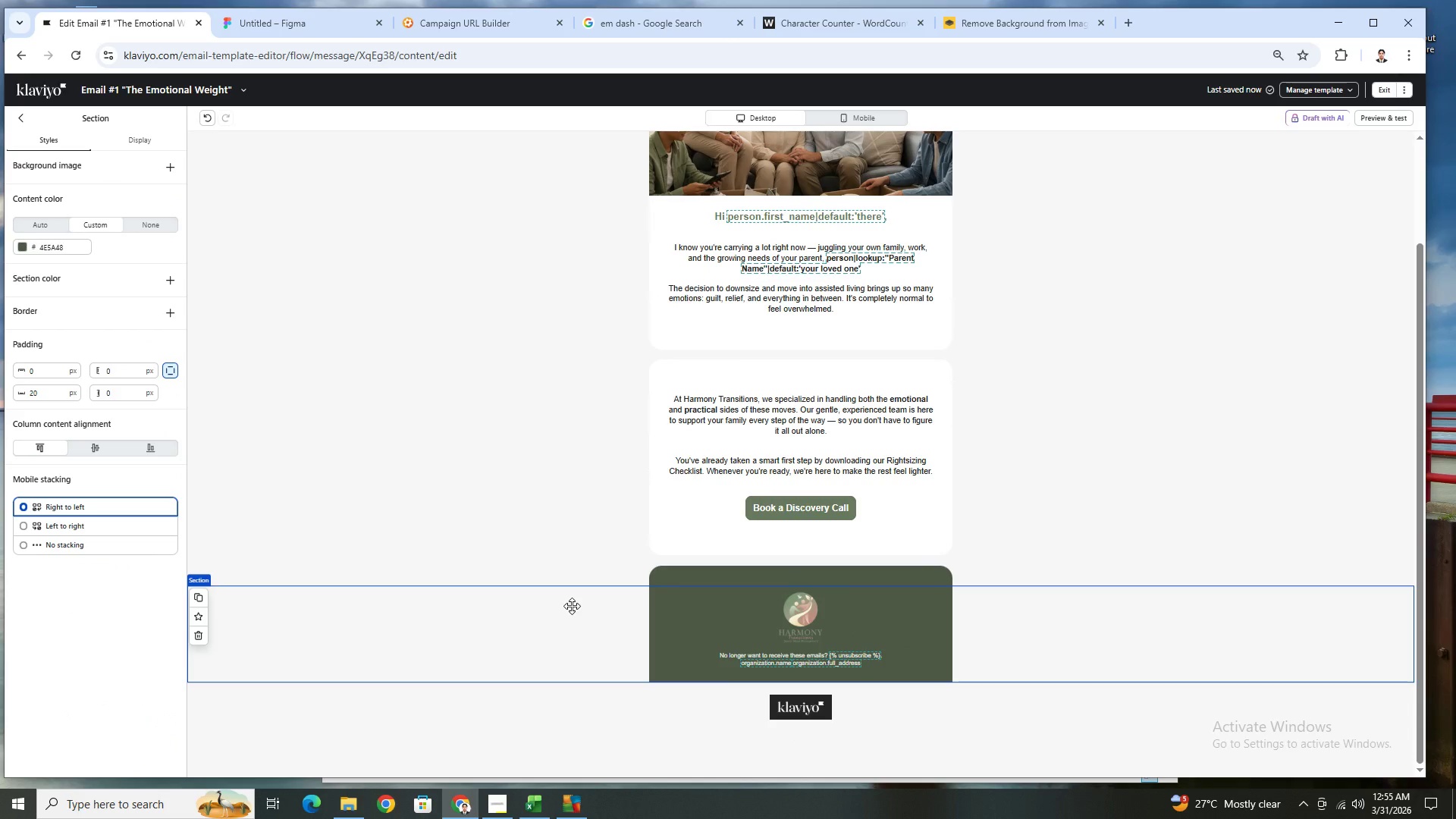 
double_click([54, 390])
 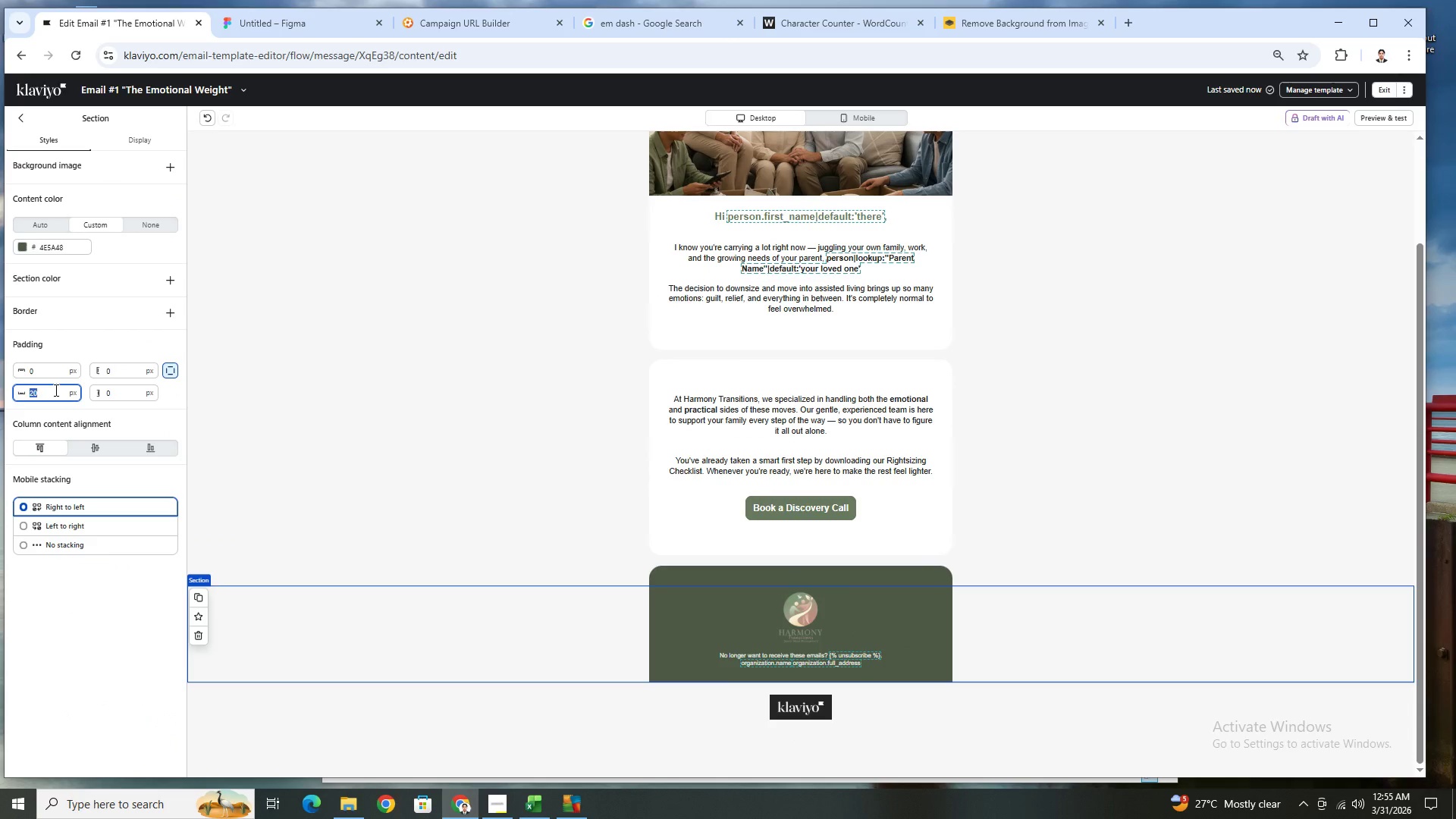 
key(Numpad1)
 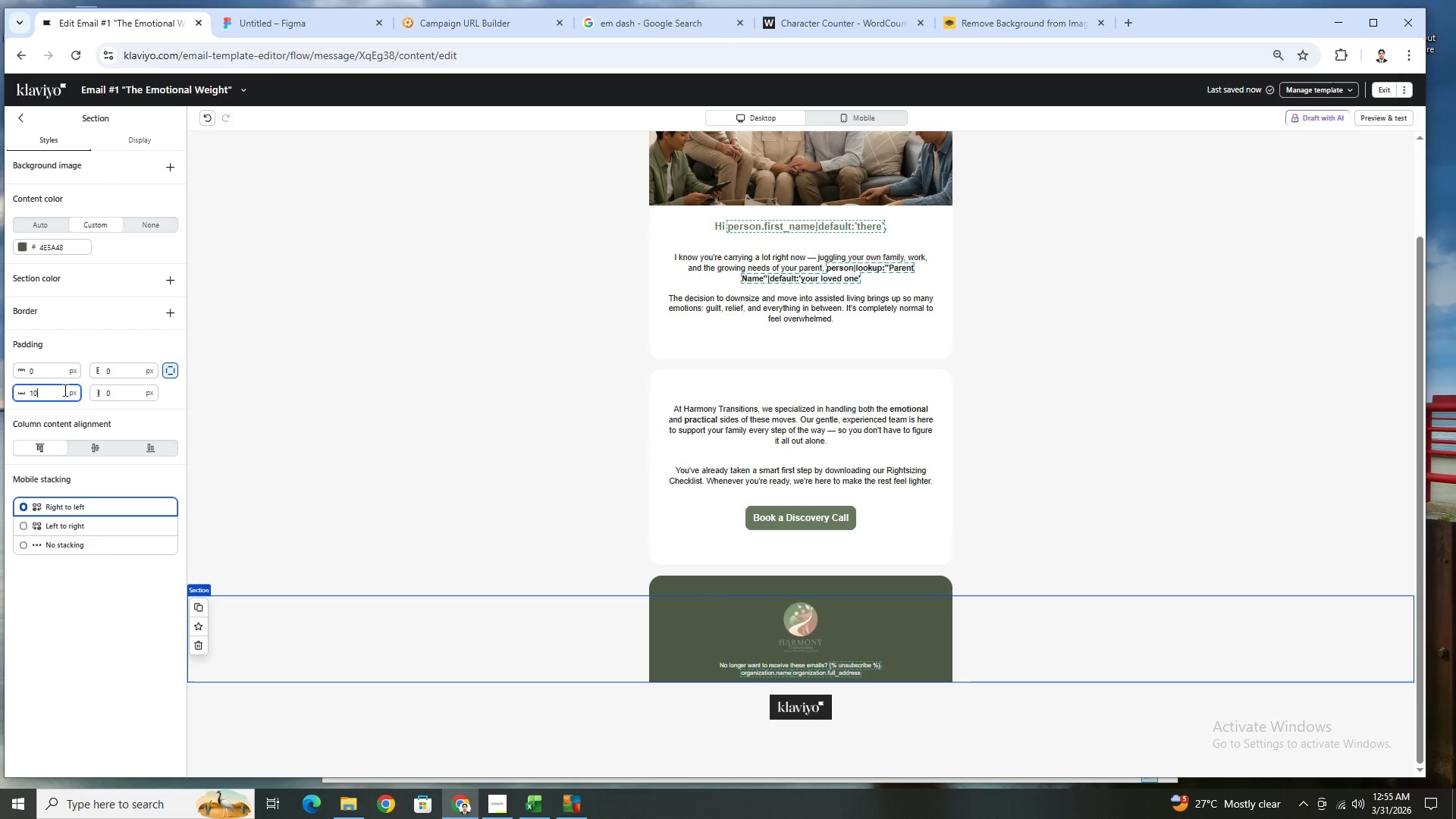 
key(Numpad0)
 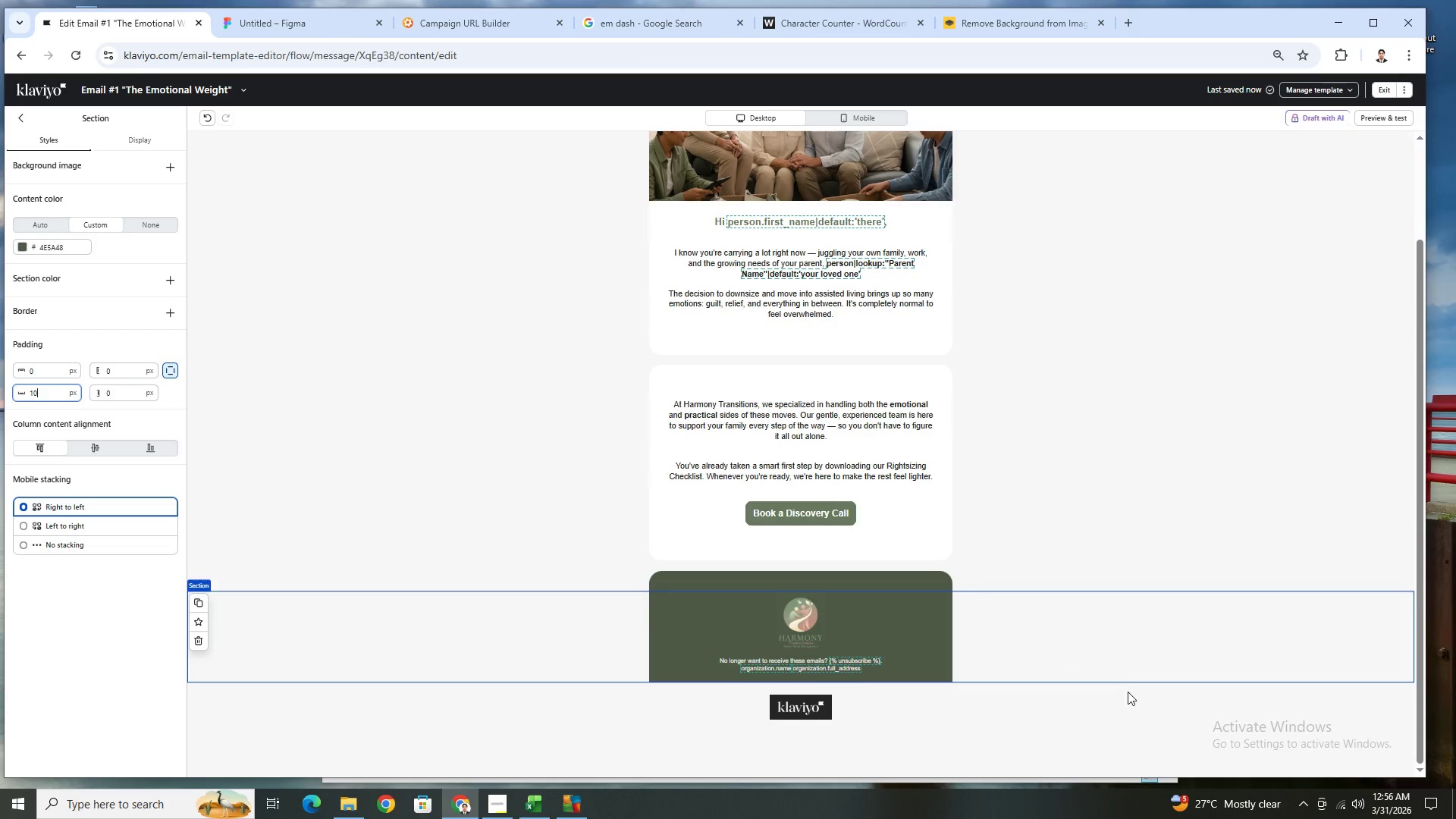 
left_click([1088, 709])
 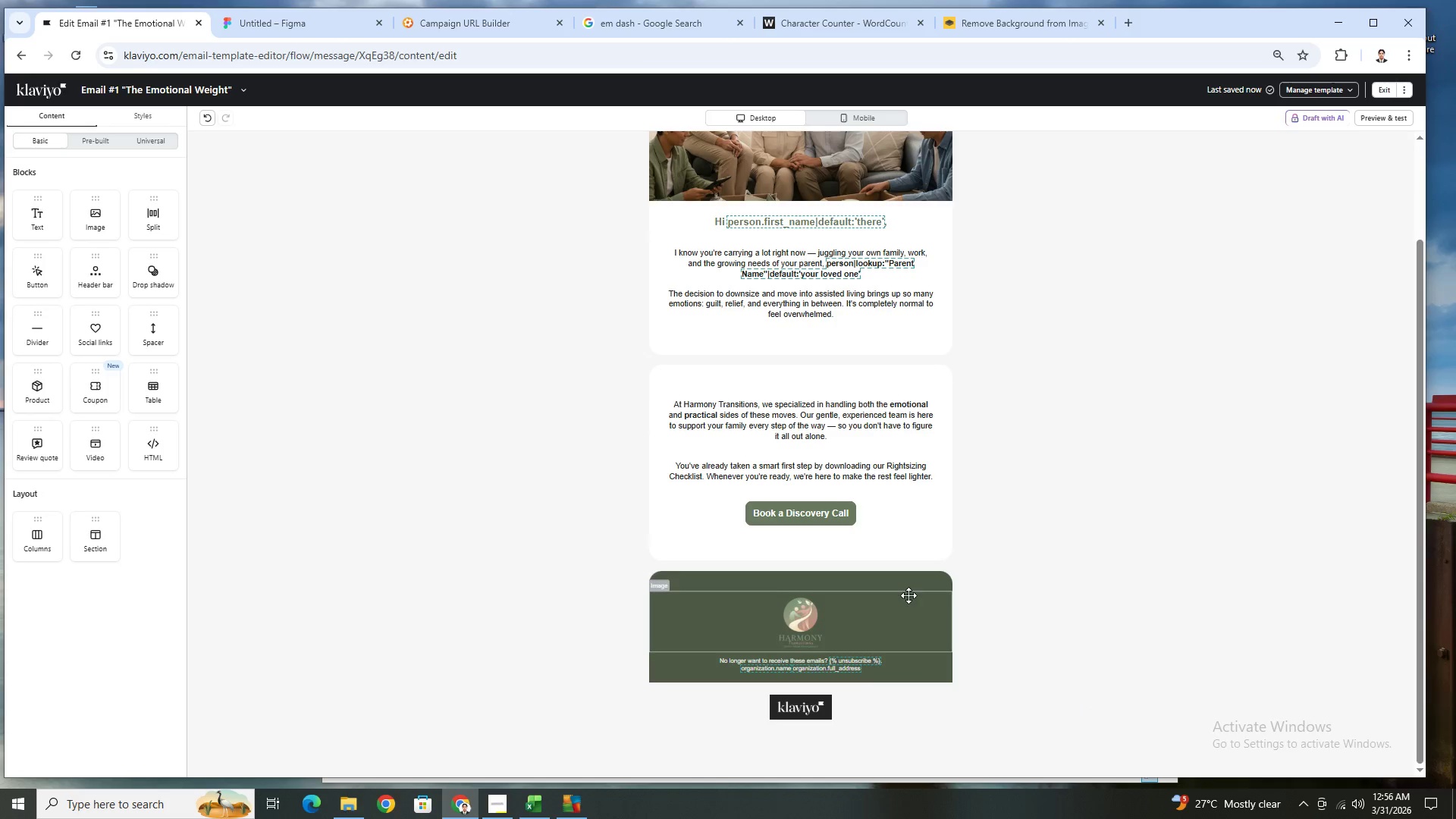 
left_click([900, 581])
 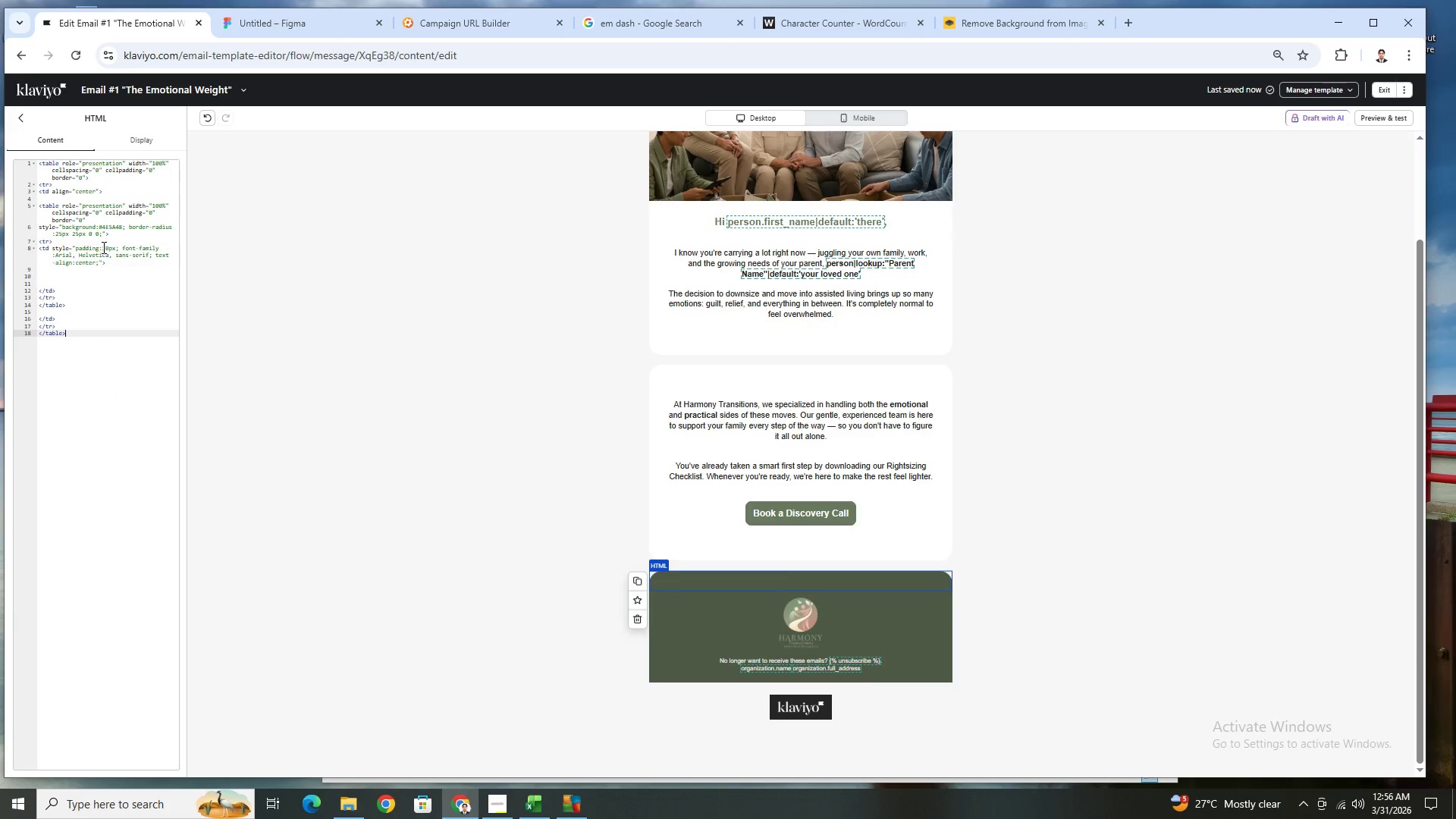 
left_click([104, 247])
 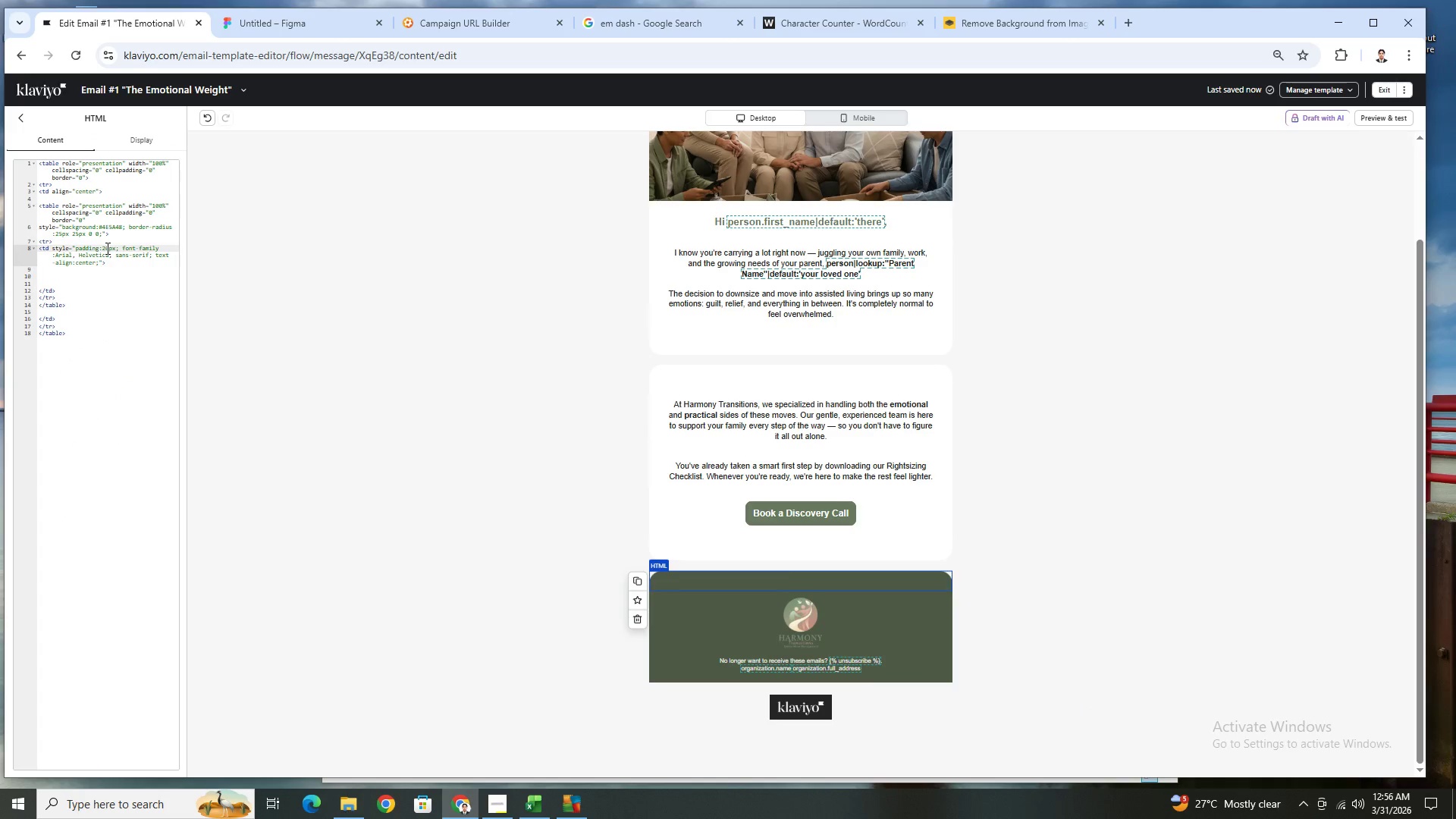 
left_click([106, 248])
 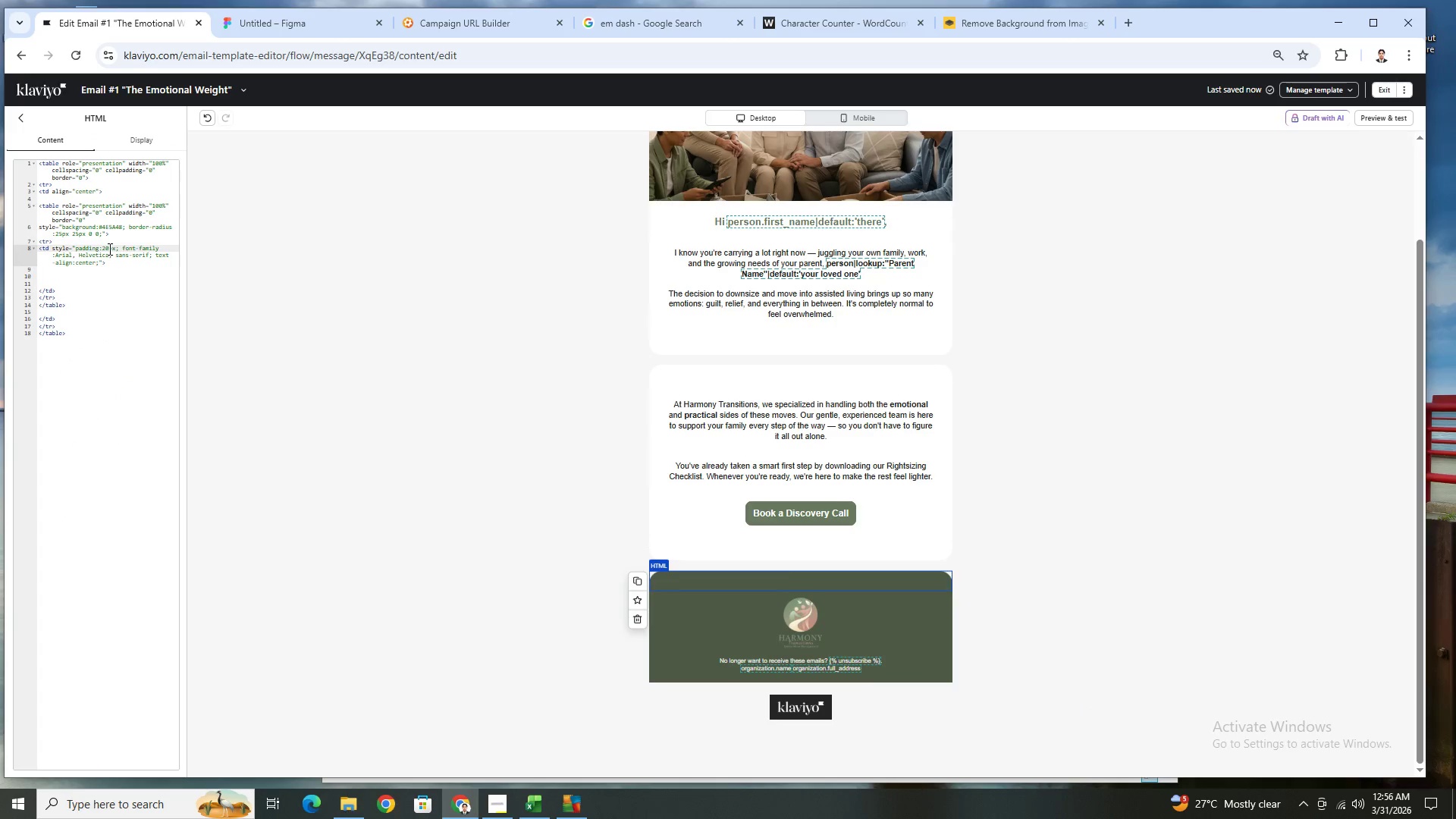 
left_click_drag(start_coordinate=[108, 249], to_coordinate=[104, 250])
 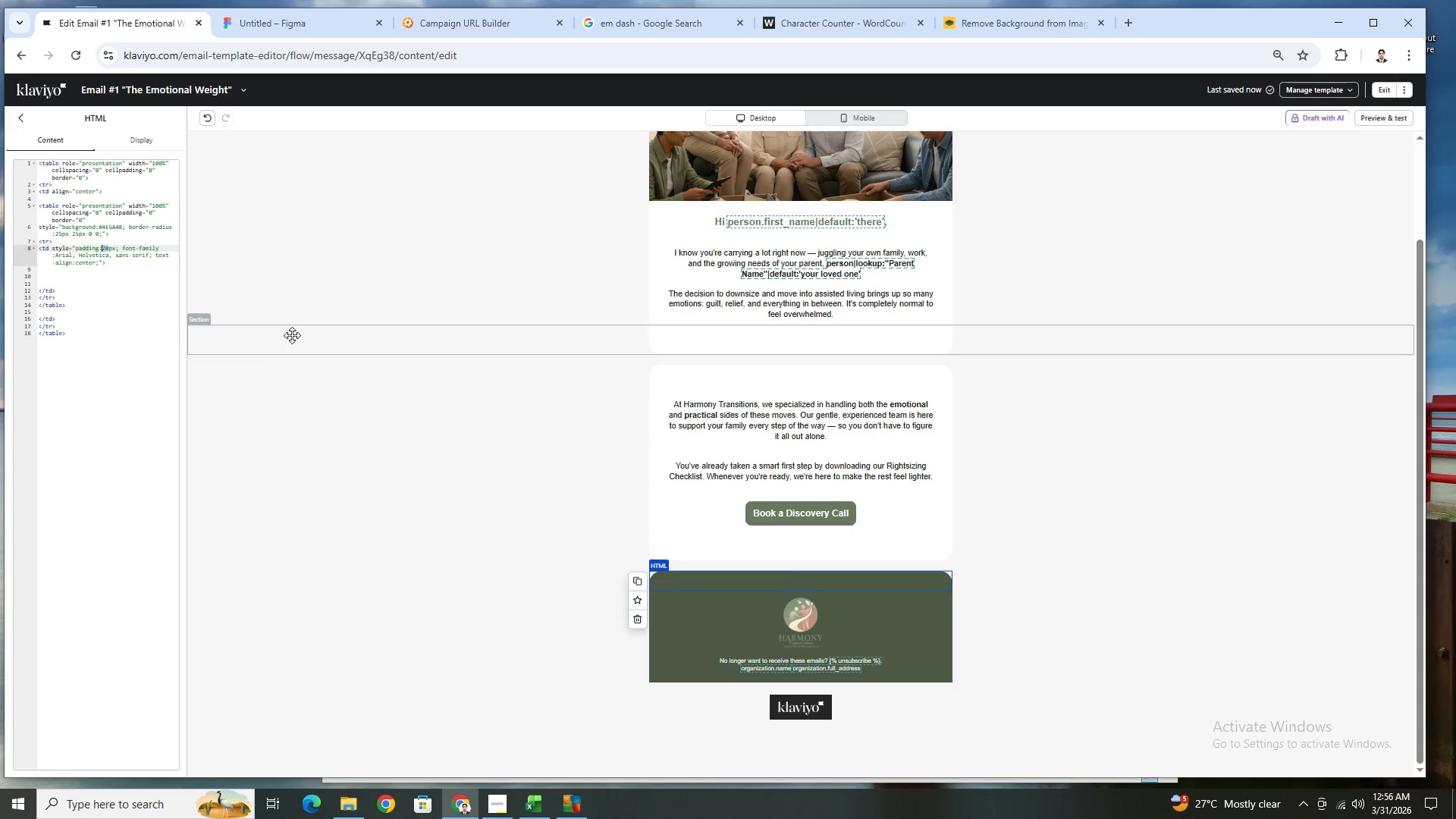 
key(Numpad1)
 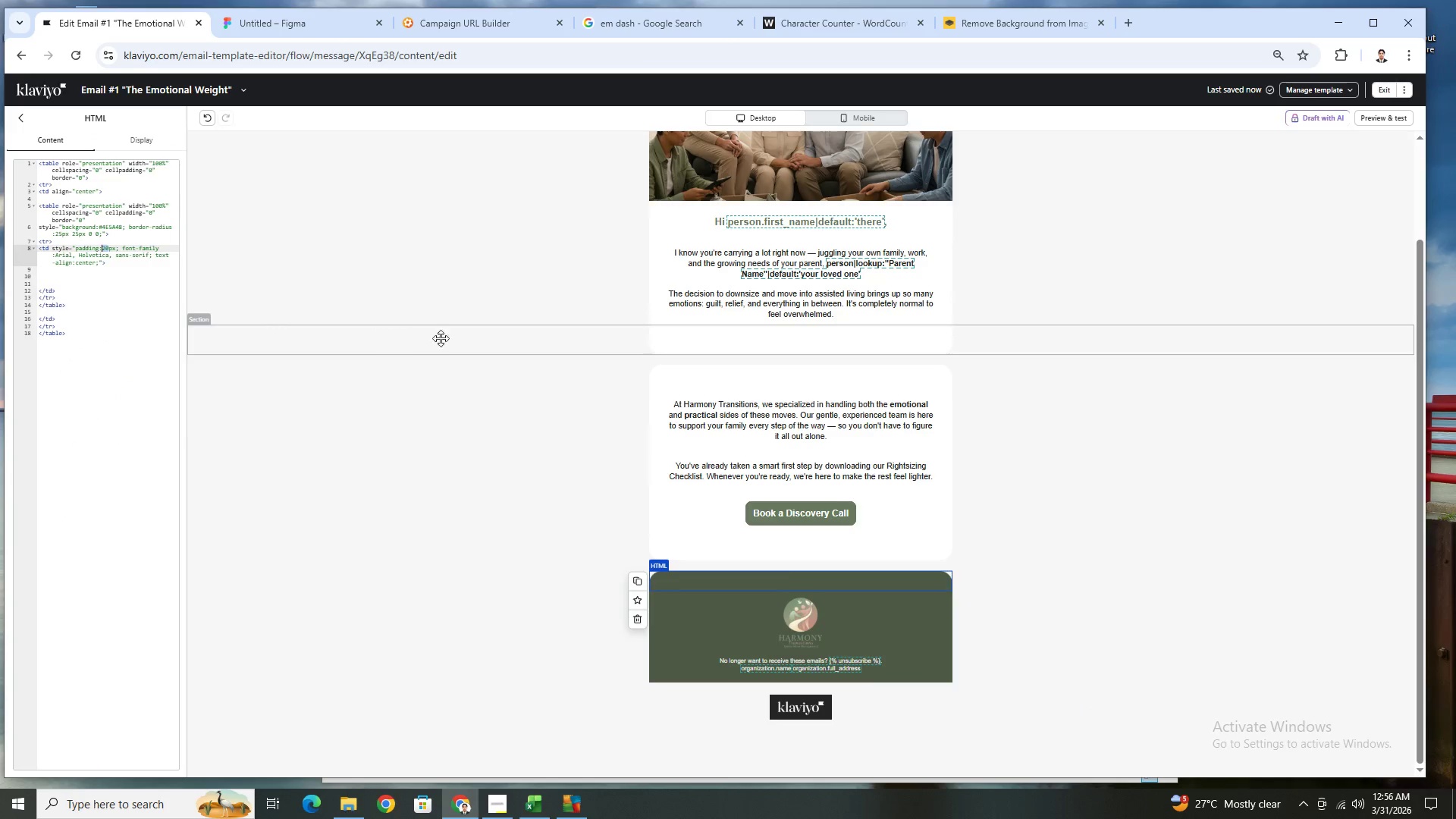 
key(Numpad5)
 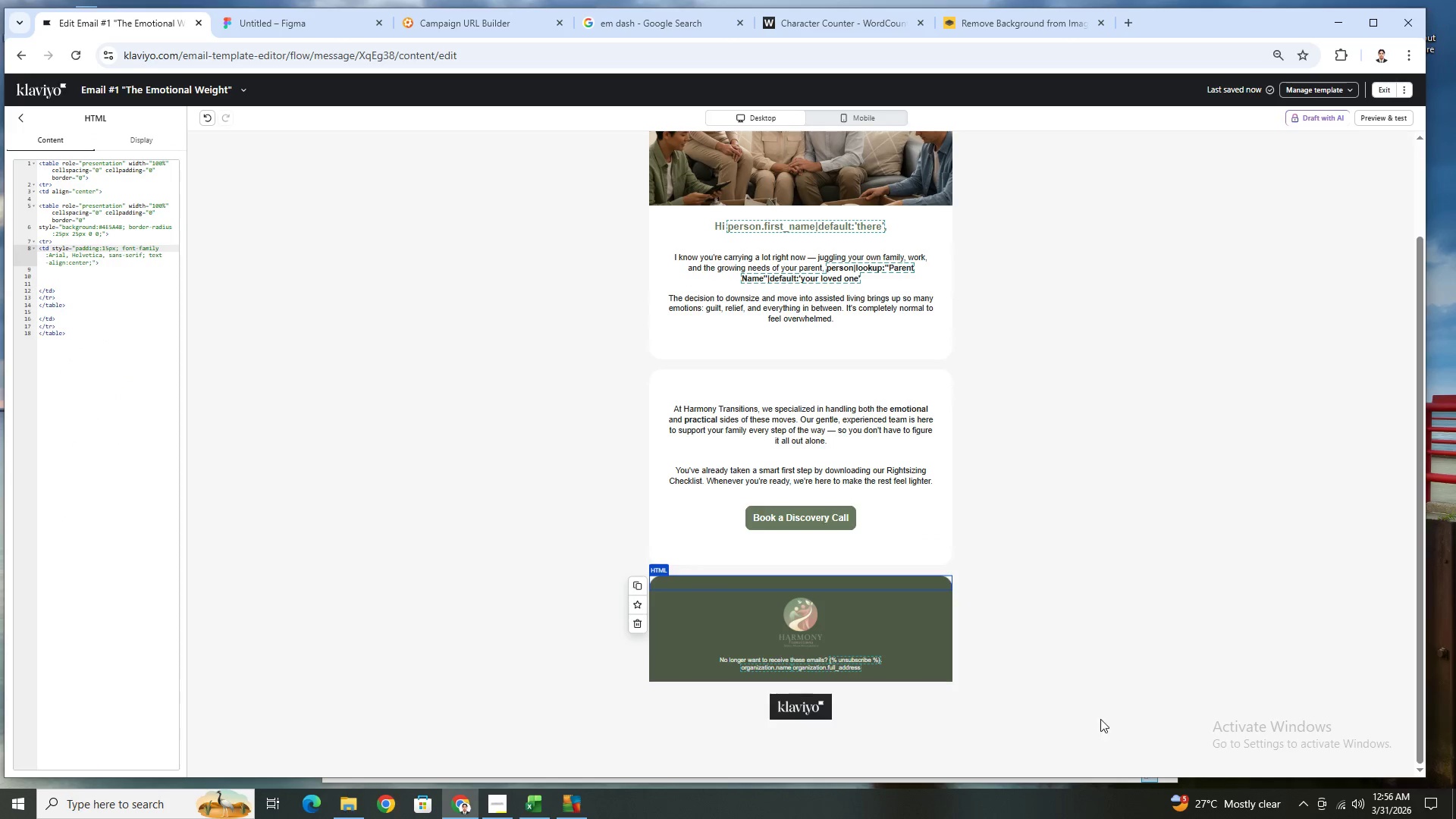 
left_click([1068, 694])
 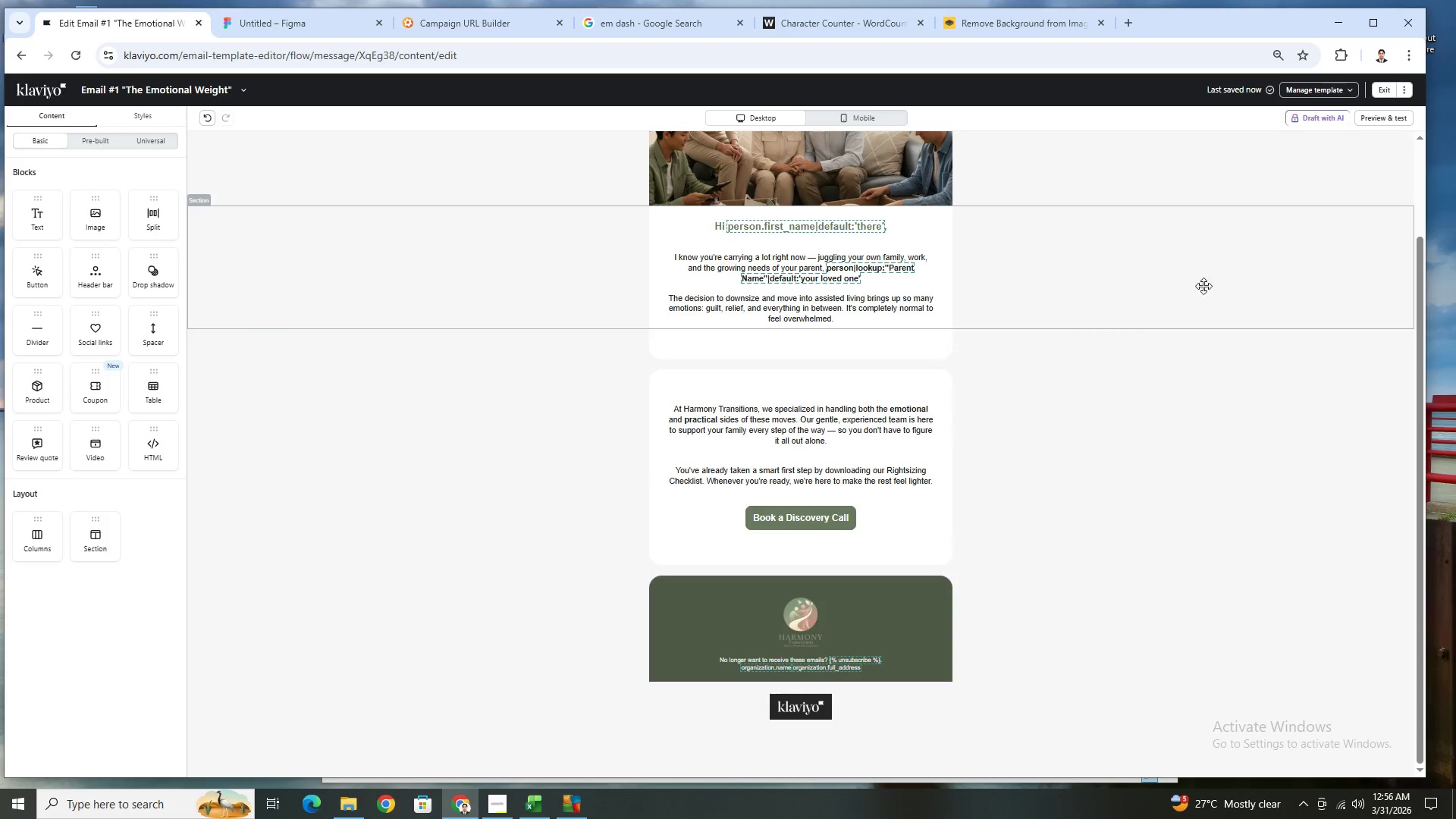 
scroll: coordinate [1164, 362], scroll_direction: up, amount: 1.0
 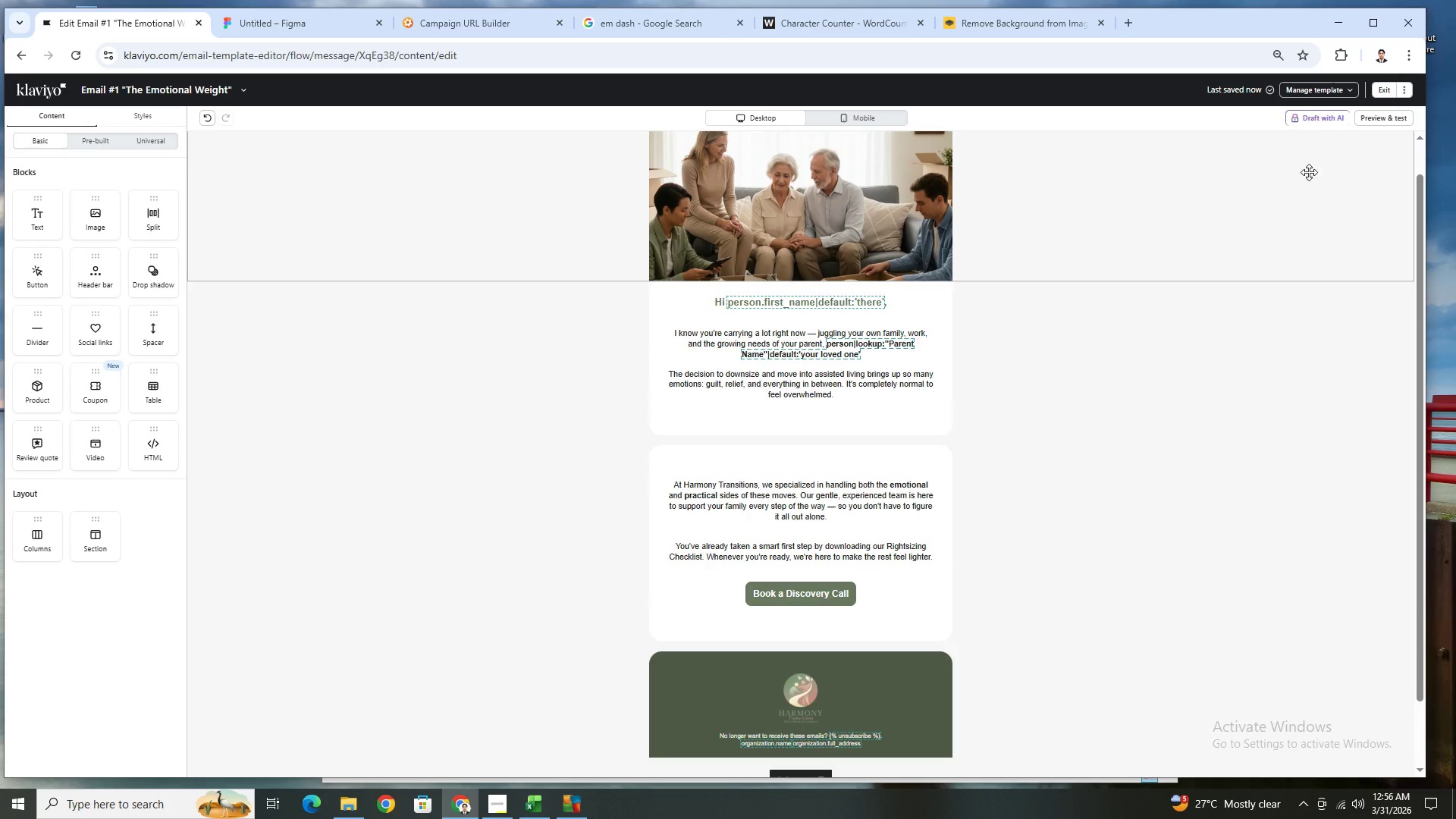 
left_click([1382, 120])
 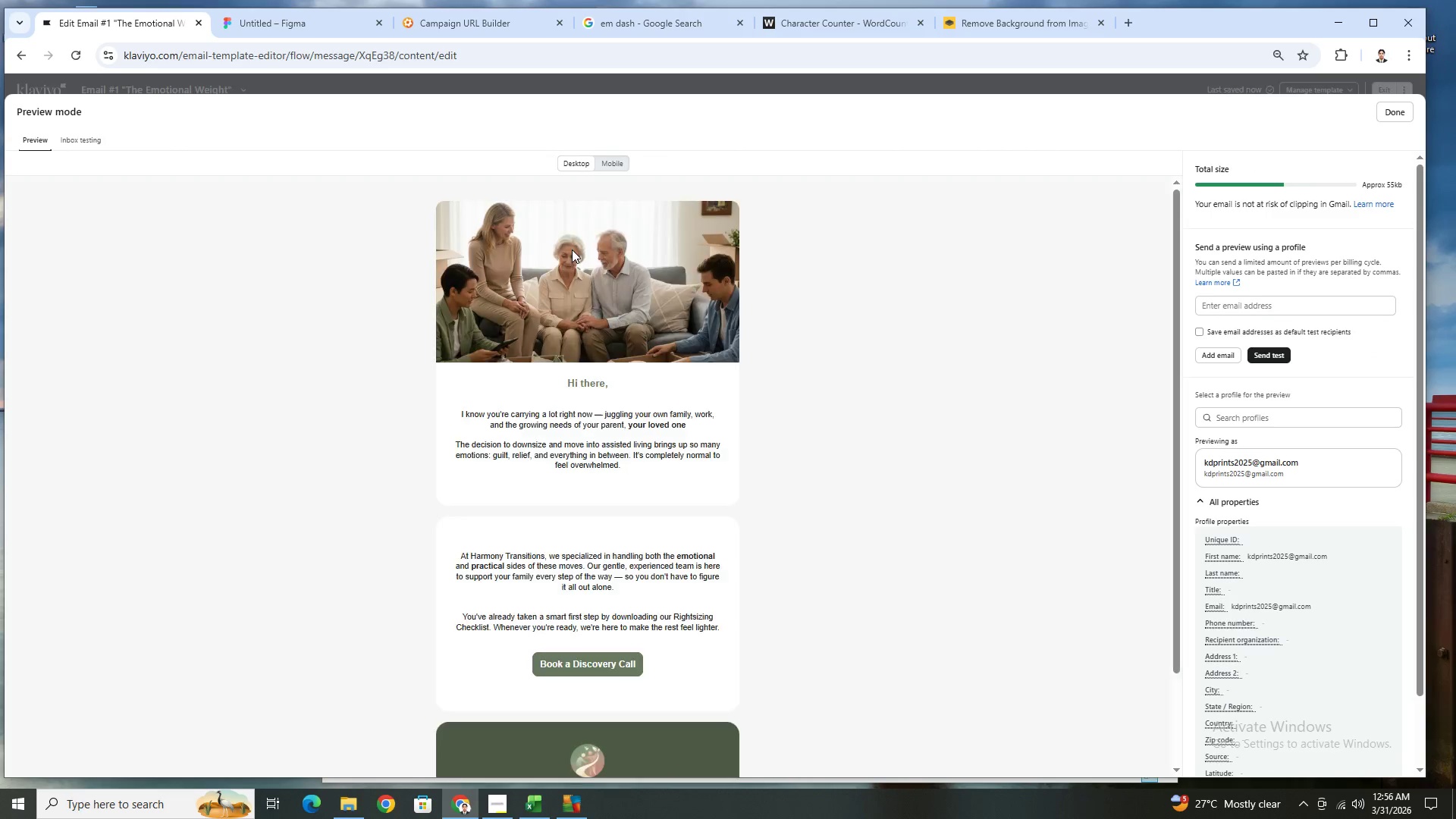 
scroll: coordinate [746, 406], scroll_direction: down, amount: 1.0
 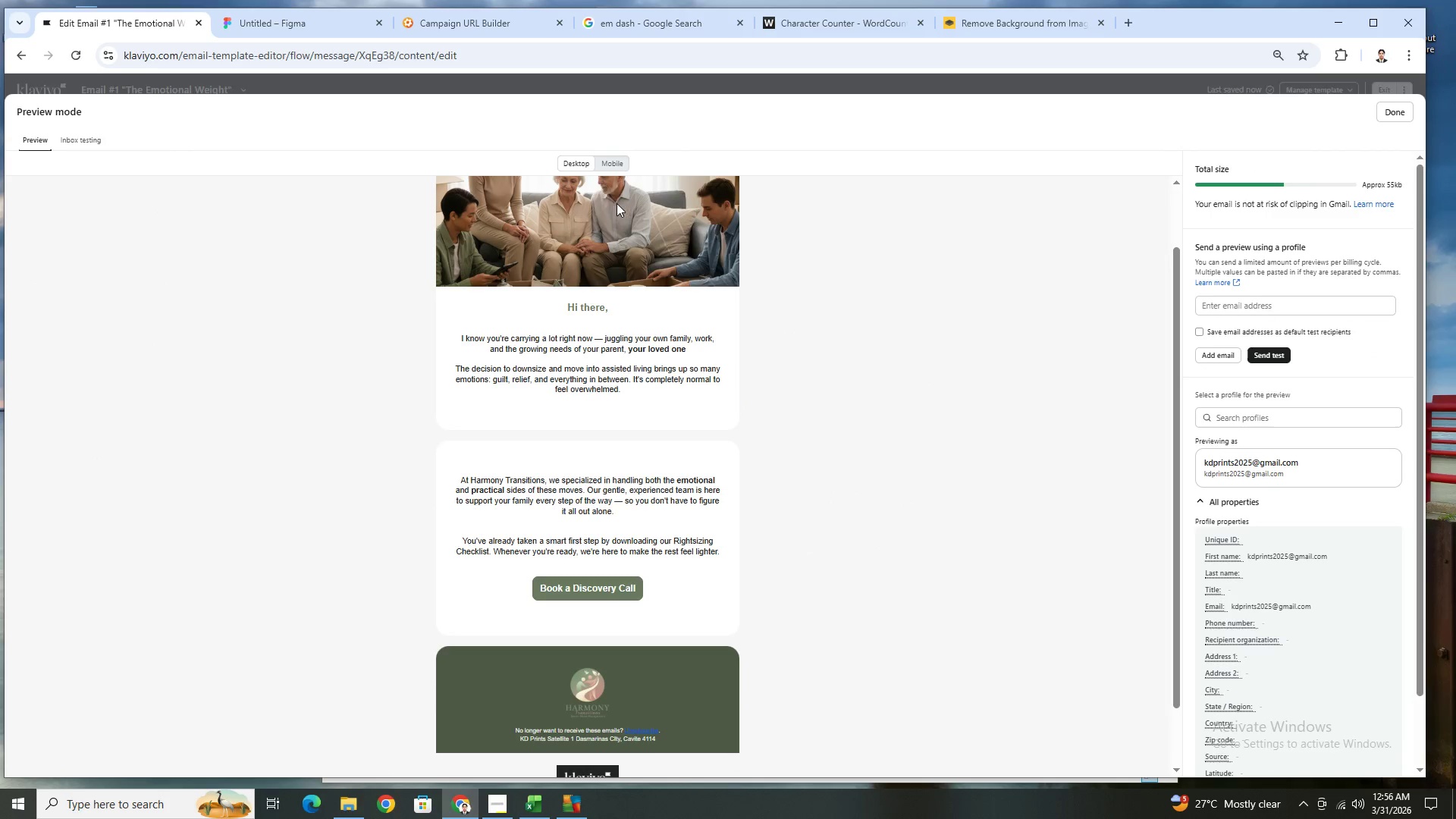 
left_click([607, 165])
 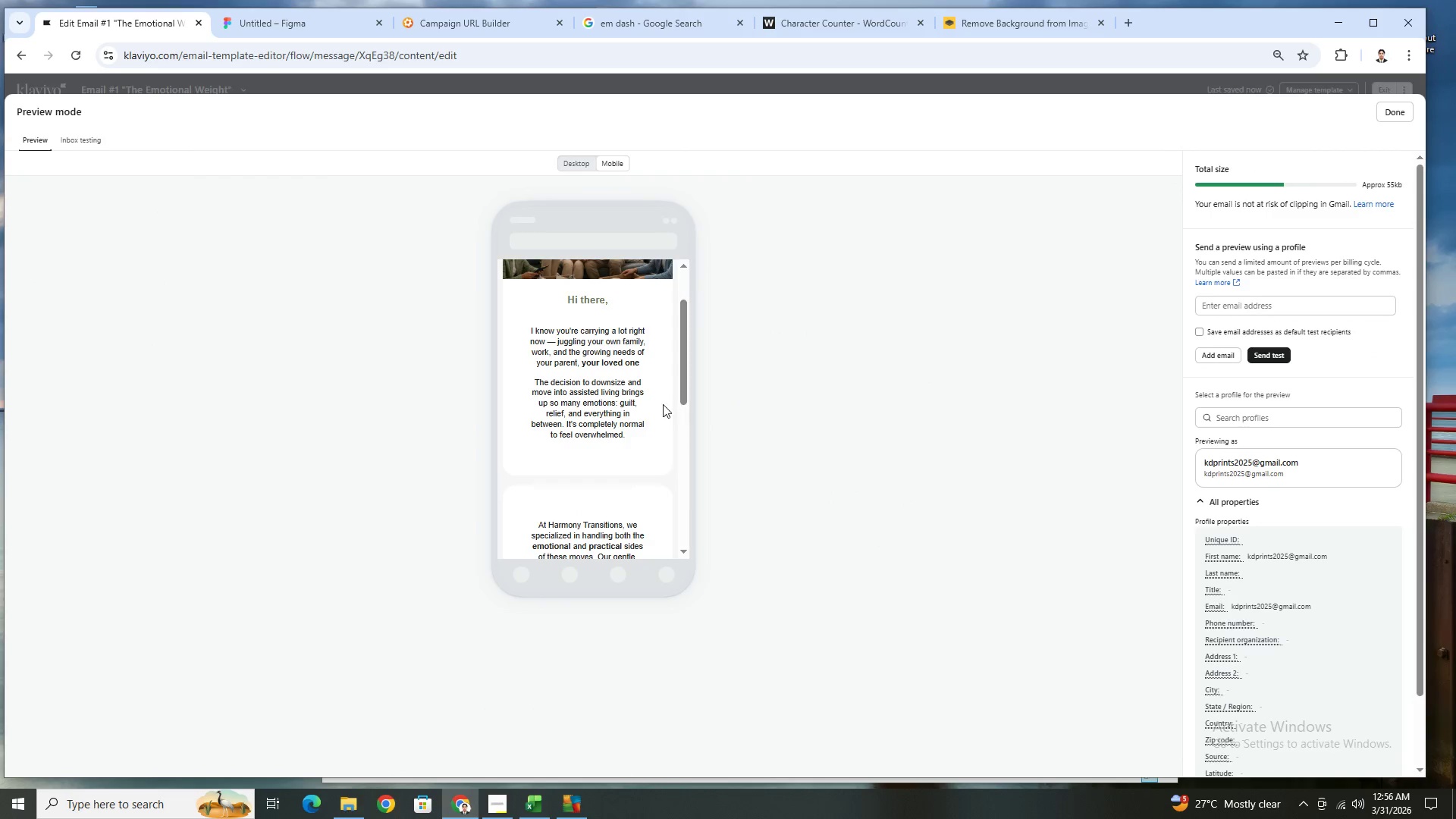 
scroll: coordinate [655, 418], scroll_direction: down, amount: 3.0
 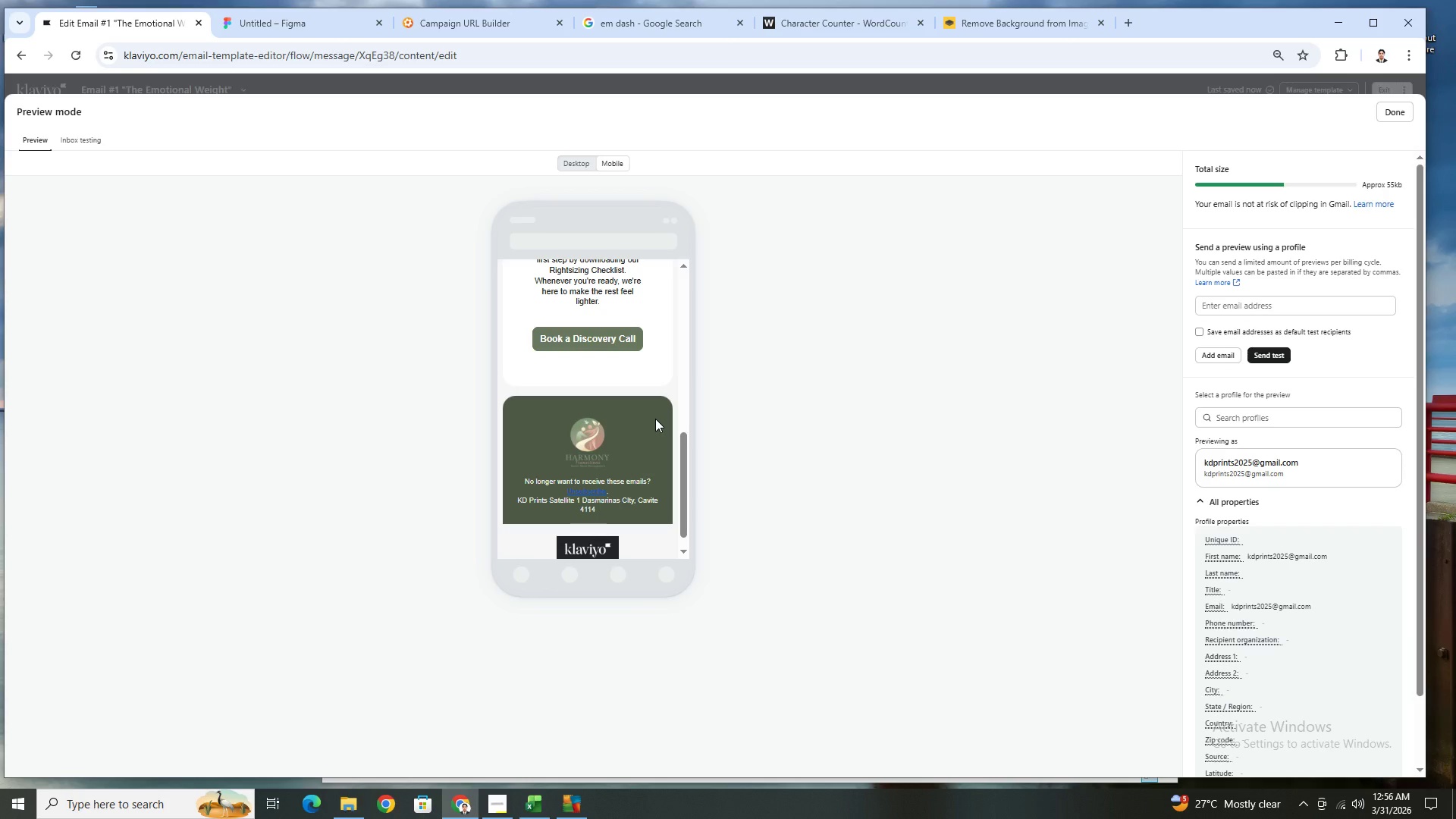 
scroll: coordinate [656, 419], scroll_direction: up, amount: 9.0
 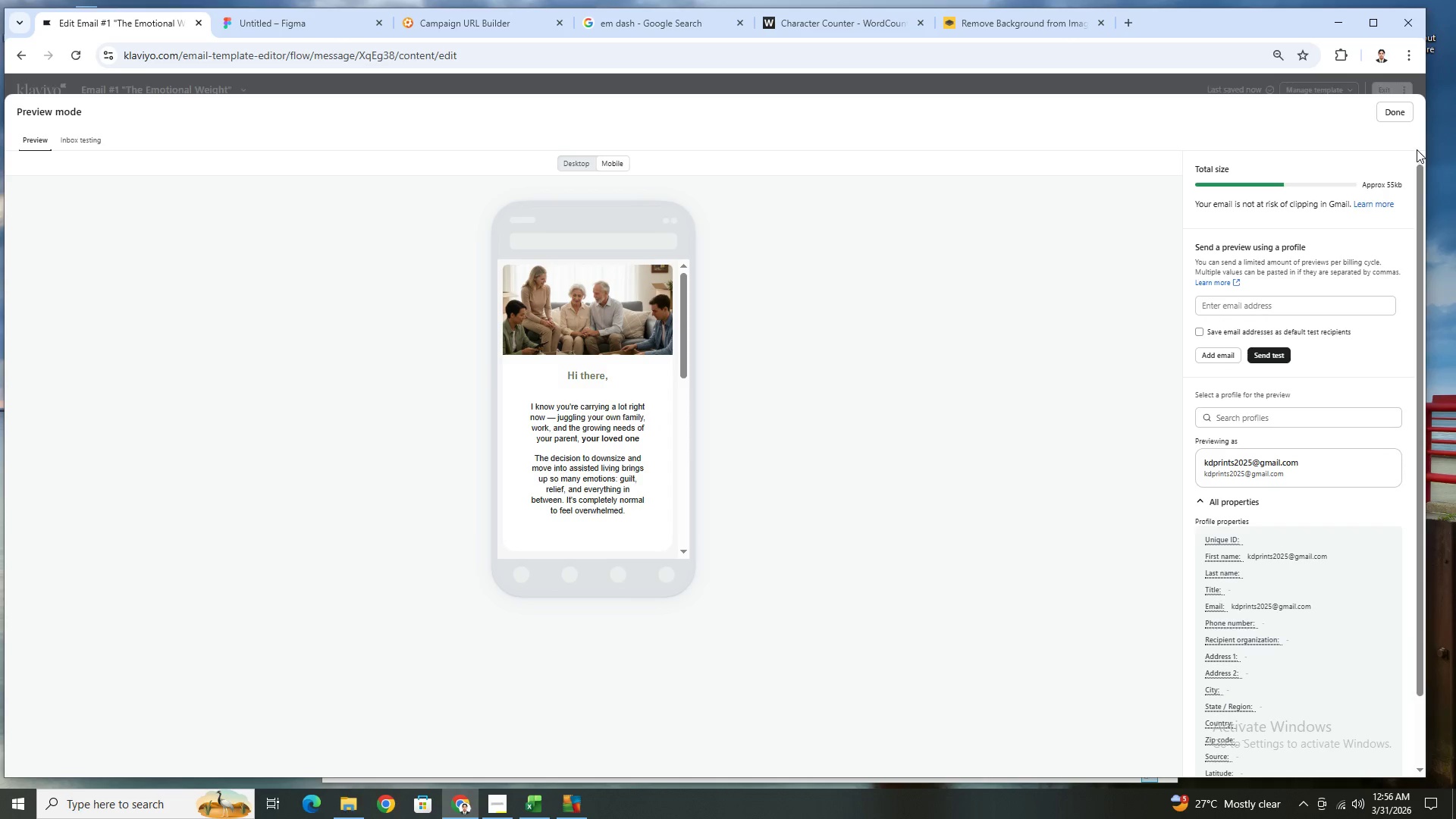 
left_click([1386, 117])
 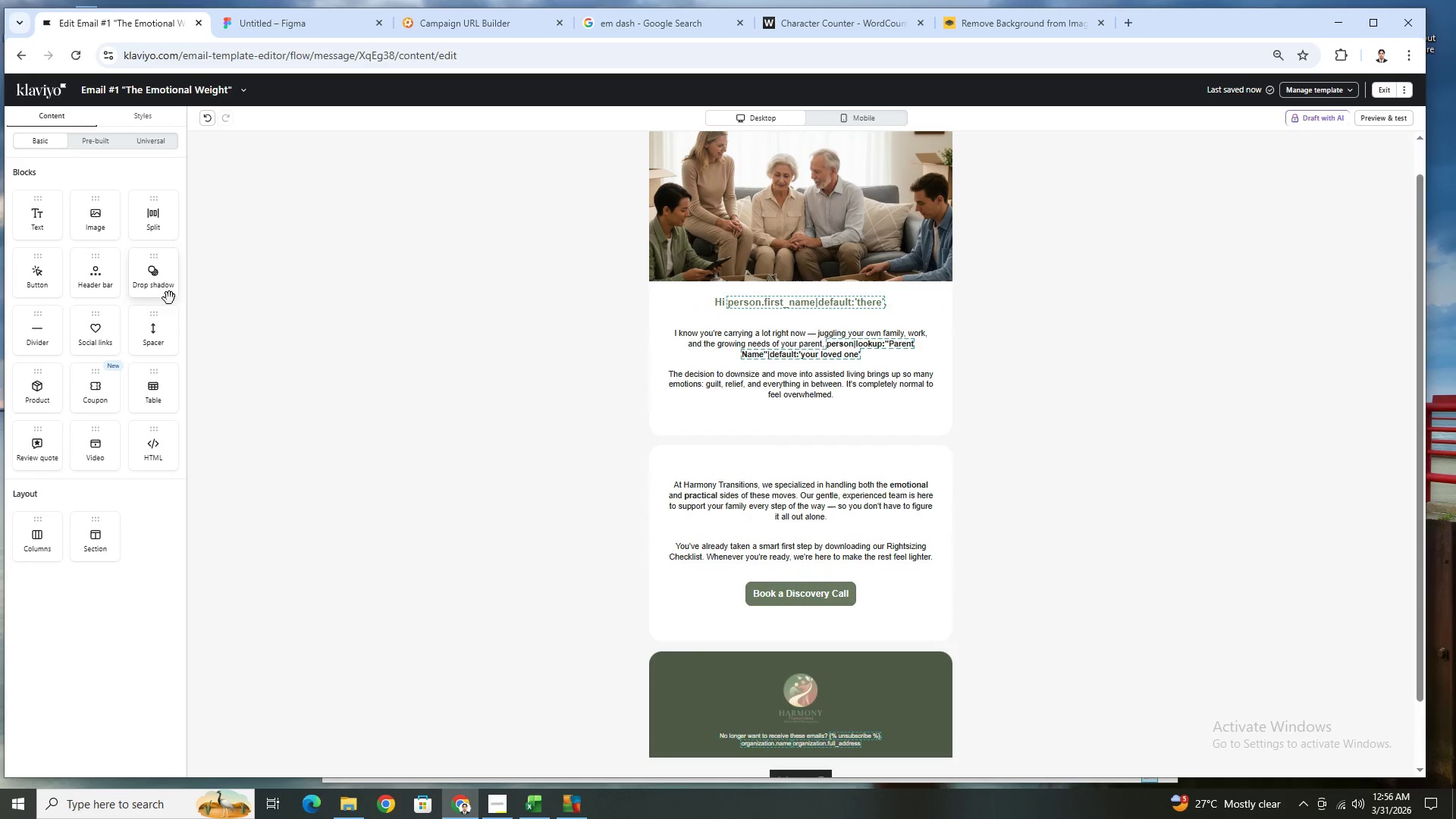 
wait(5.53)
 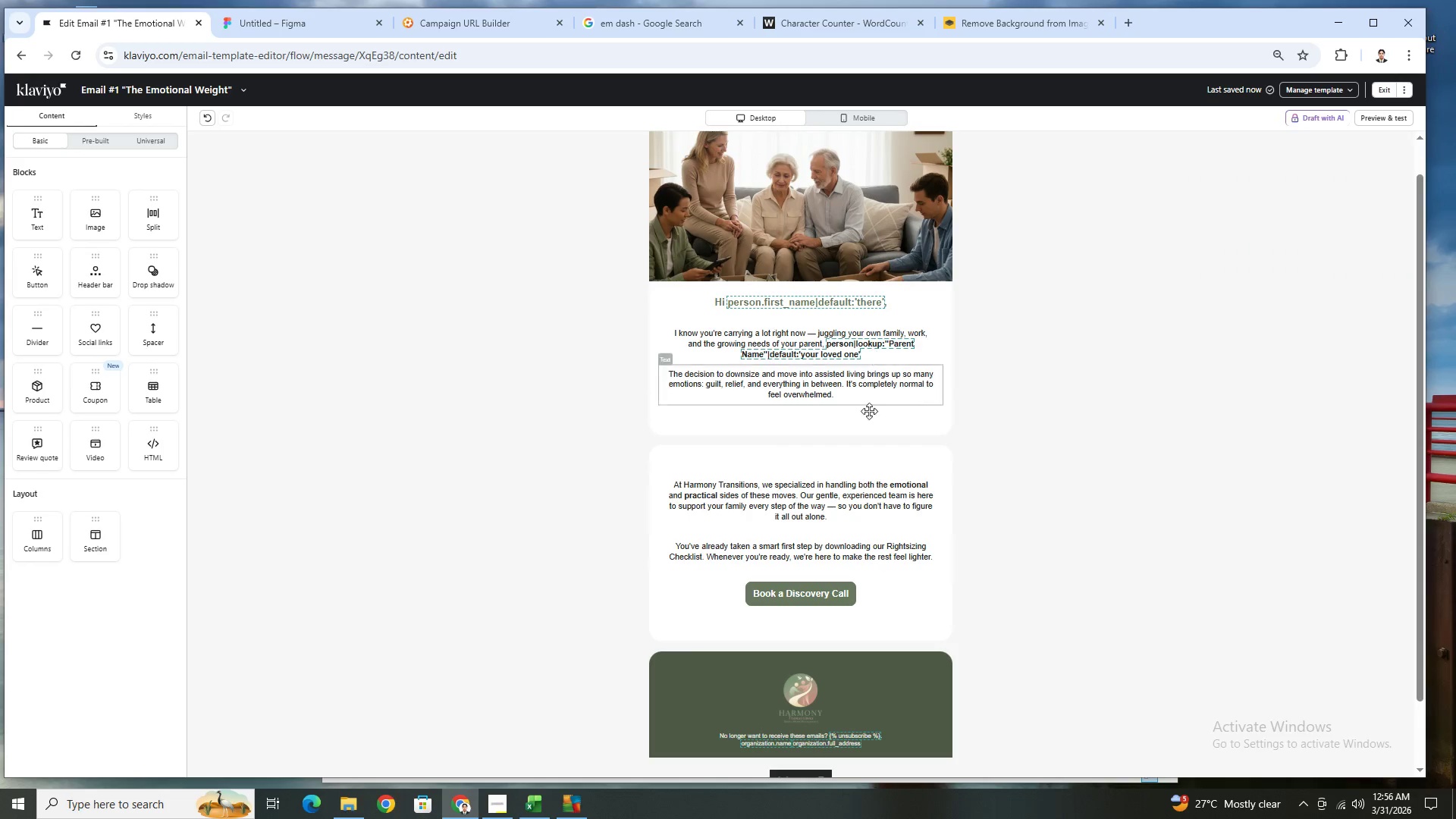 
left_click([863, 290])
 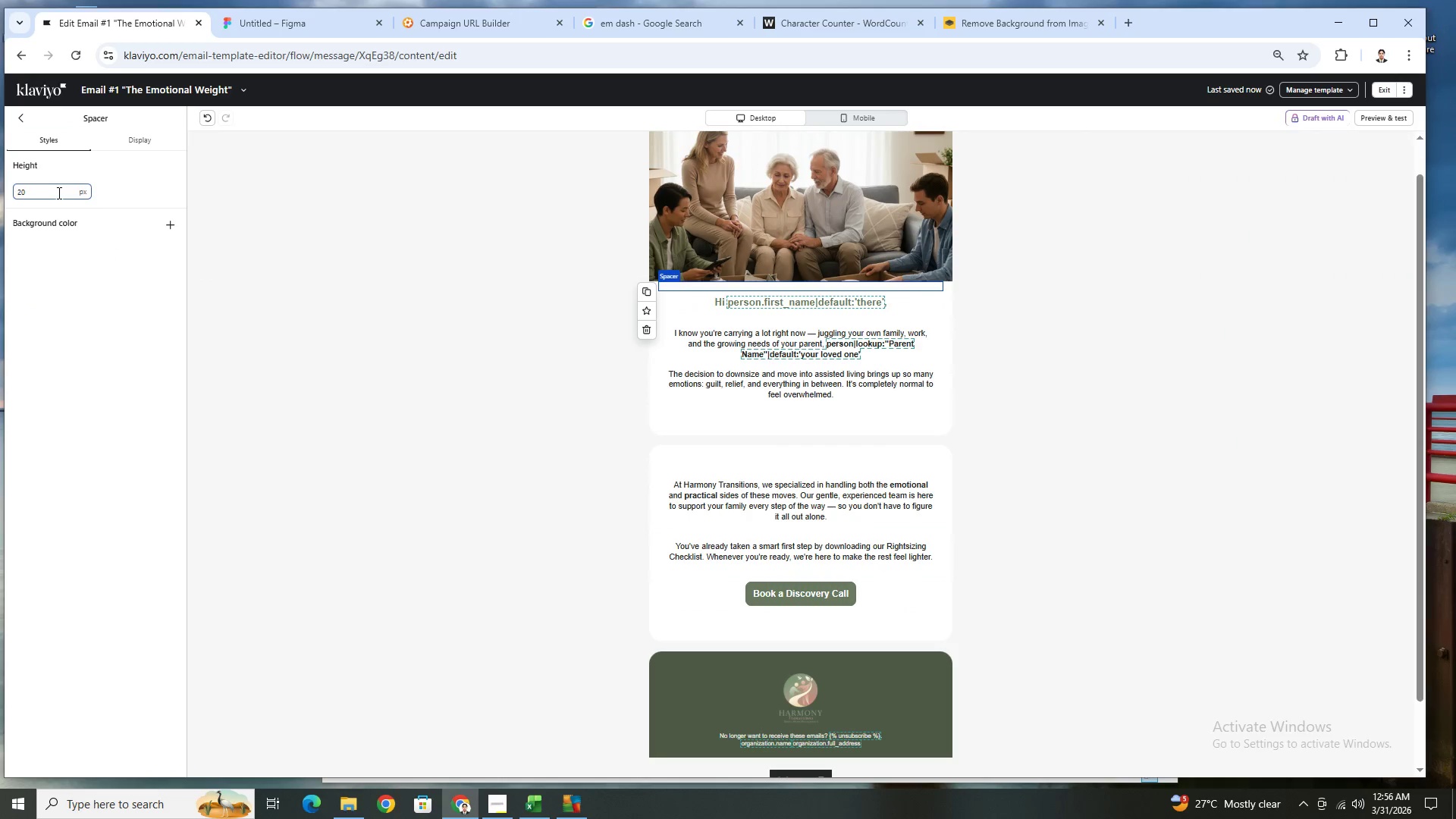 
double_click([58, 193])
 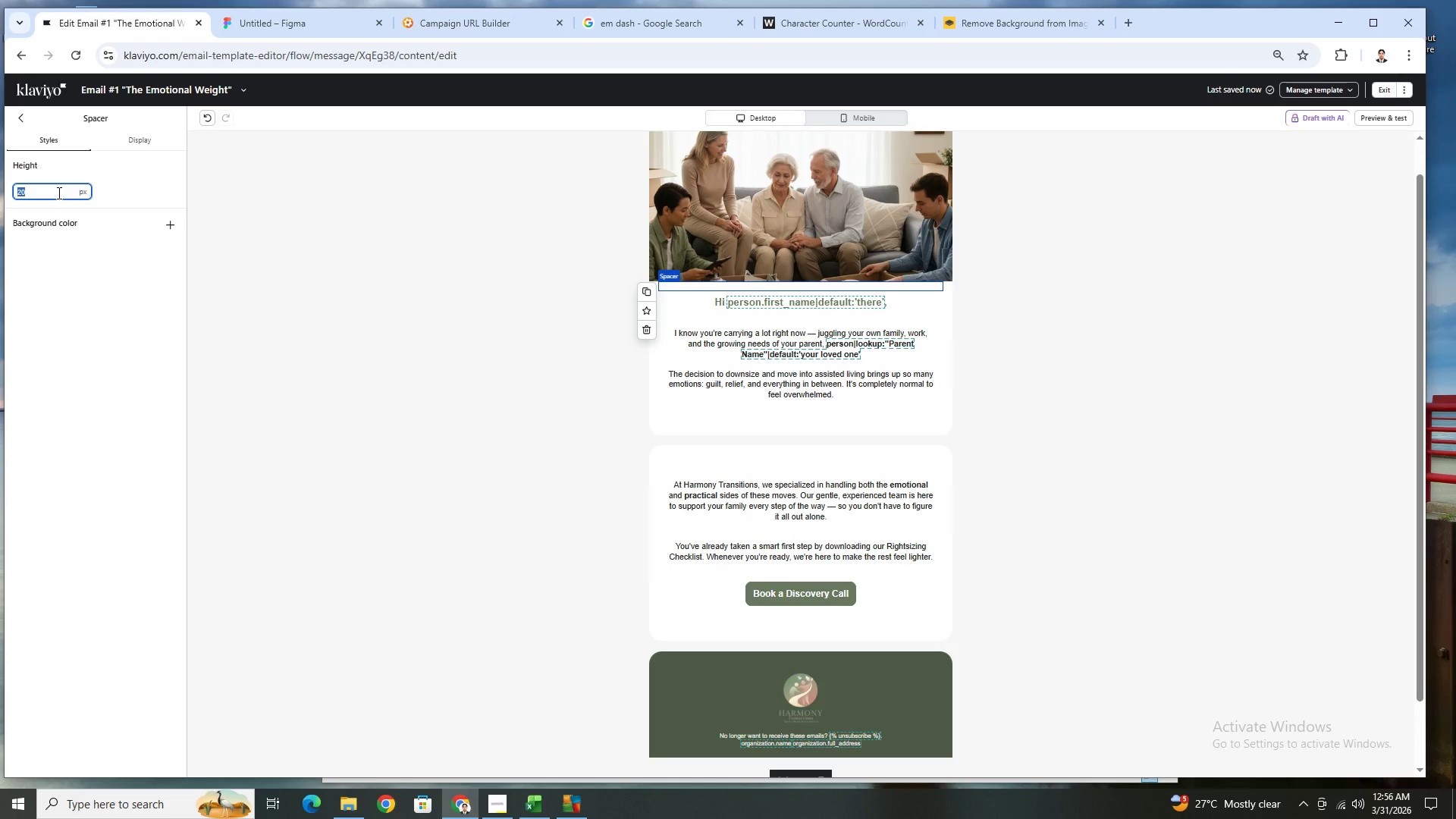 
key(Numpad3)
 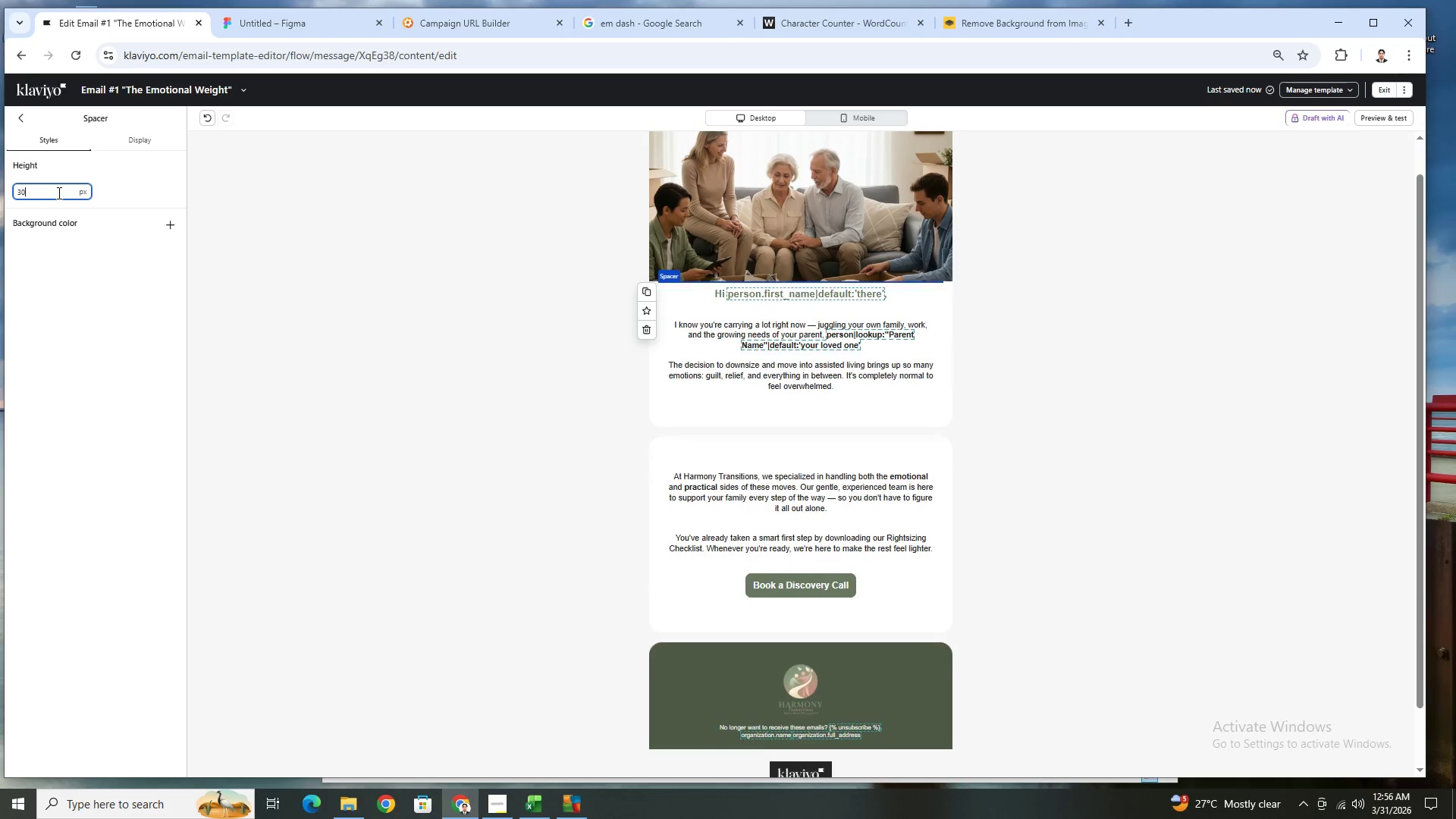 
key(Numpad0)
 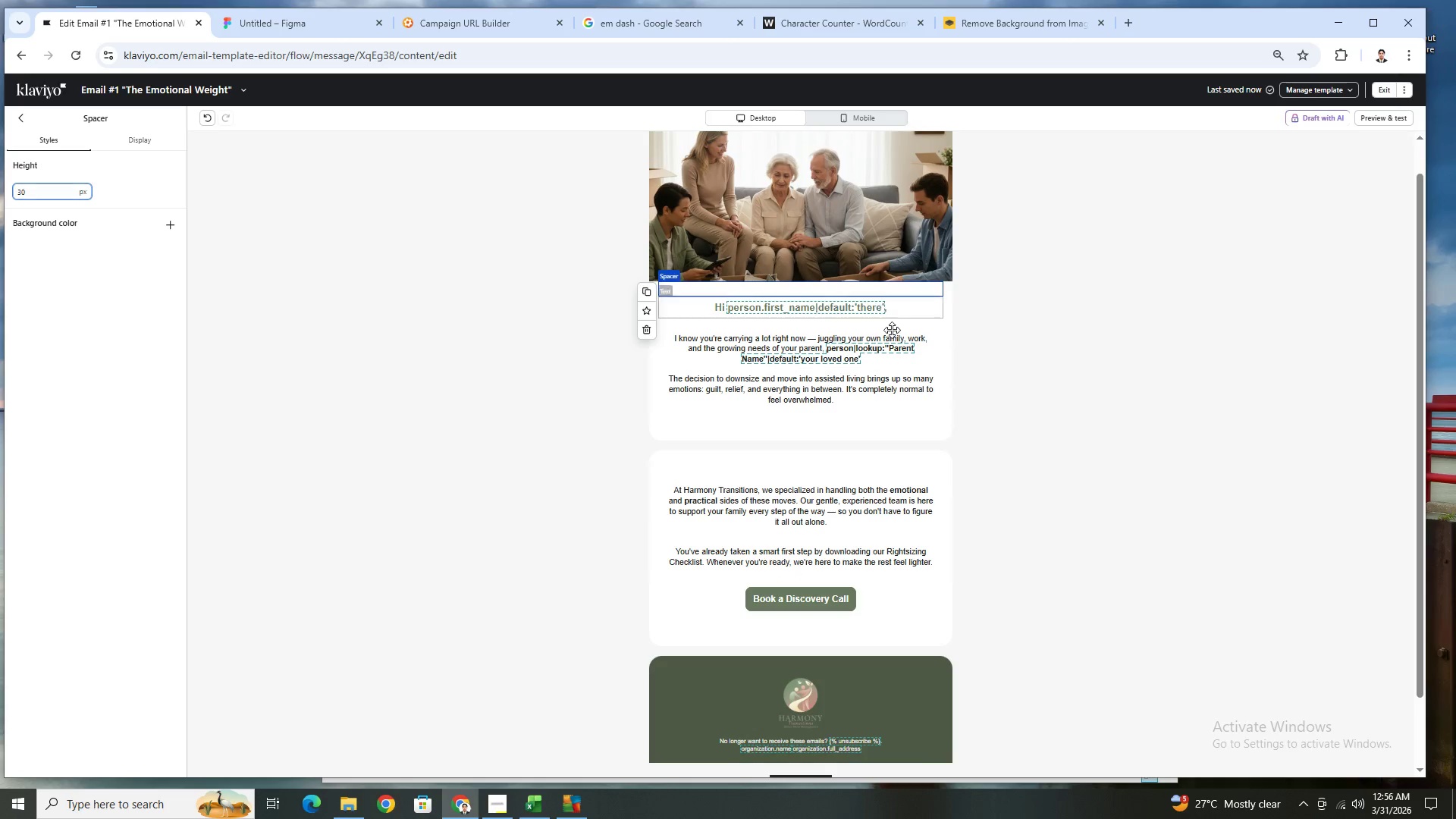 
left_click([1041, 497])
 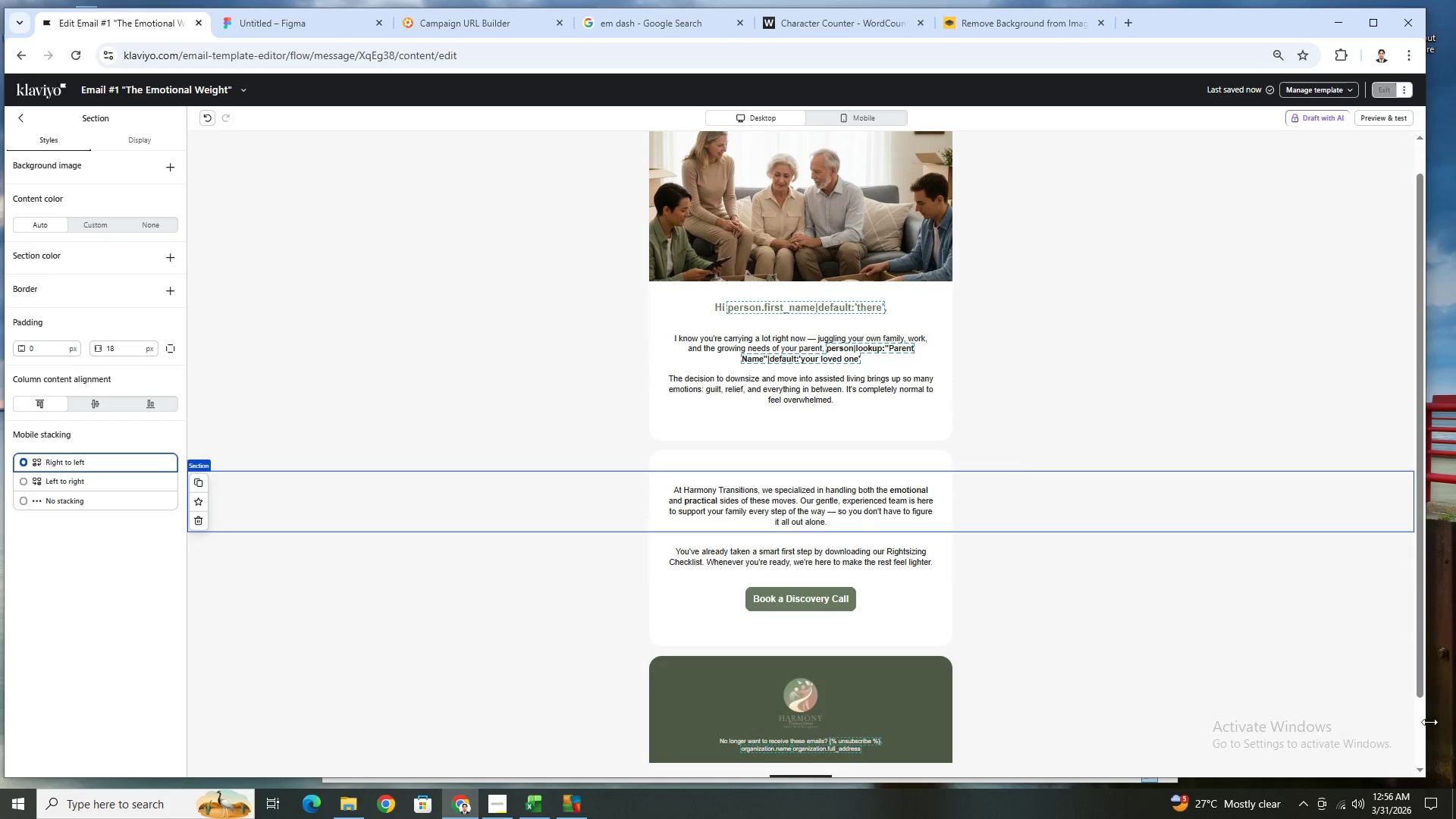 
scroll: coordinate [1382, 708], scroll_direction: up, amount: 2.0
 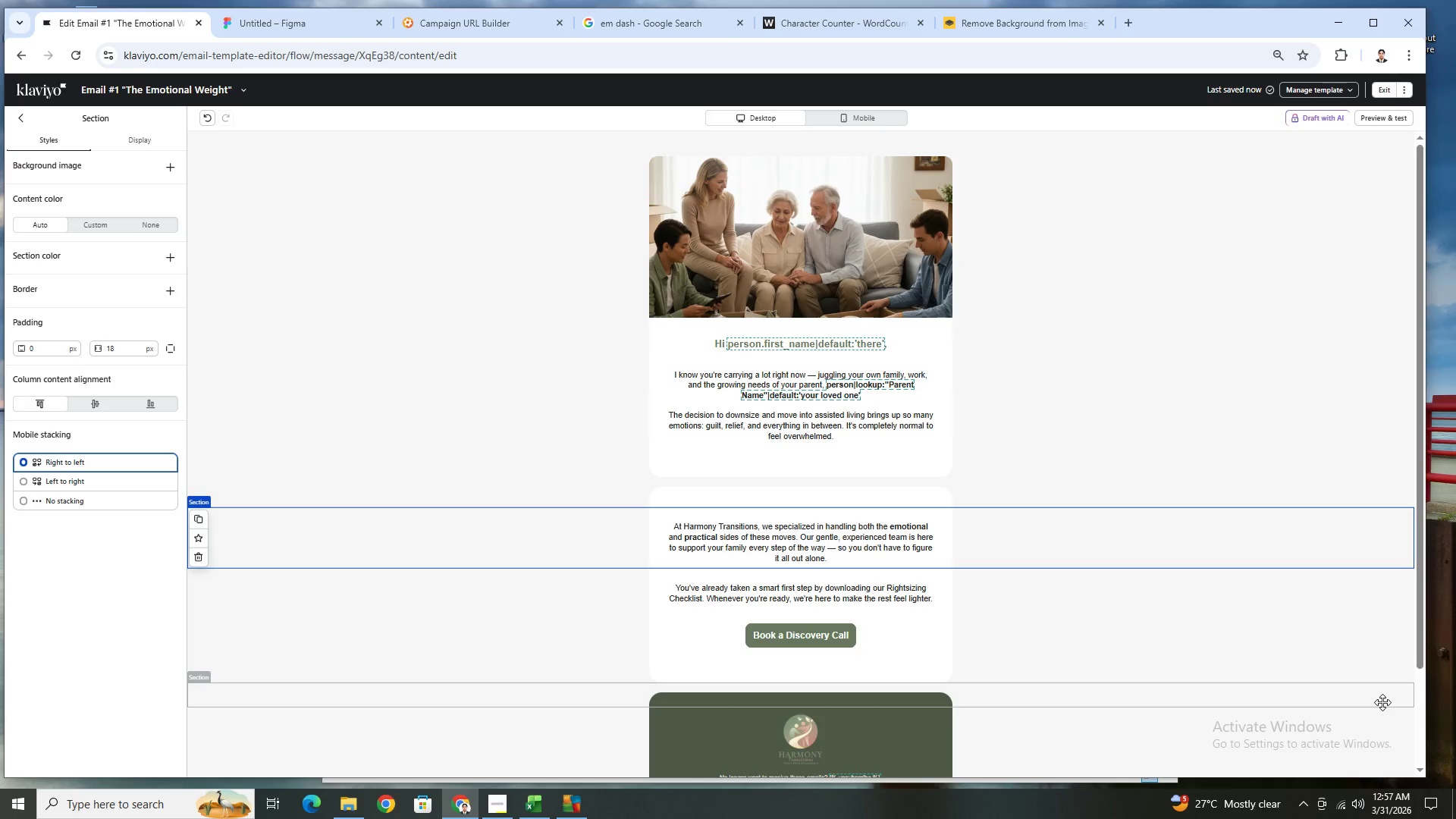 
wait(31.38)
 